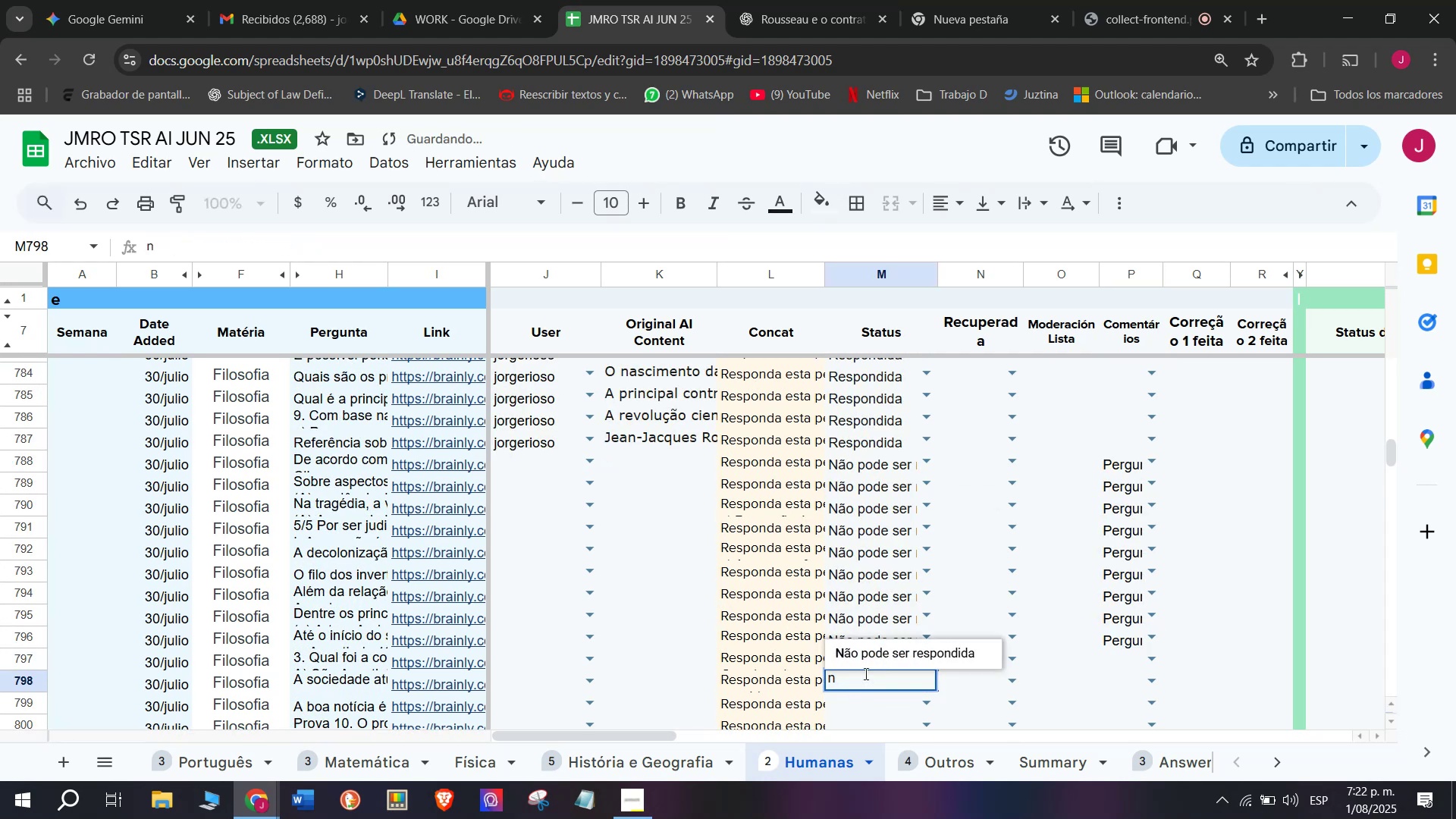 
left_click([872, 656])
 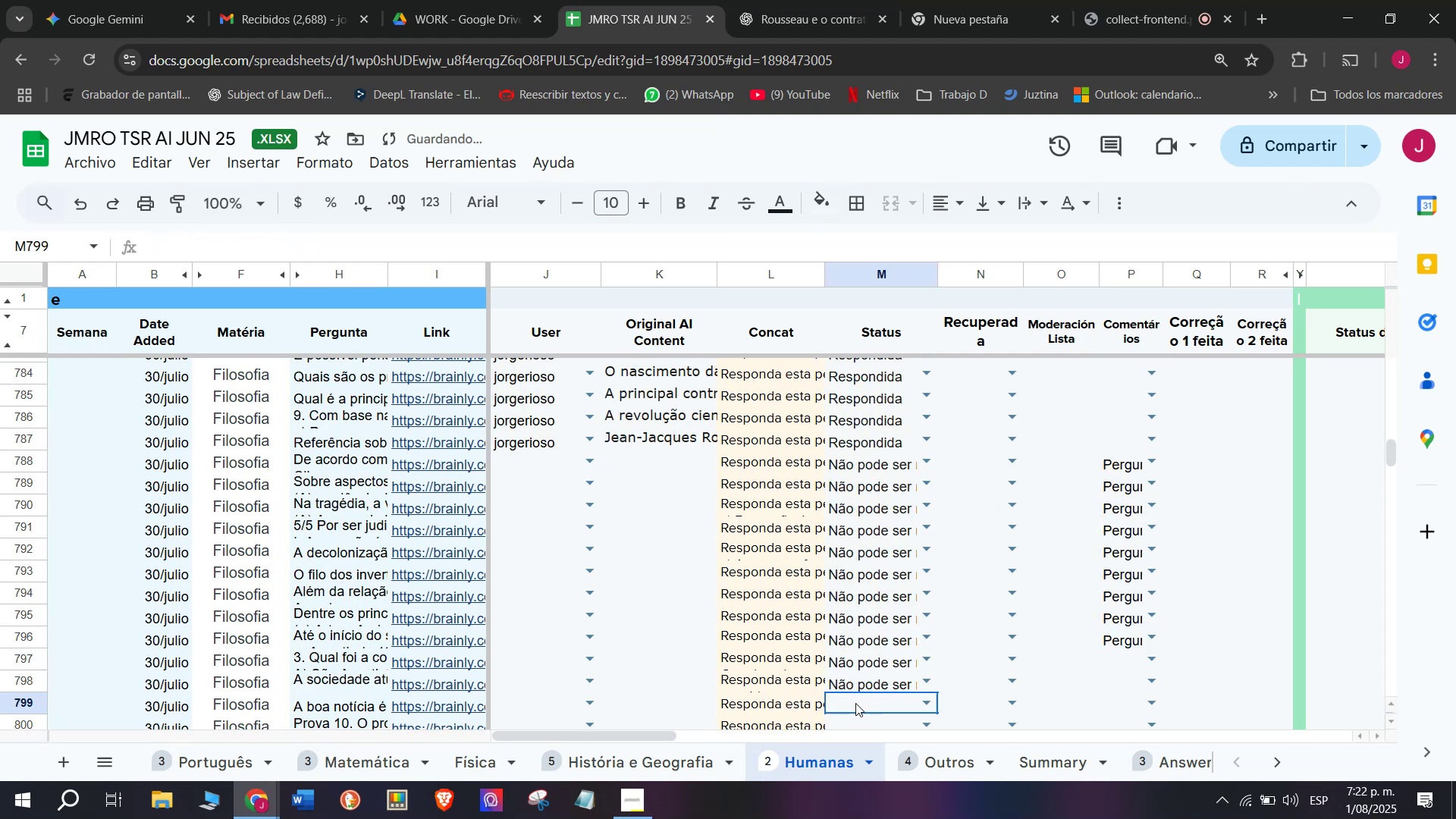 
key(N)
 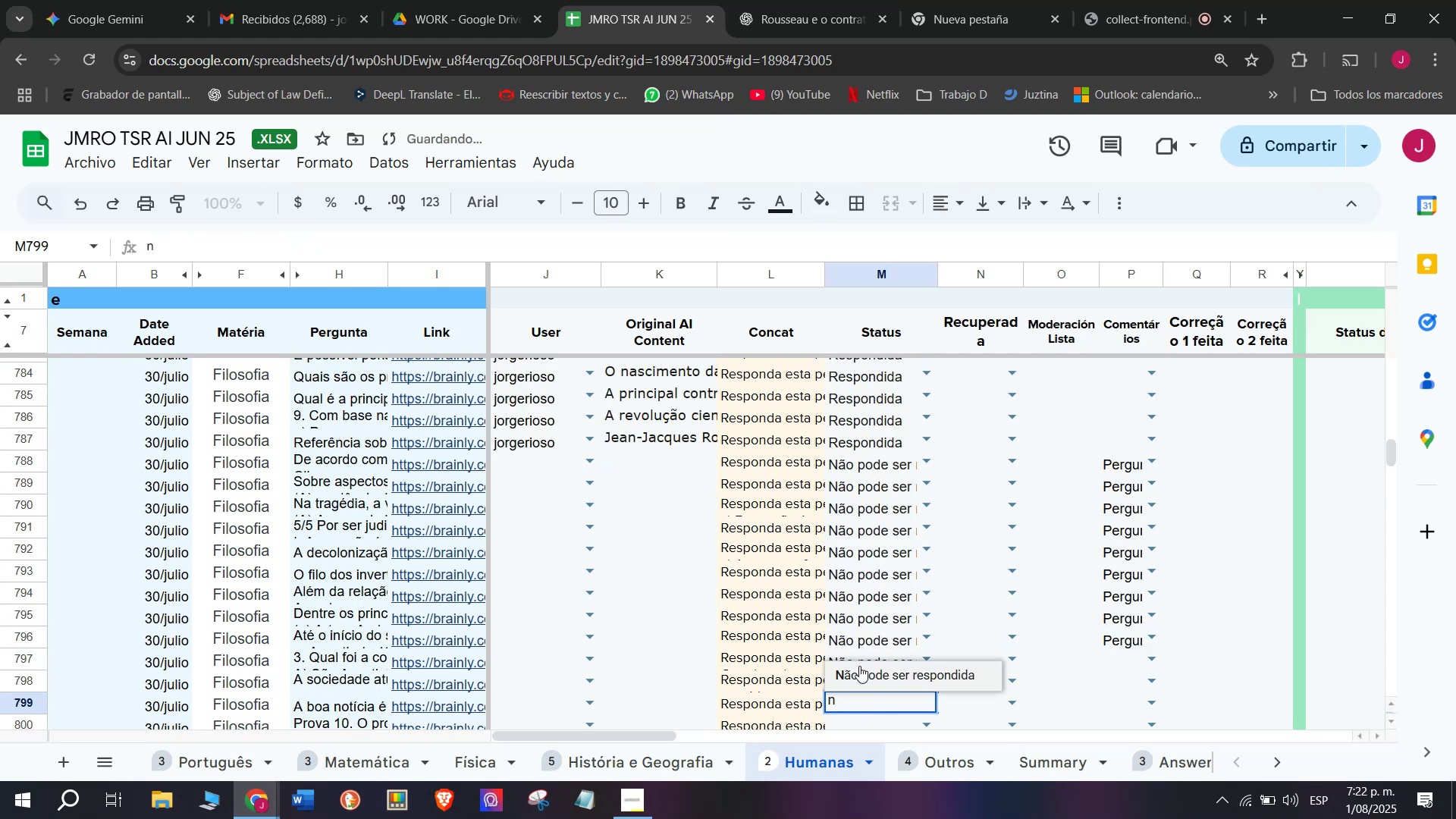 
left_click([854, 674])
 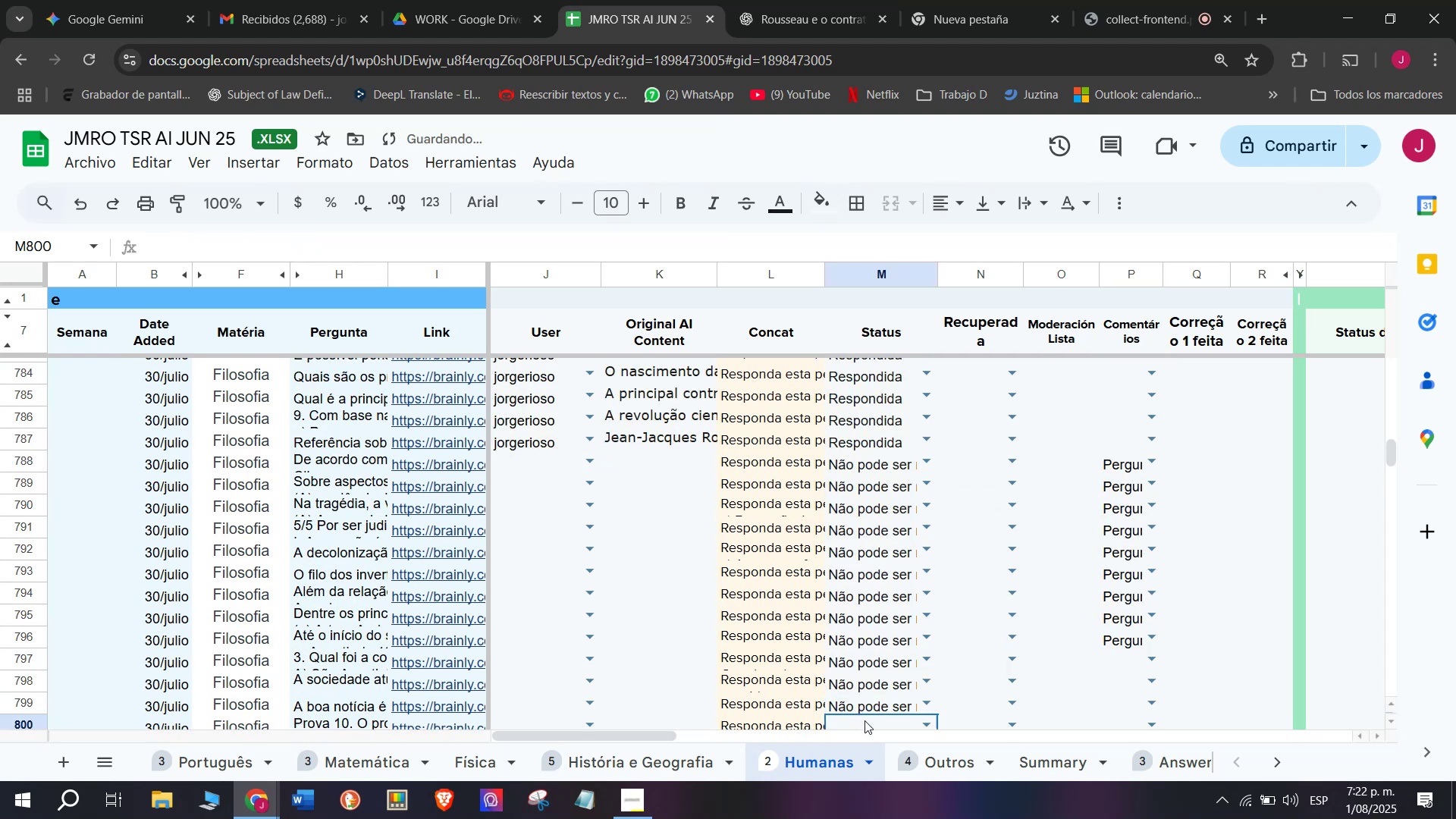 
type(nnnnn)
 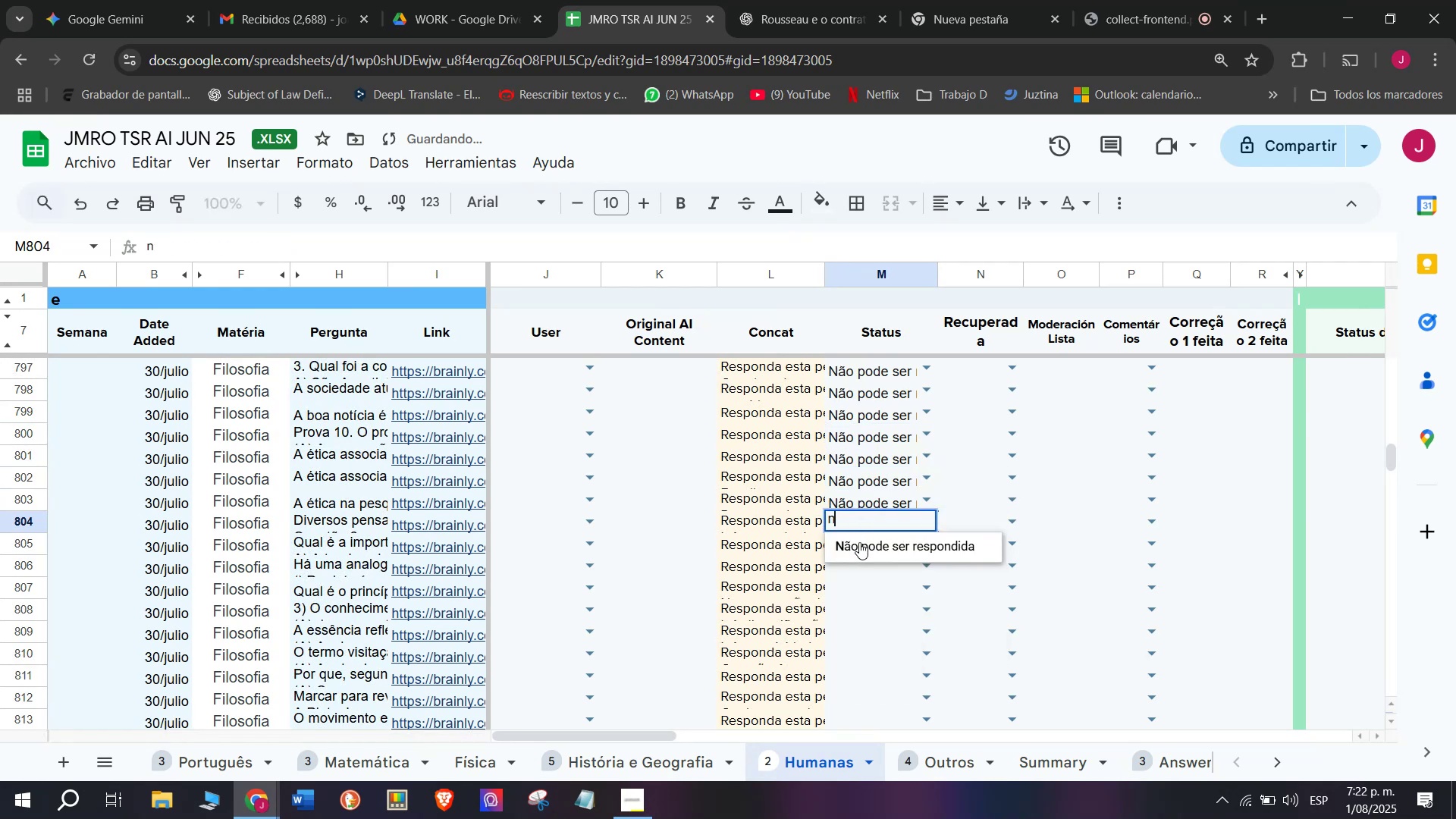 
scroll: coordinate [1015, 607], scroll_direction: down, amount: 1.0
 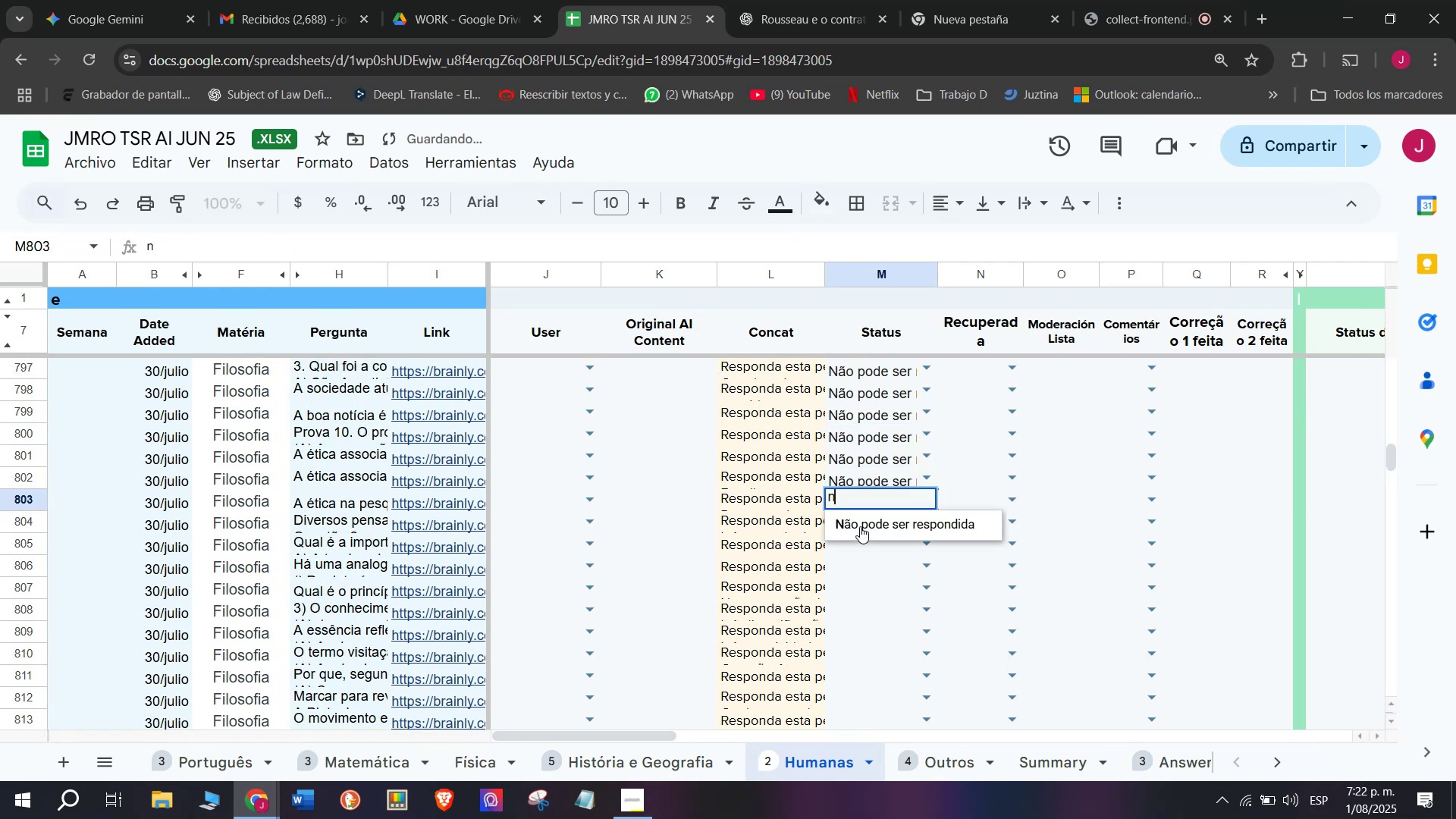 
left_click([859, 542])
 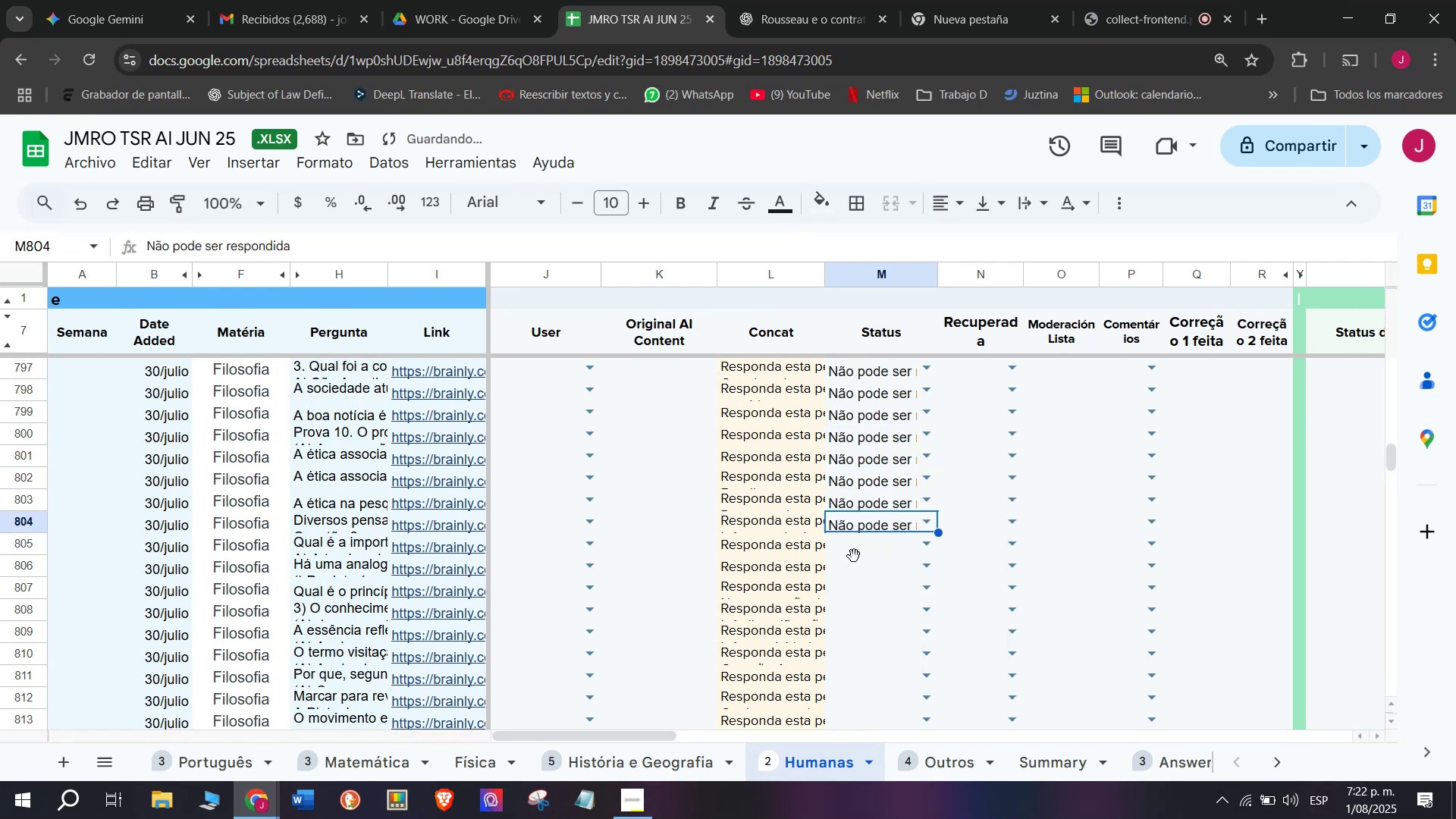 
key(N)
 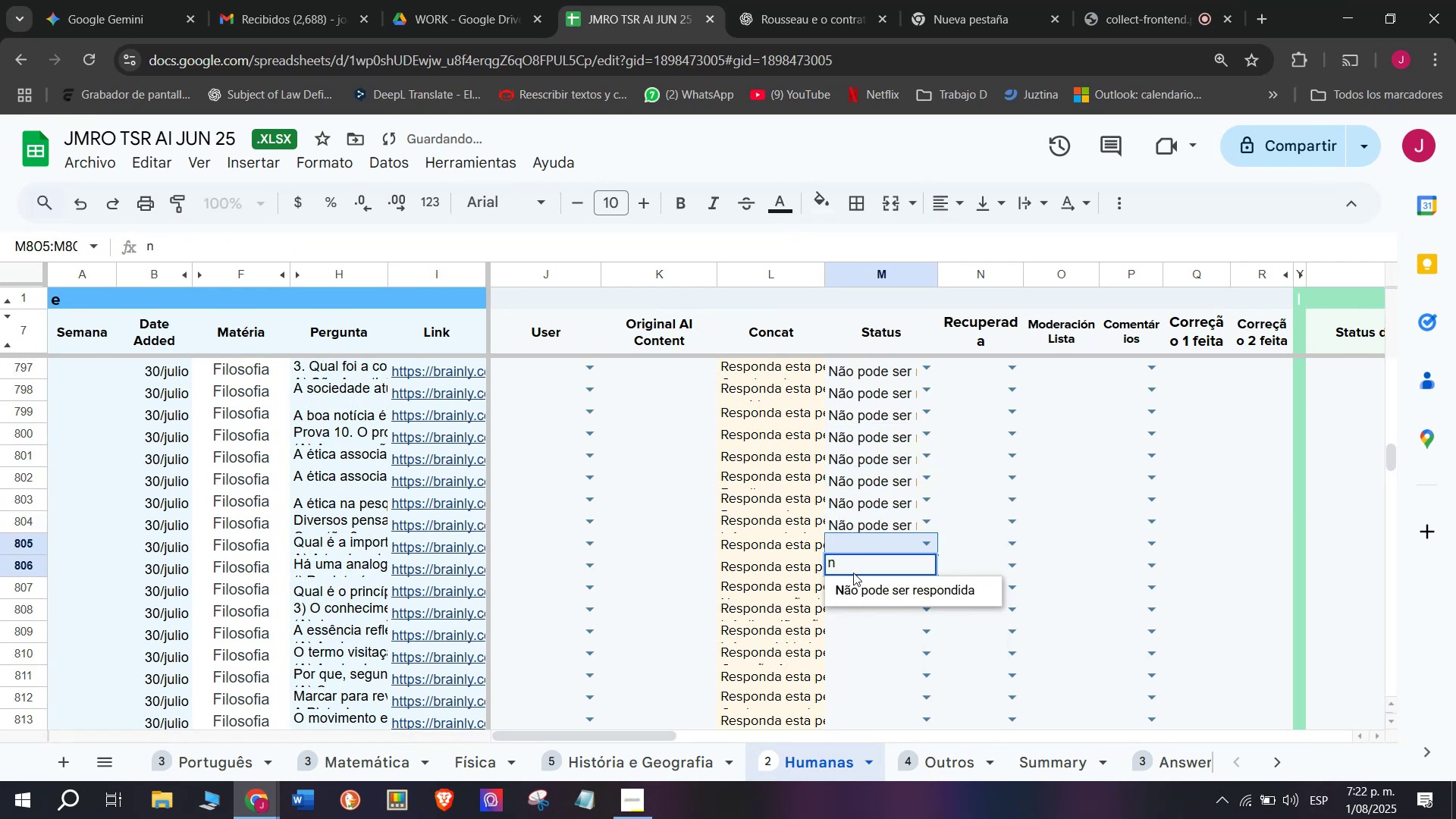 
left_click([857, 576])
 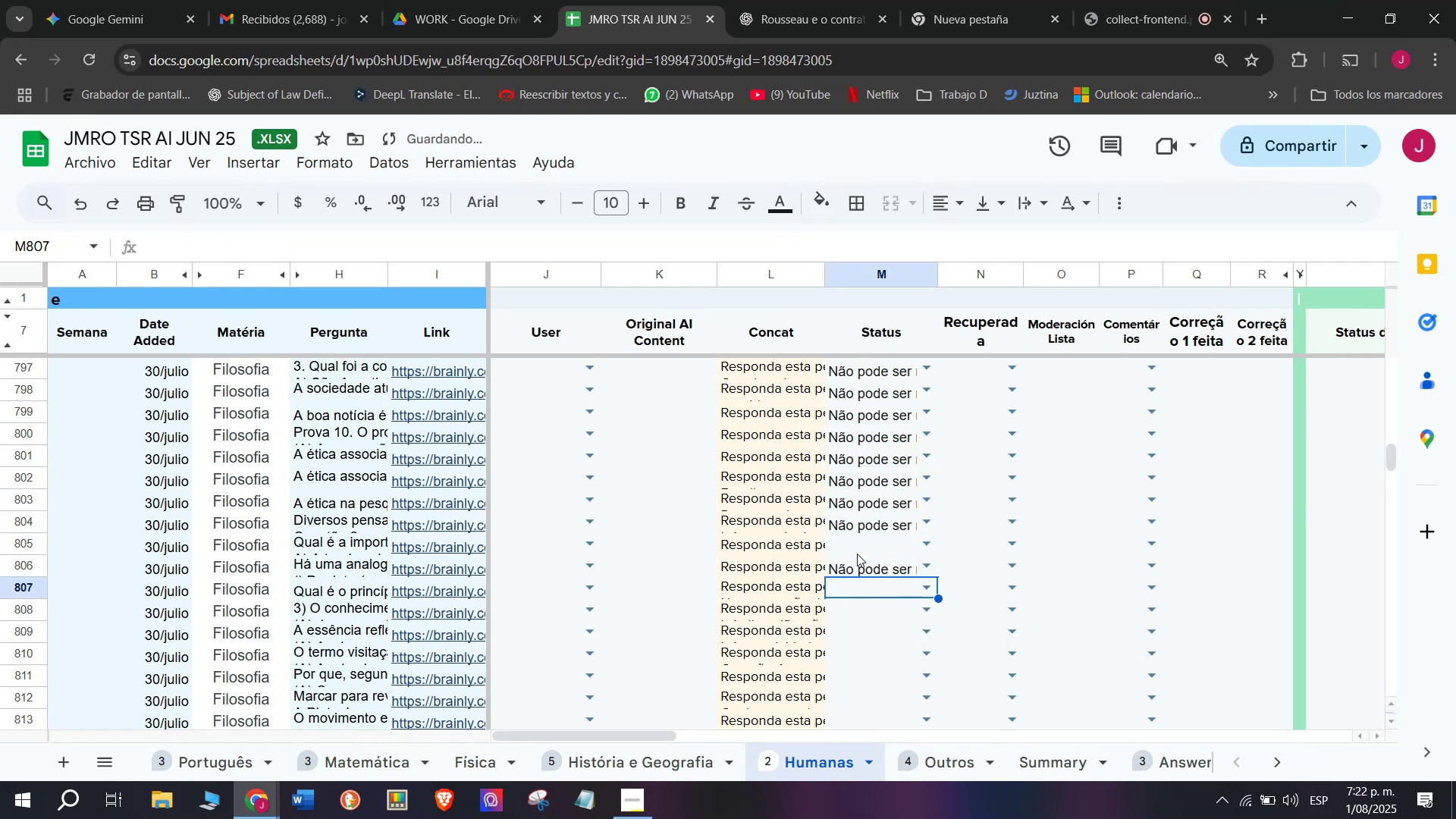 
type(nnn)
 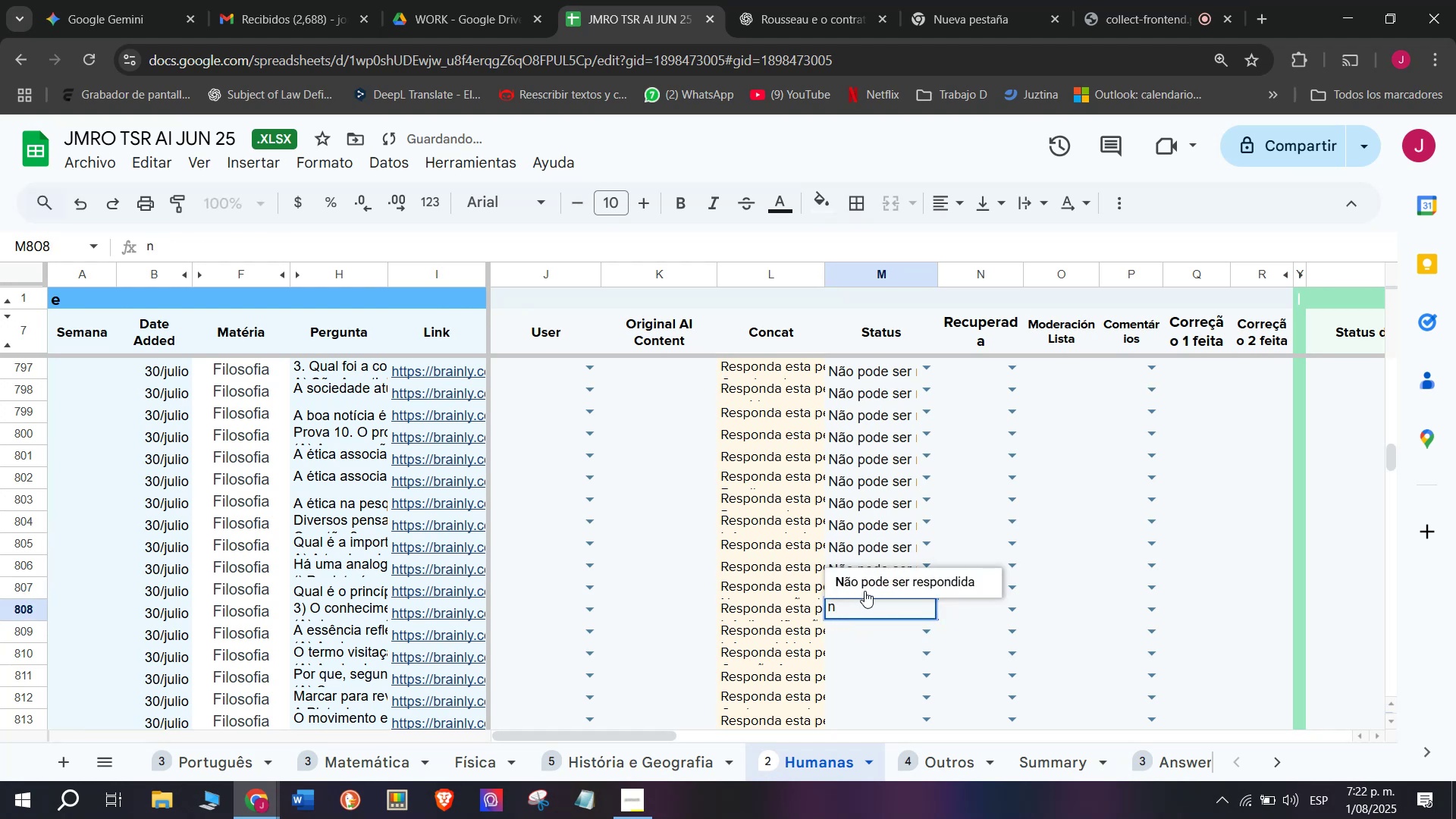 
left_click([865, 585])
 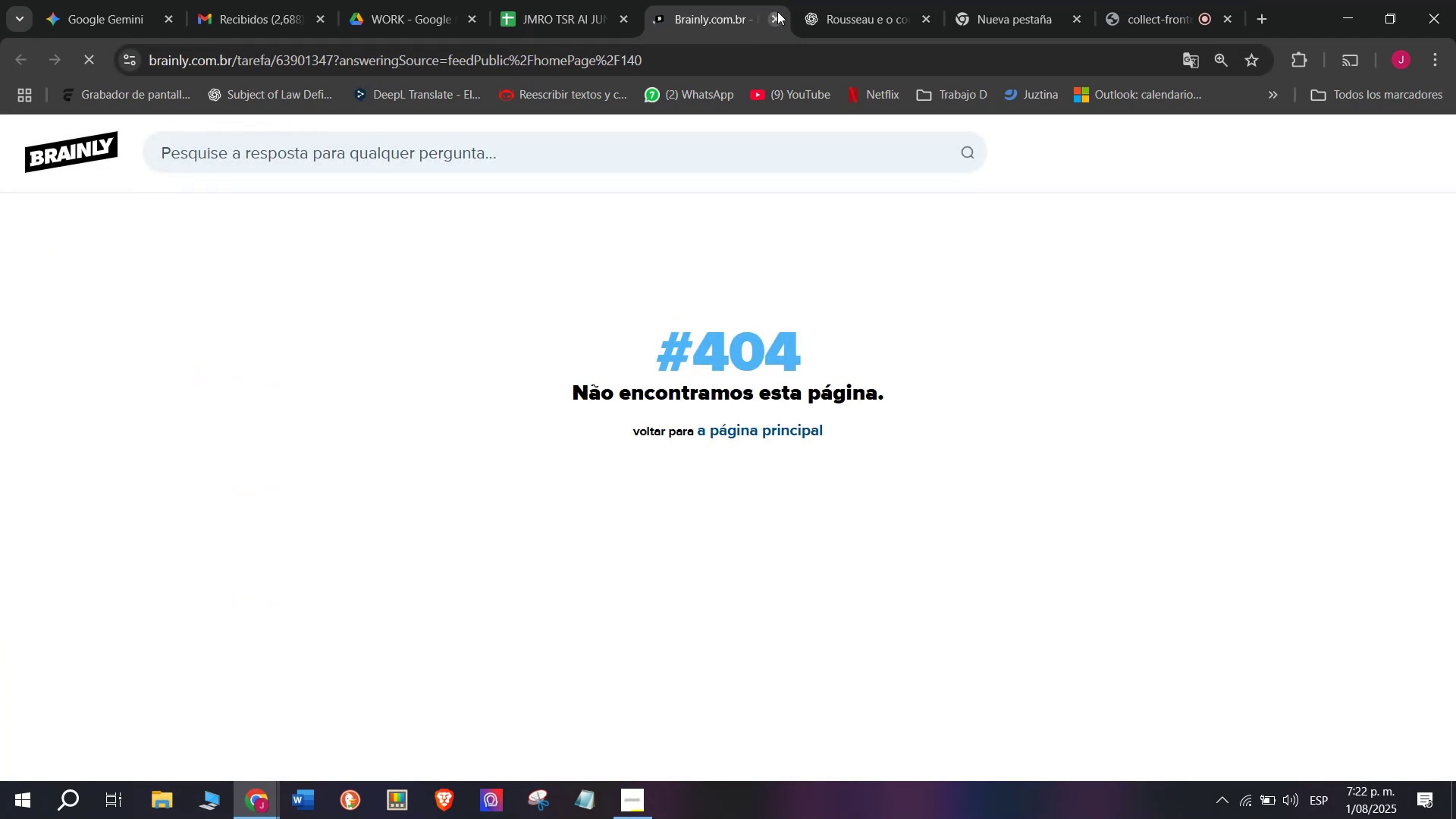 
wait(5.24)
 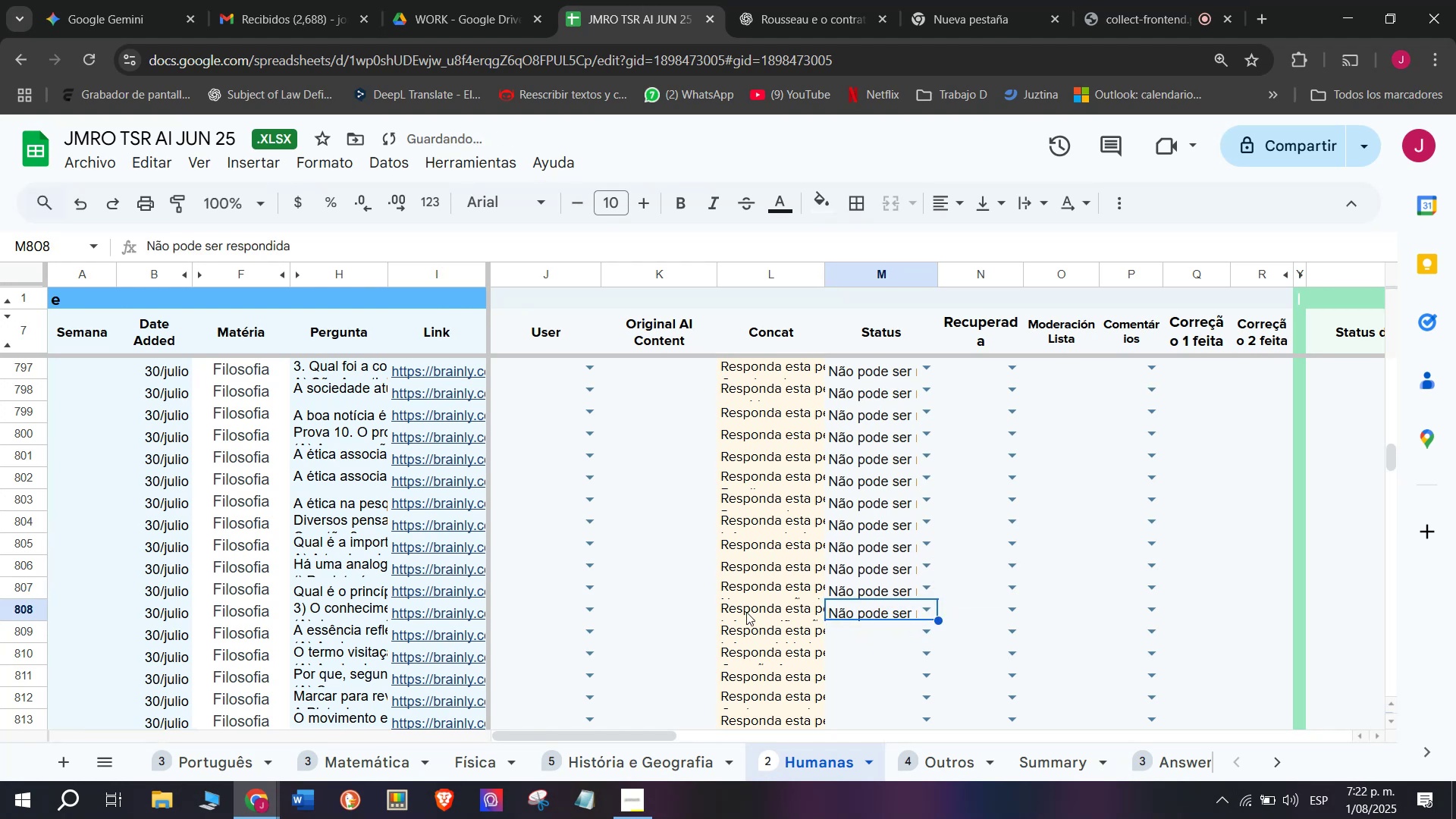 
left_click([886, 618])
 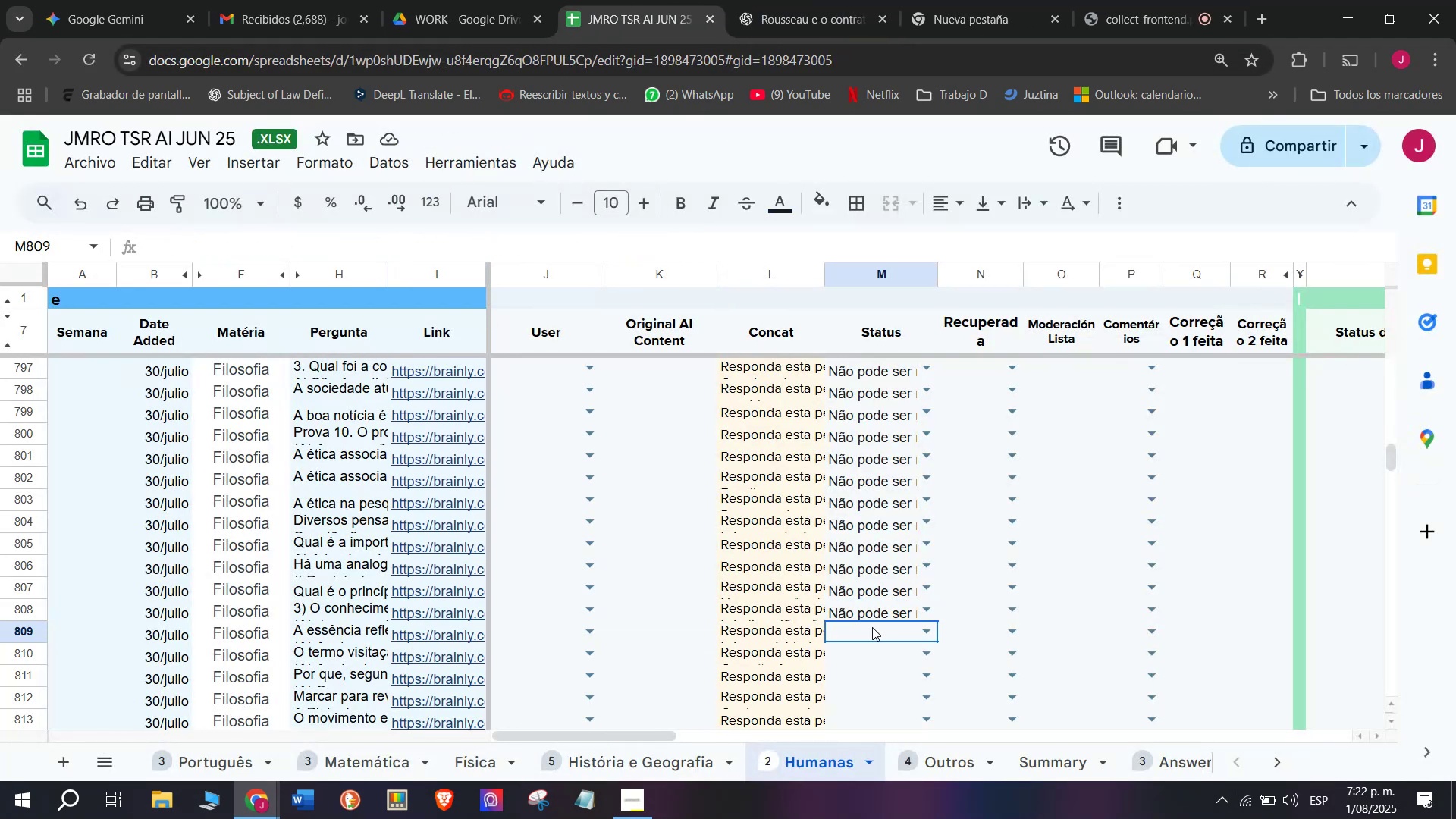 
key(N)
 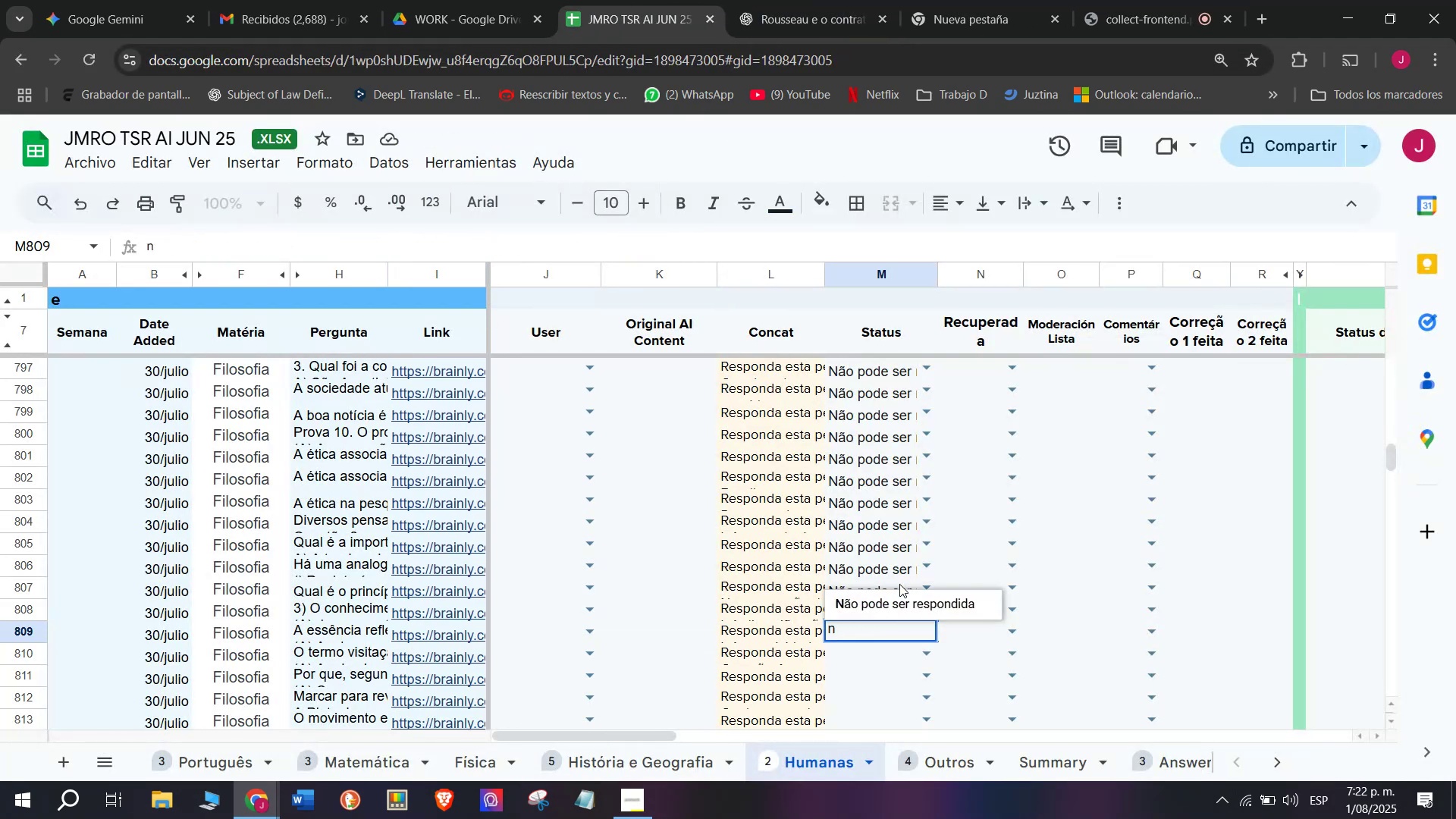 
left_click([895, 598])
 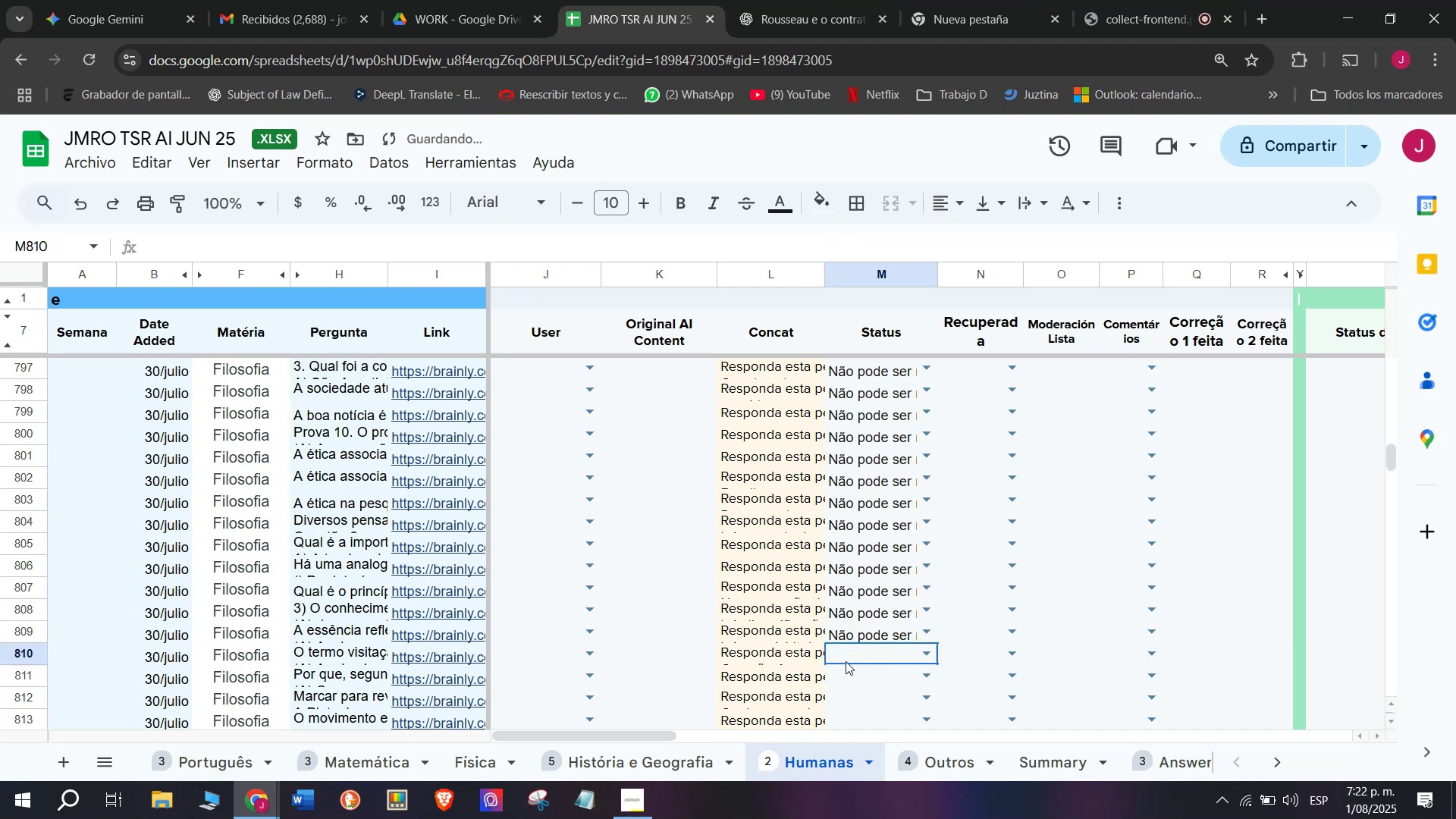 
key(N)
 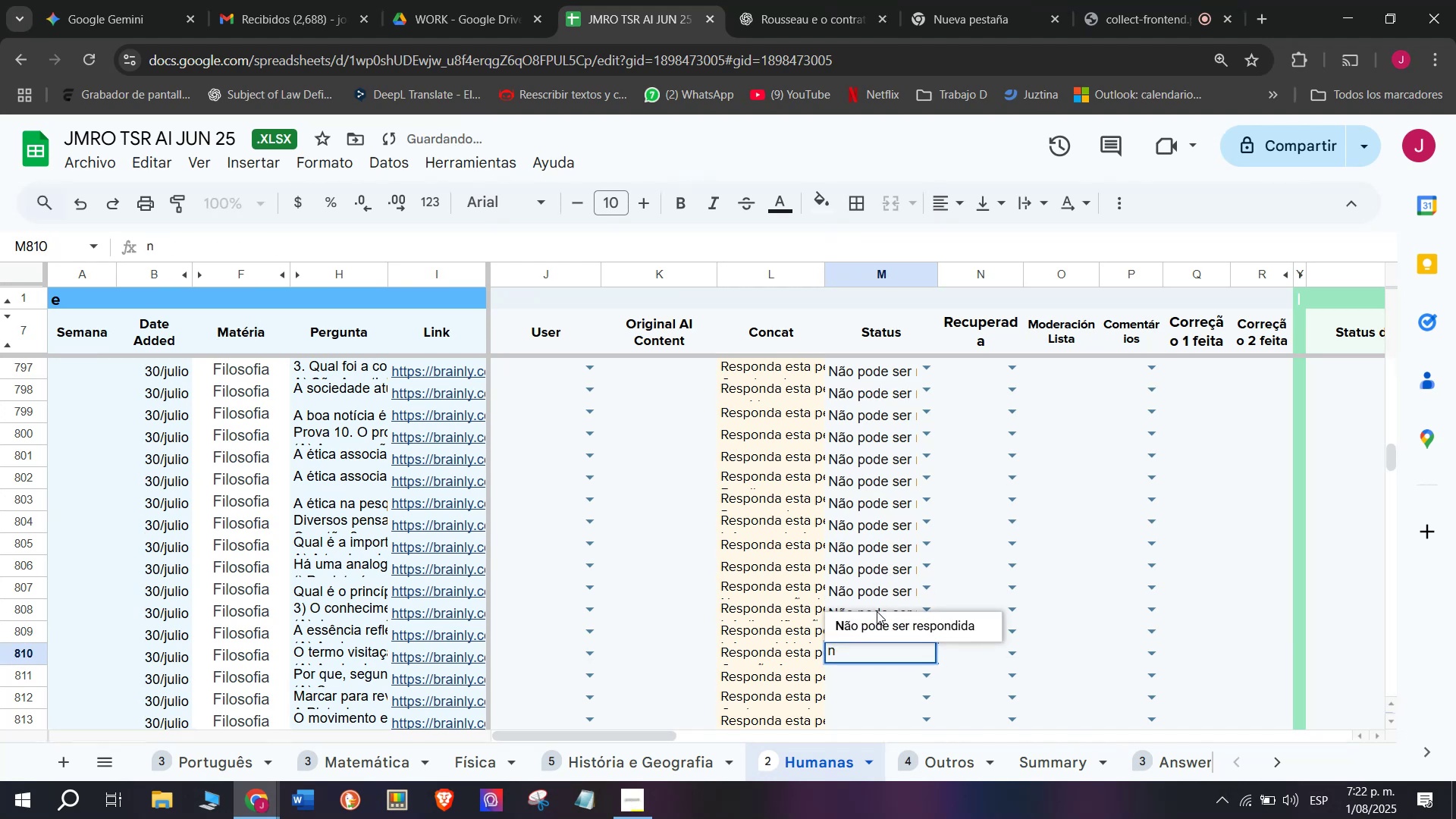 
left_click([871, 623])
 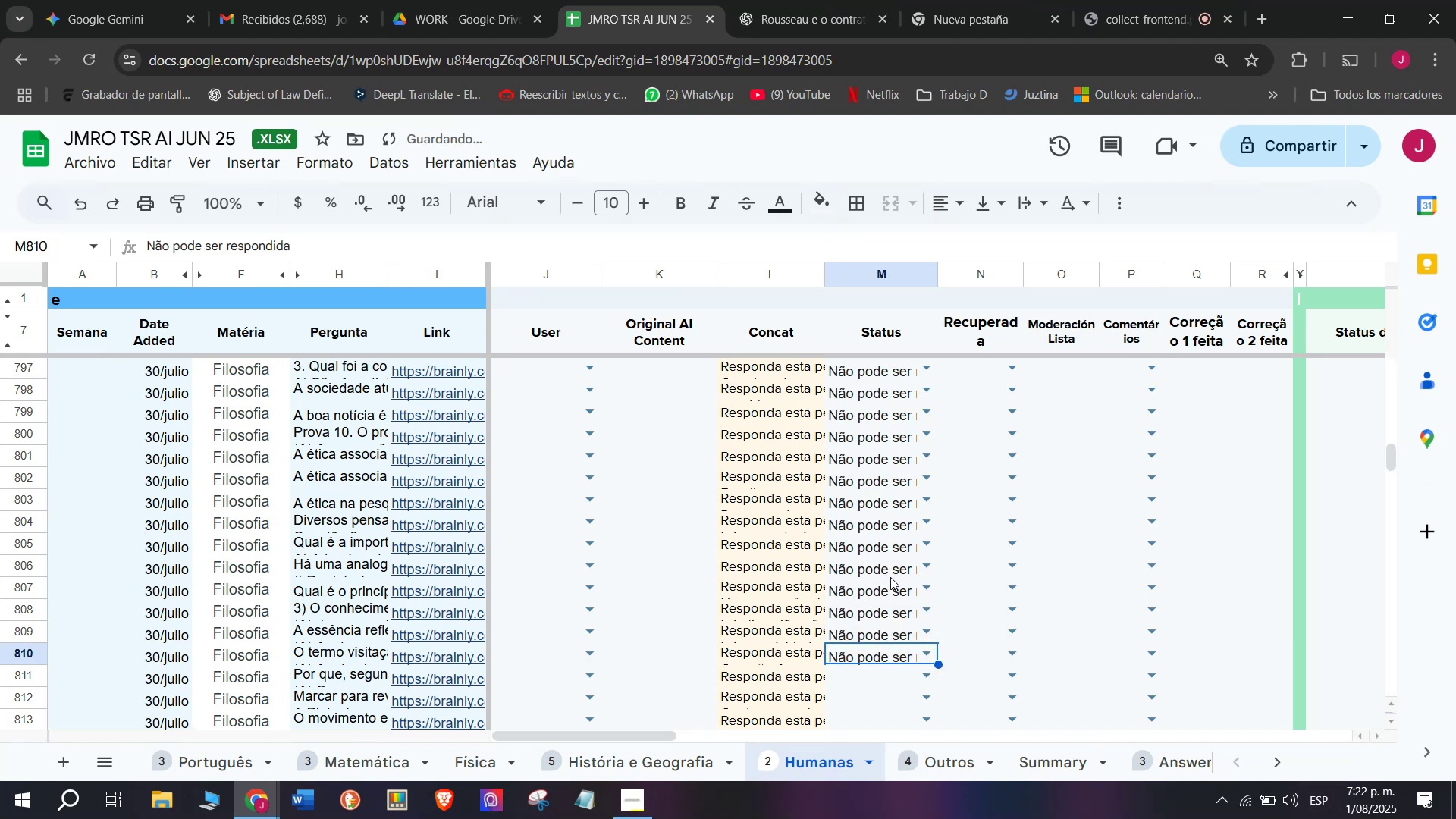 
scroll: coordinate [891, 573], scroll_direction: down, amount: 1.0
 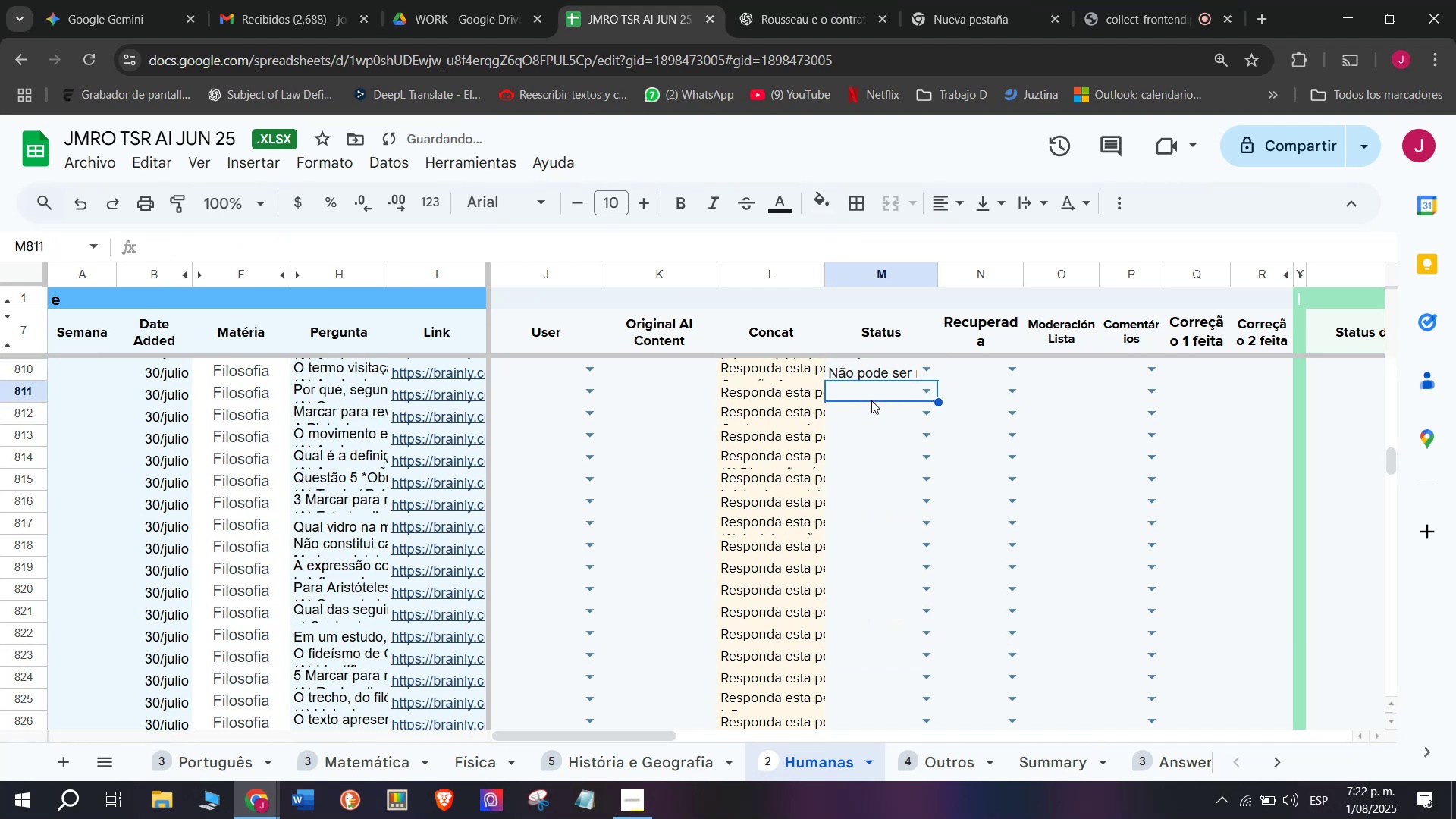 
key(N)
 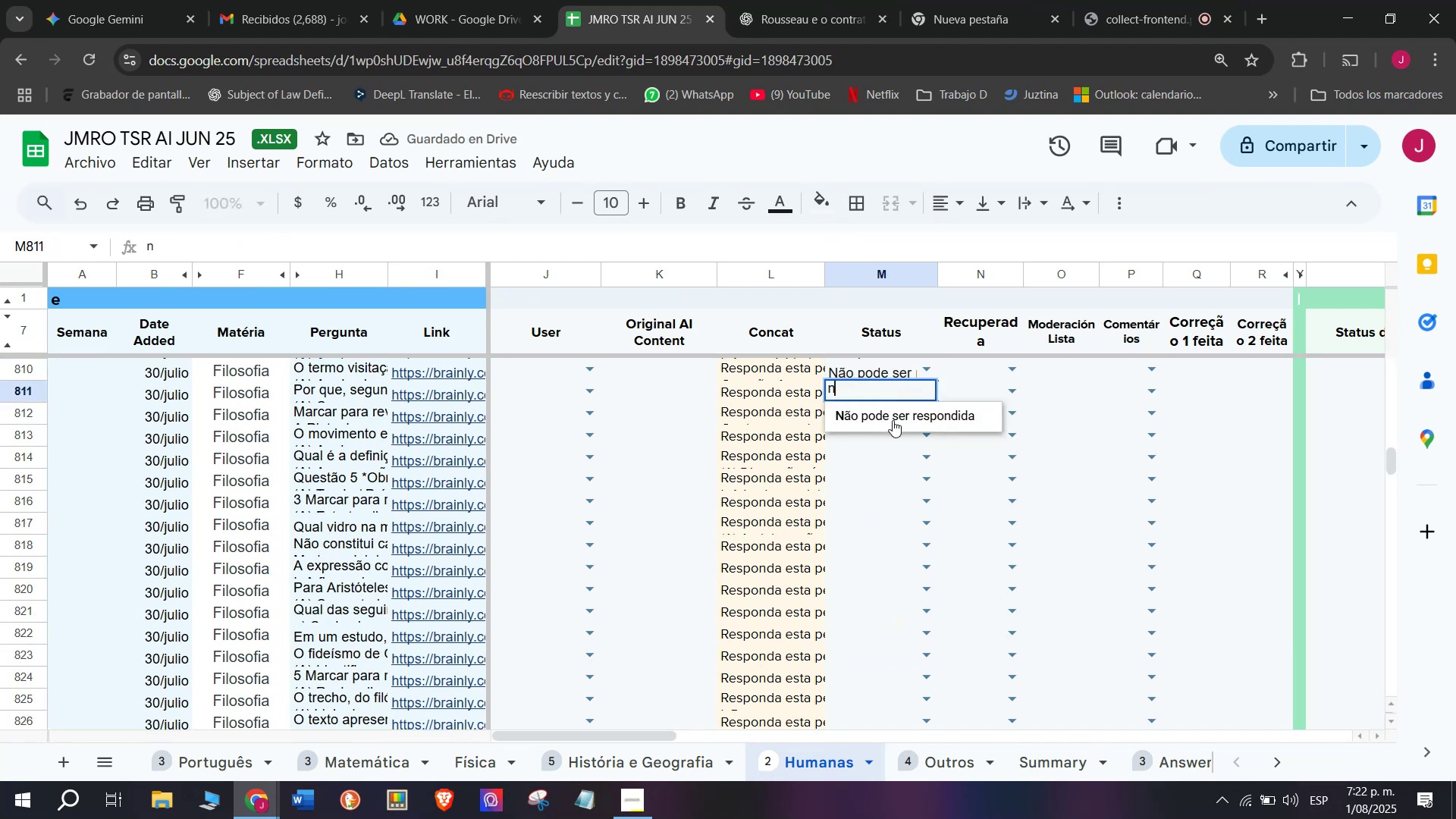 
left_click([895, 424])
 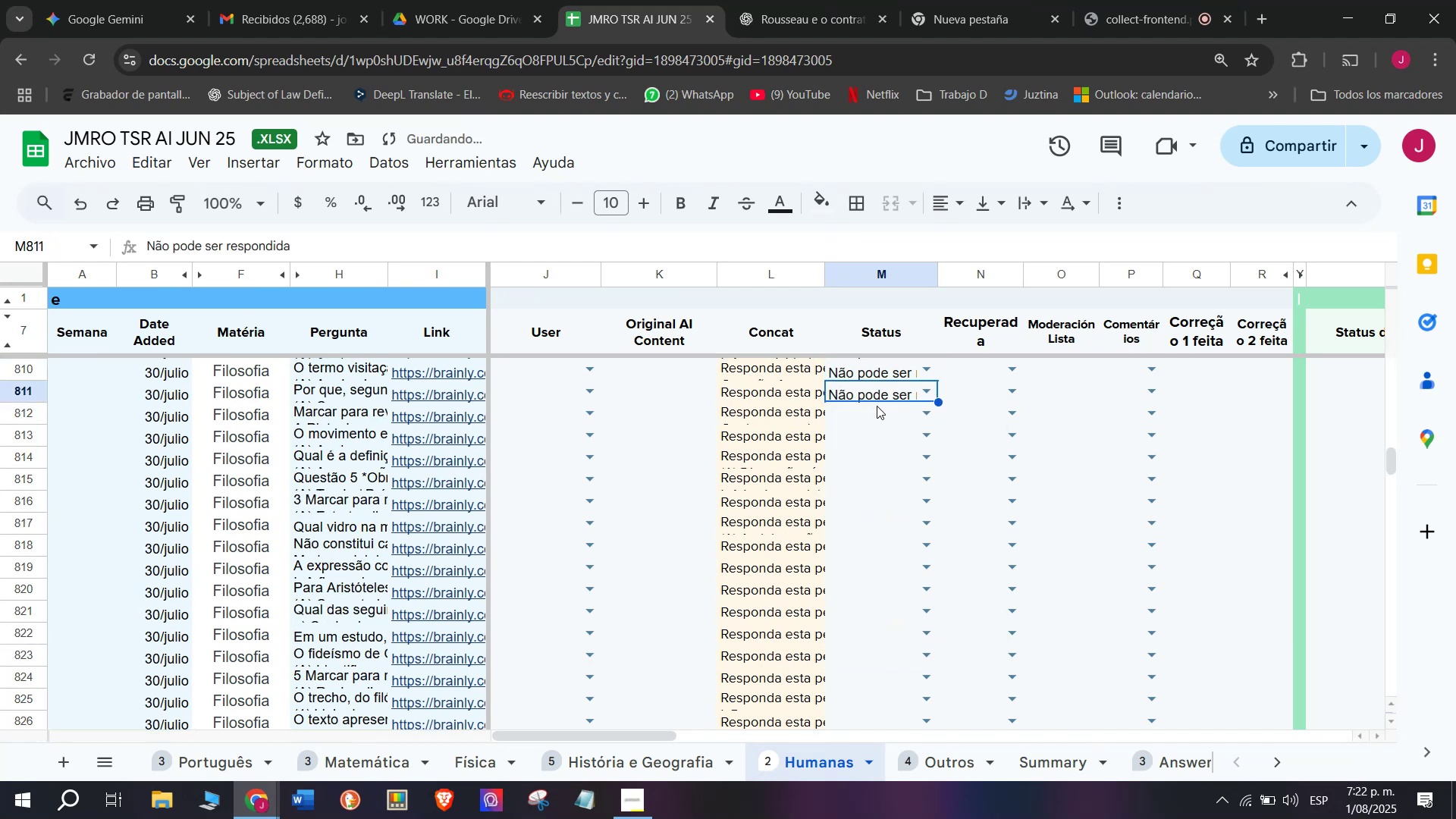 
left_click([876, 406])
 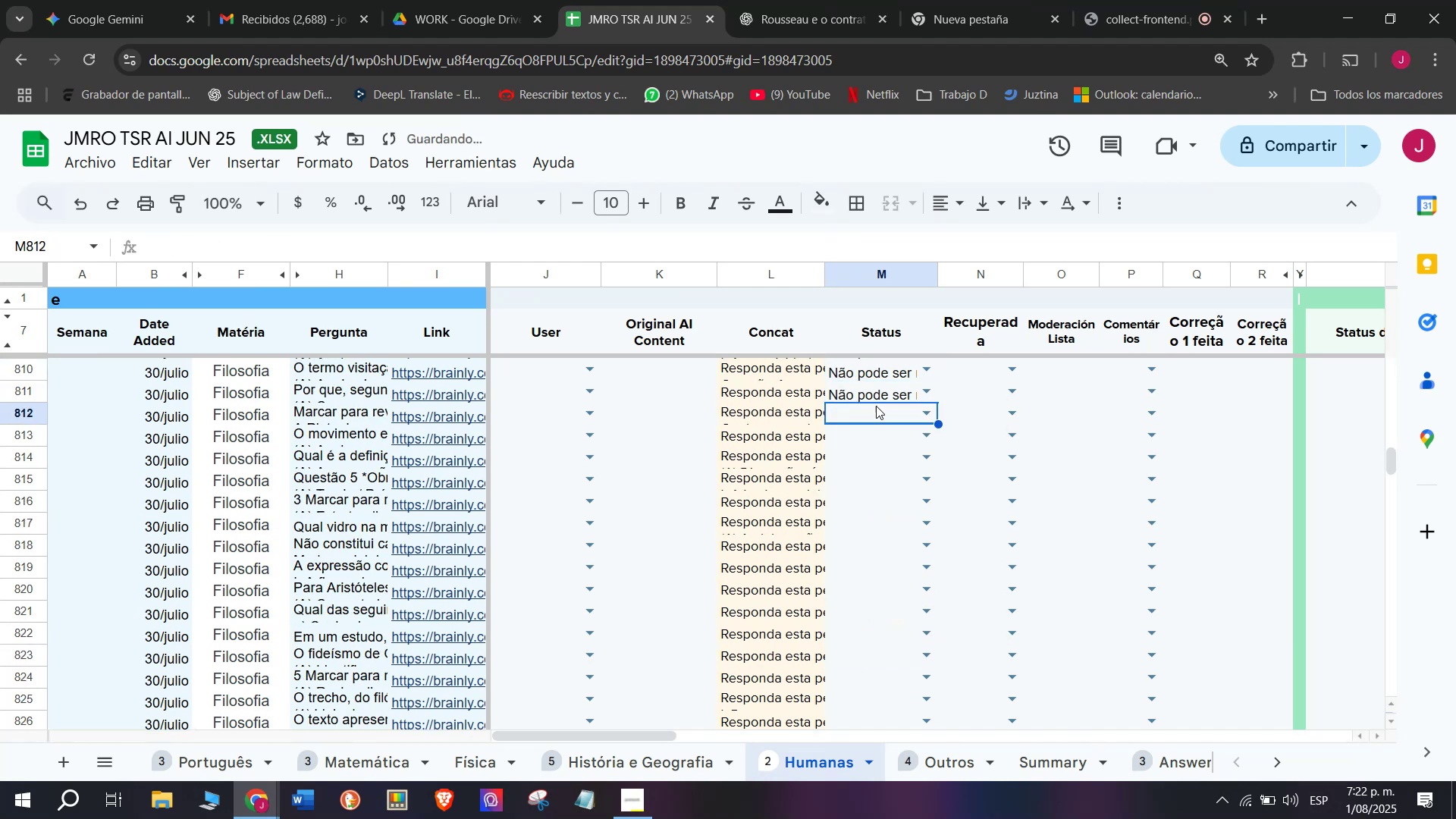 
key(N)
 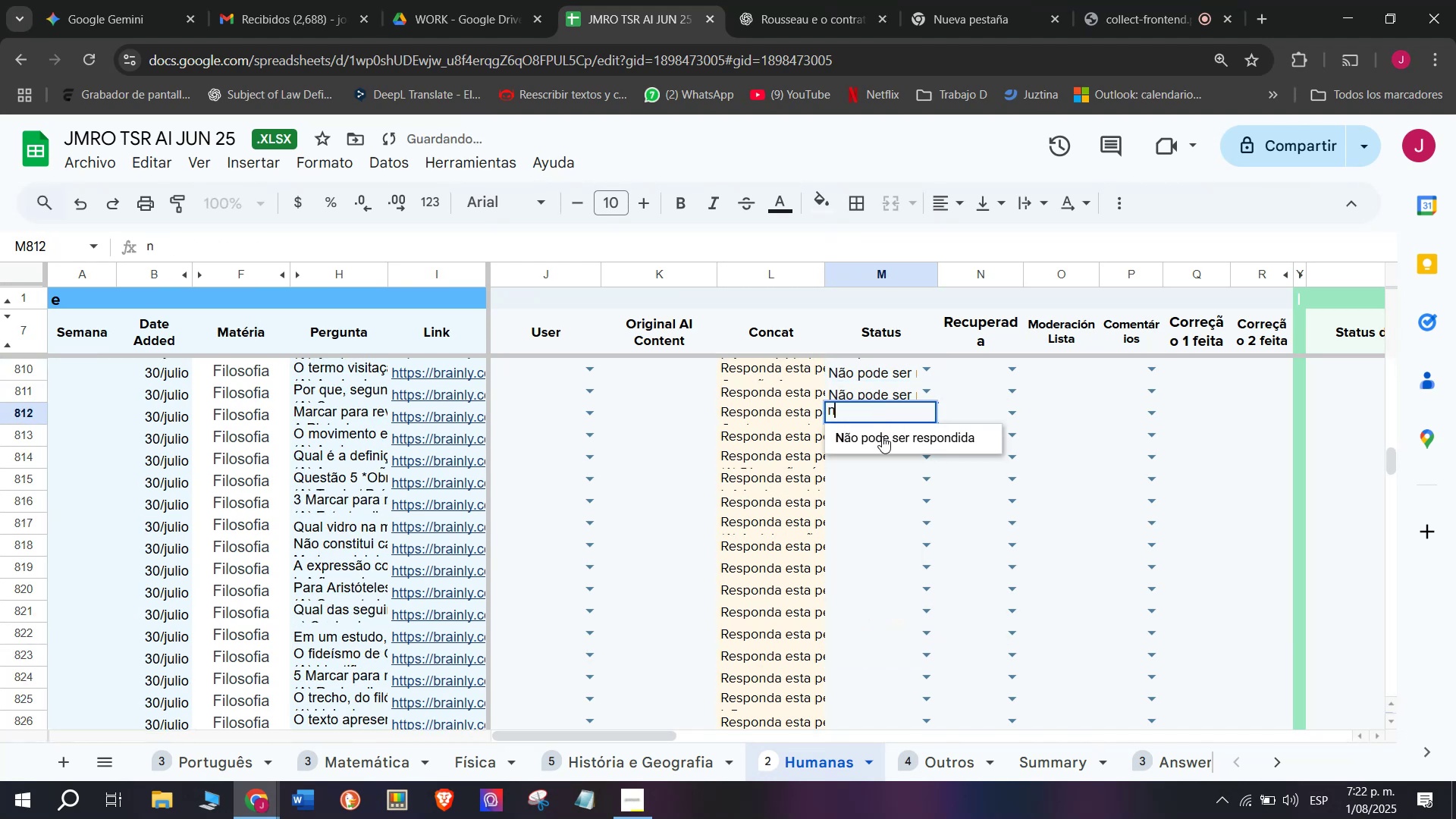 
left_click([882, 436])
 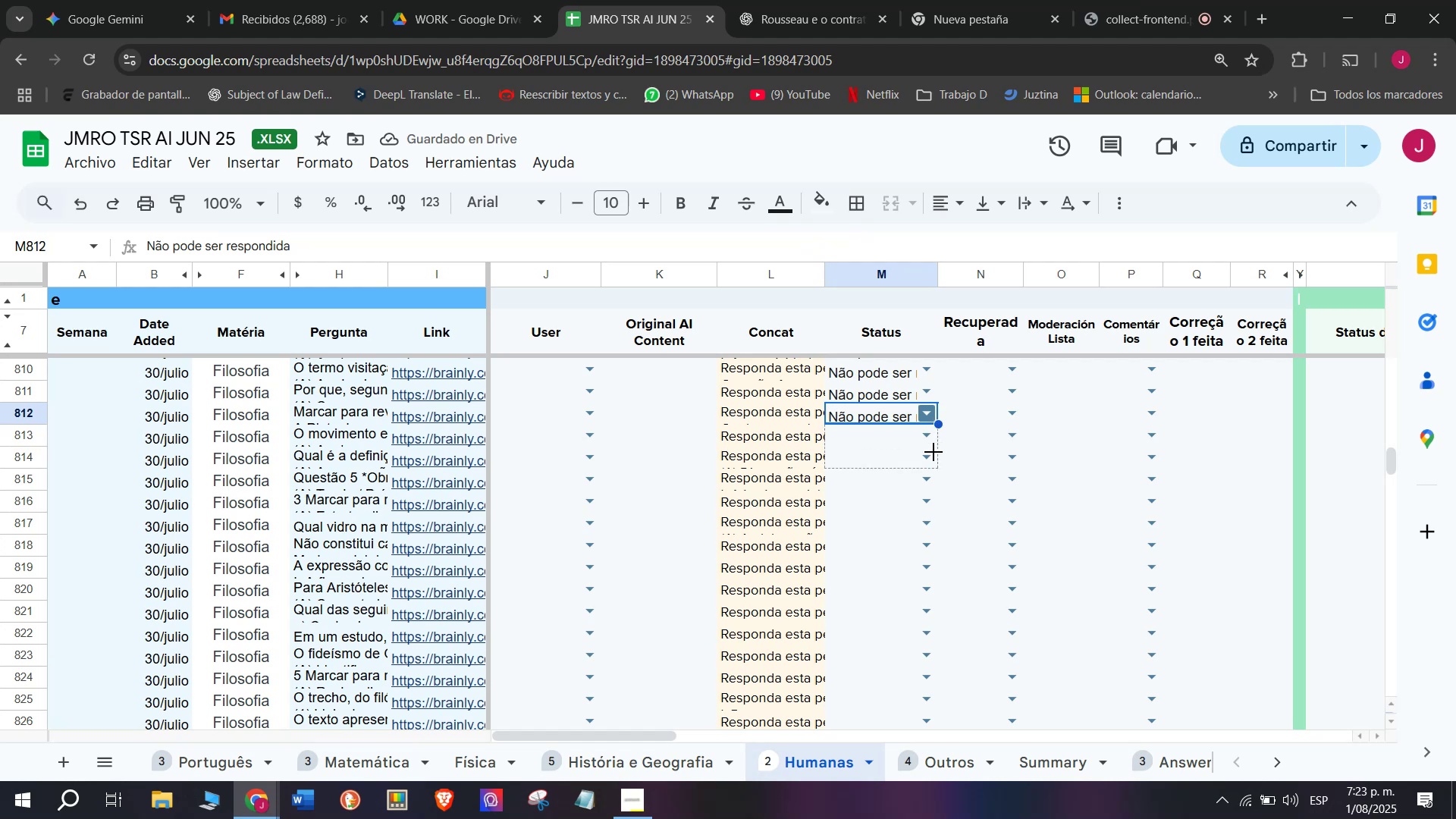 
wait(6.08)
 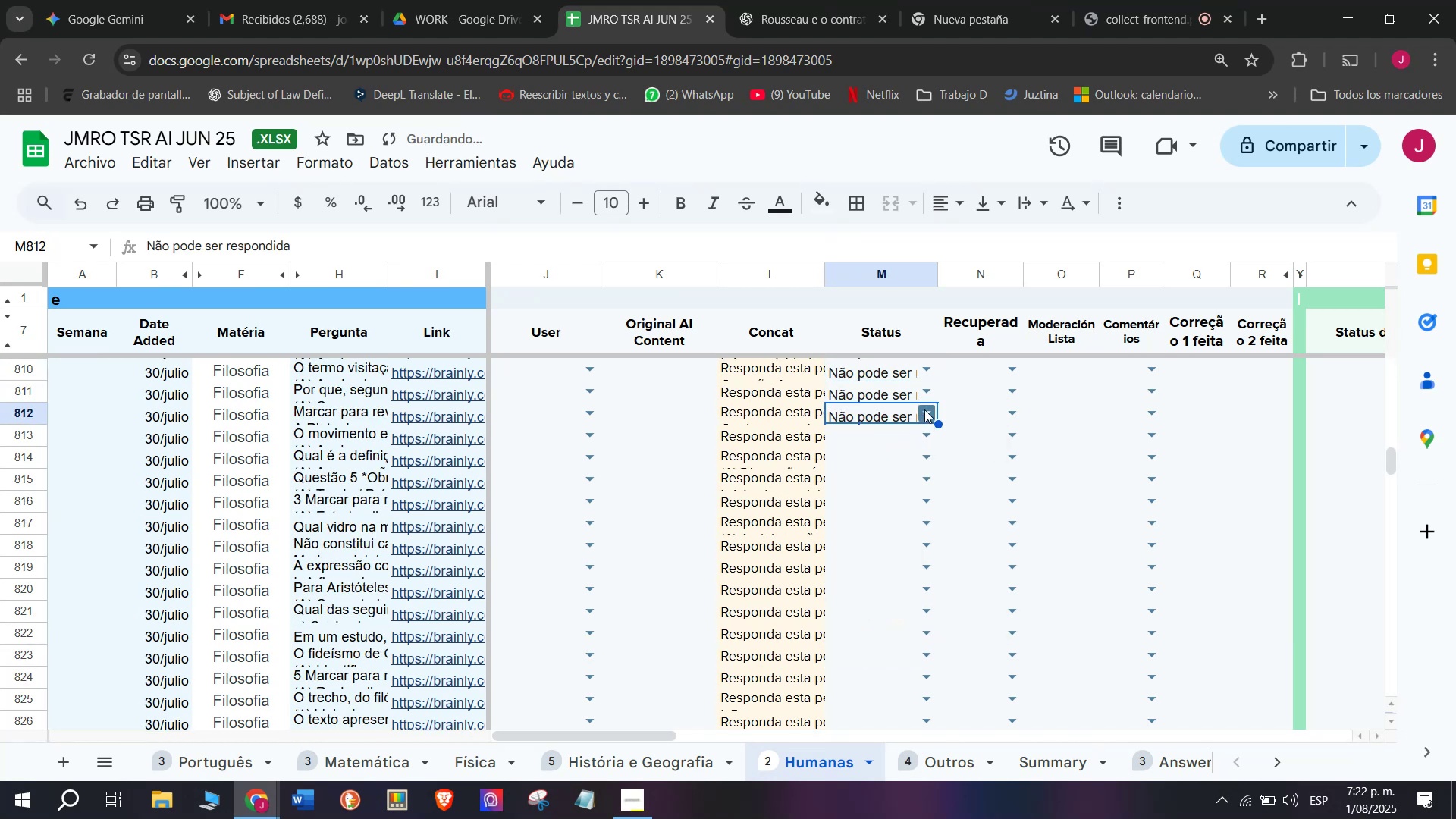 
scroll: coordinate [978, 517], scroll_direction: down, amount: 1.0
 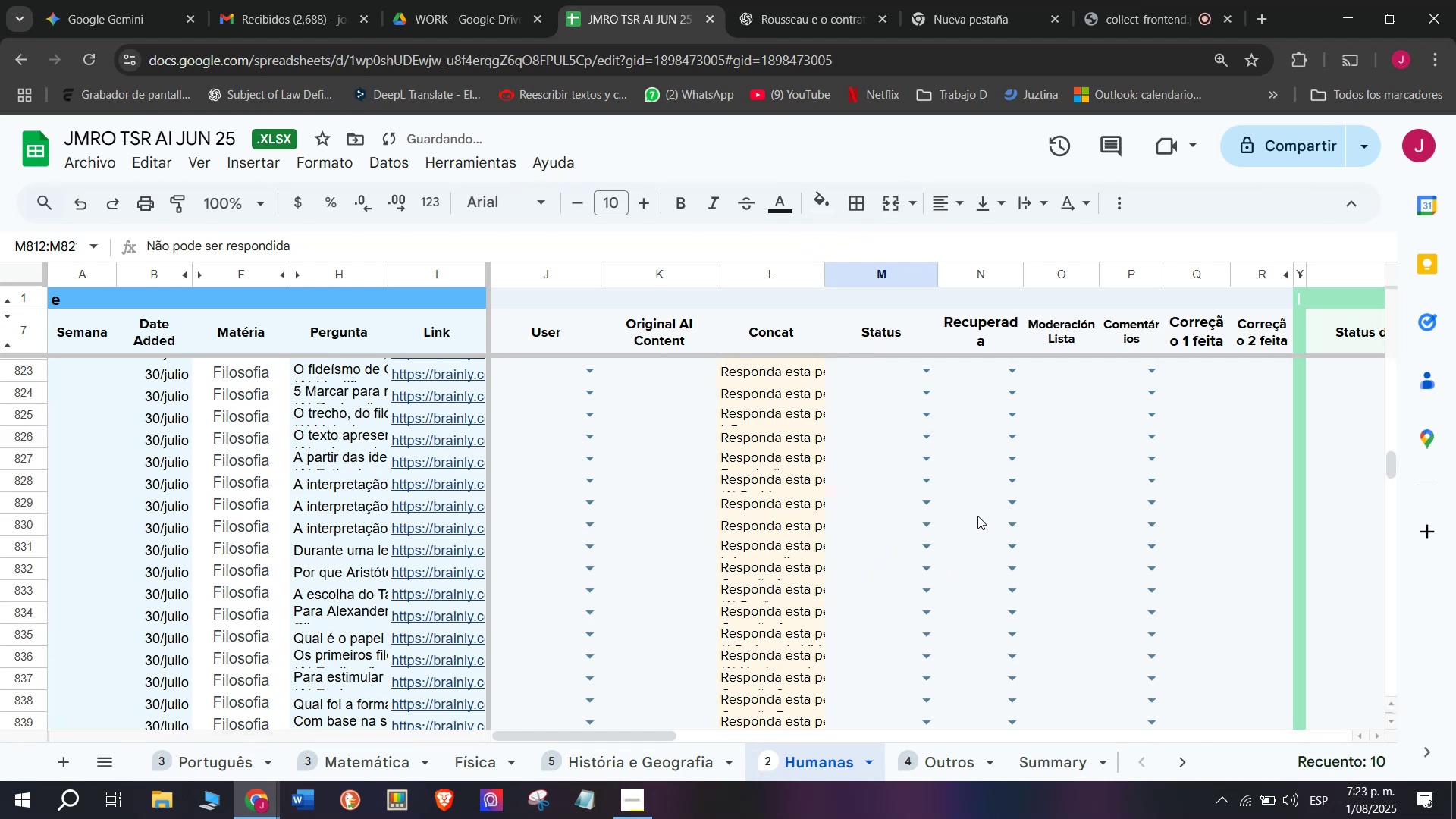 
scroll: coordinate [977, 516], scroll_direction: up, amount: 1.0
 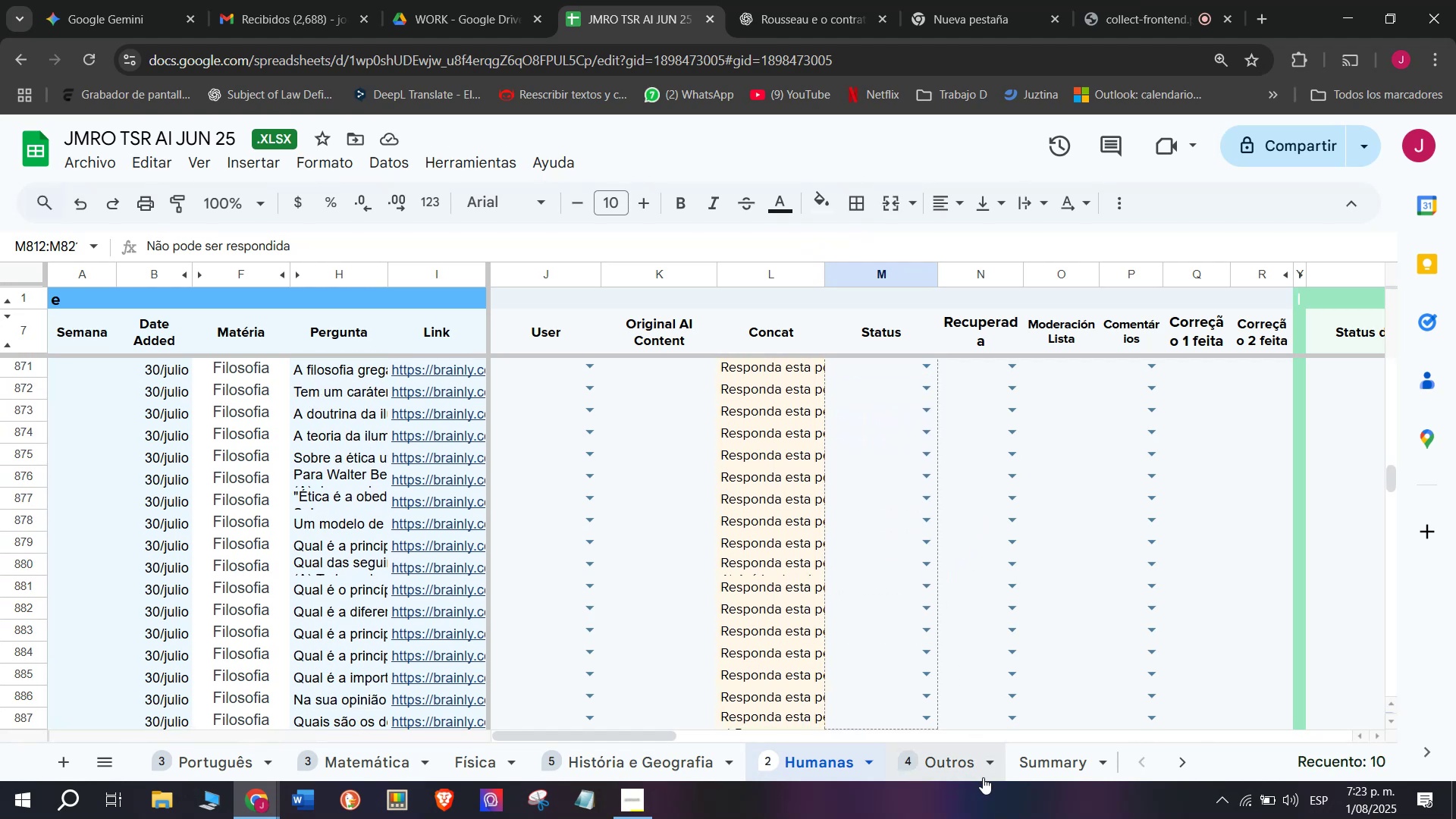 
wait(7.7)
 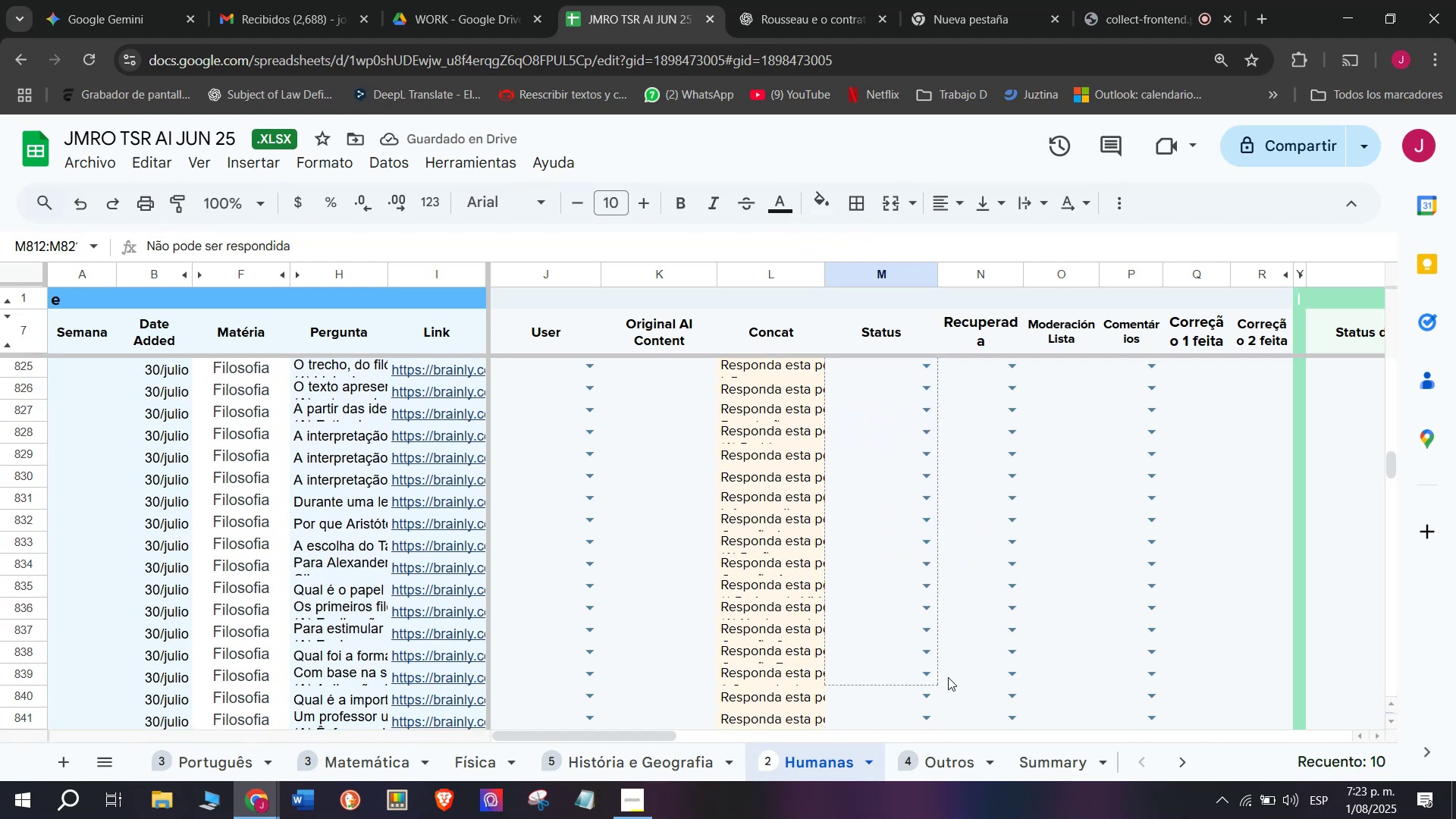 
mouse_move([908, 488])
 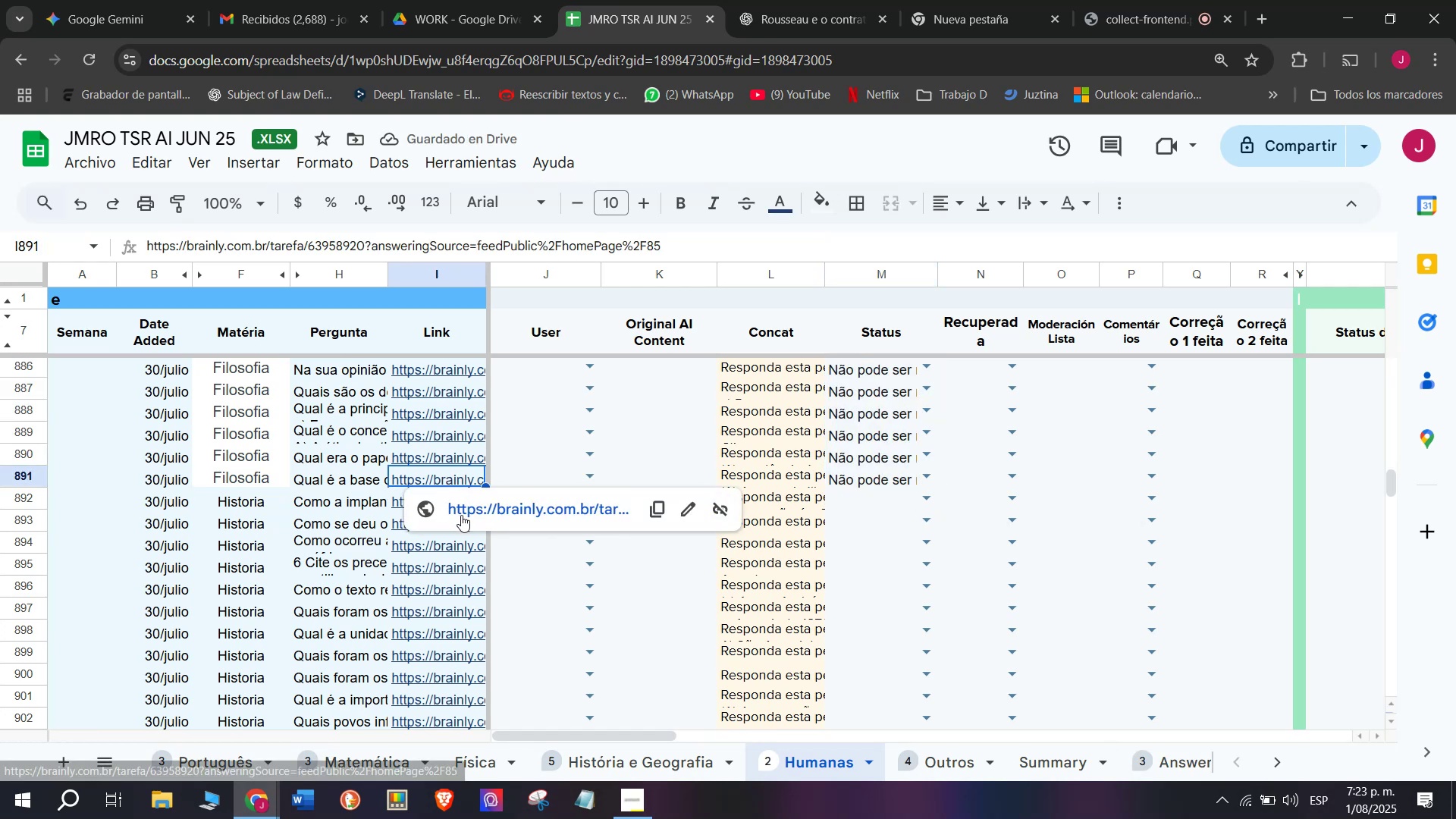 
mouse_move([756, 22])
 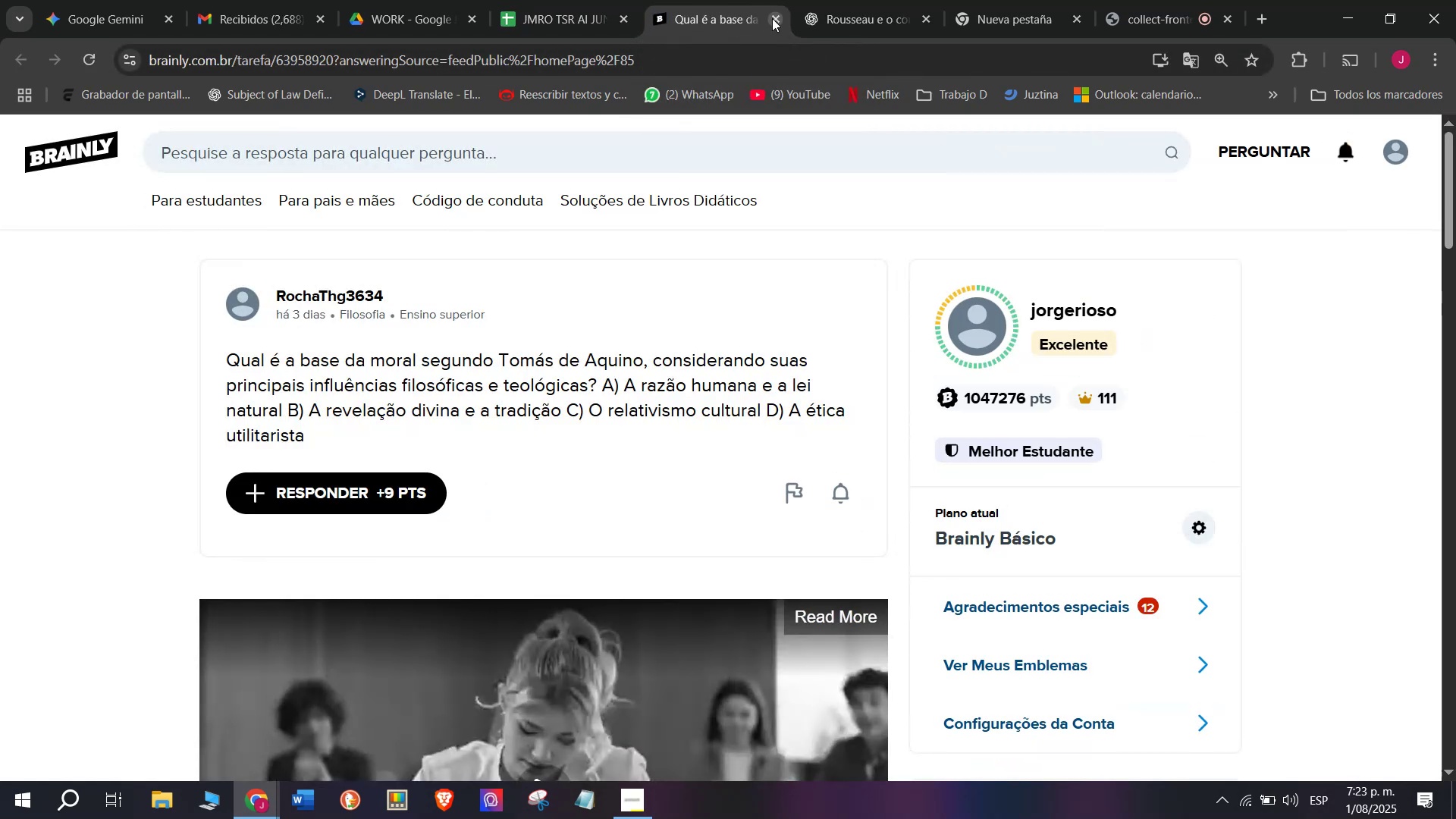 
left_click([772, 18])
 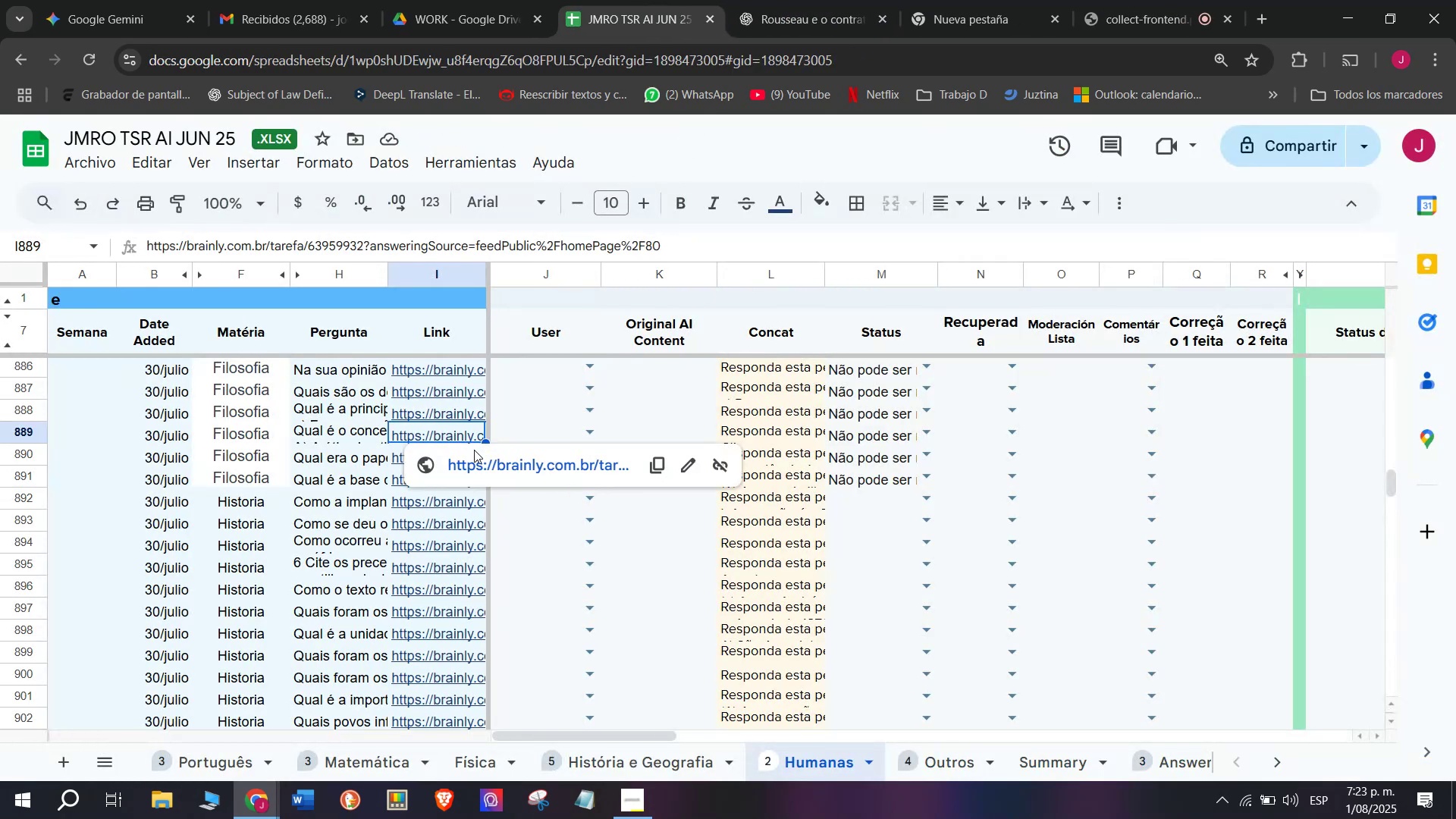 
left_click([477, 458])
 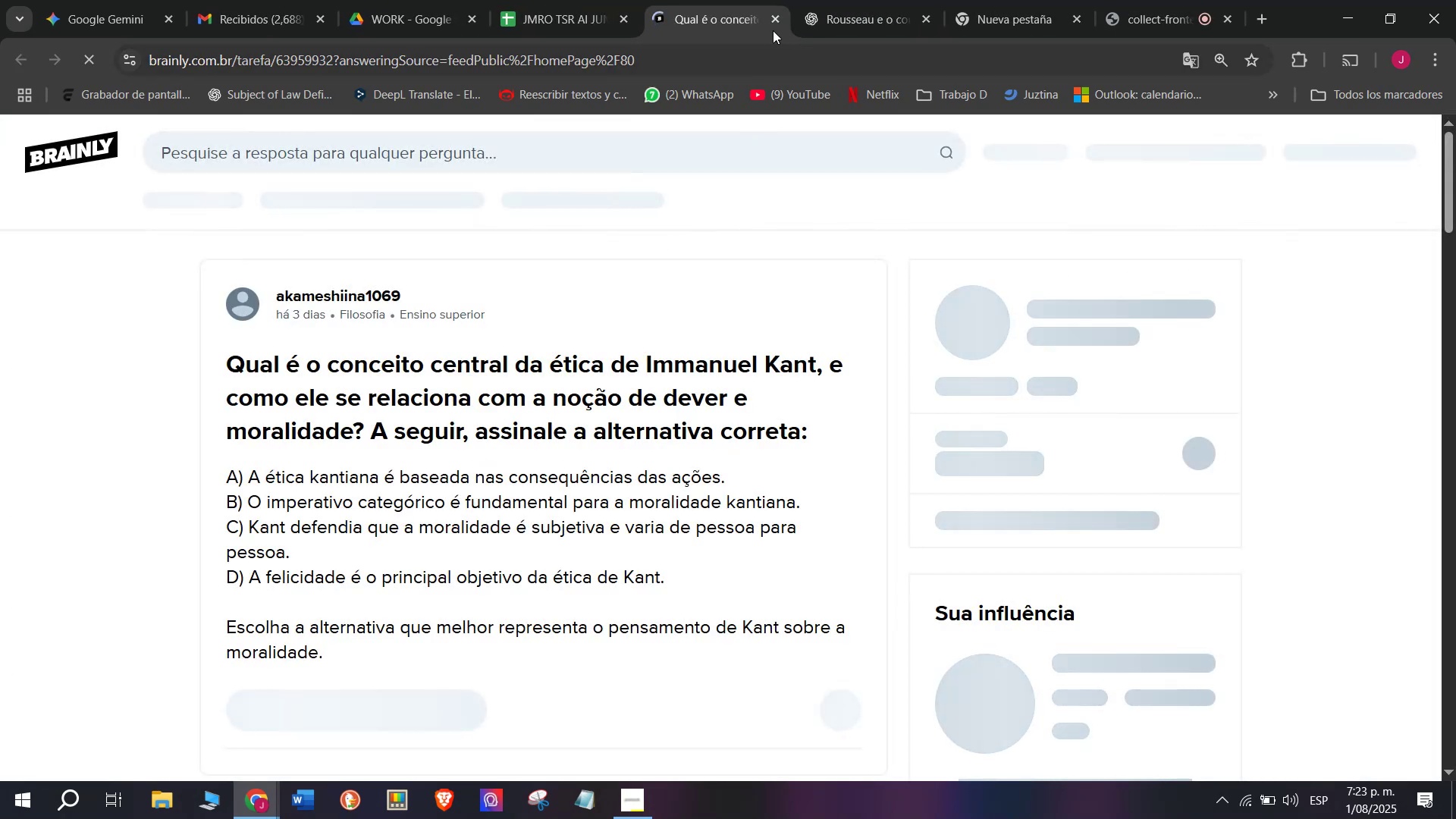 
left_click([778, 19])
 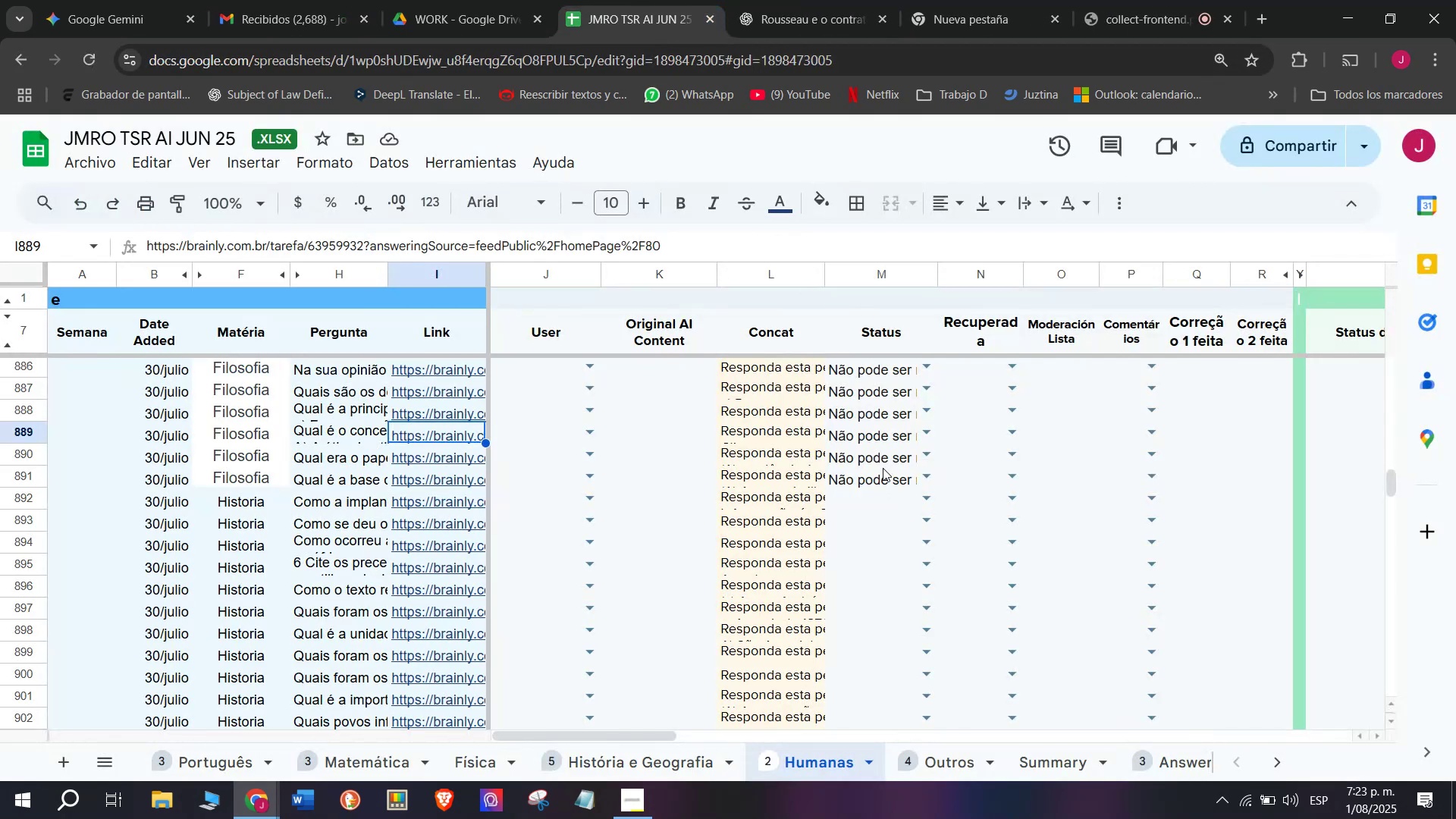 
left_click([881, 470])
 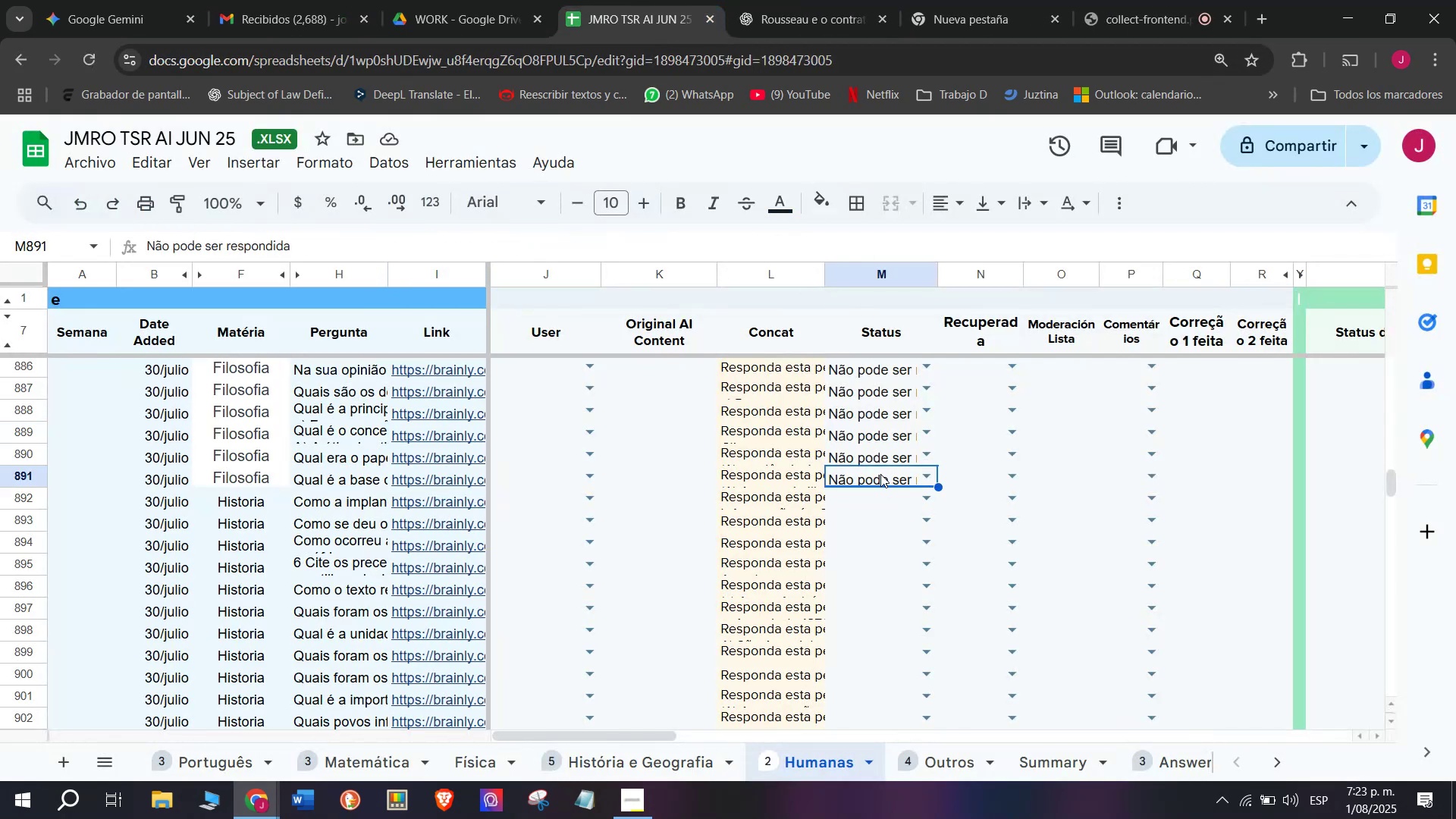 
key(Backspace)
 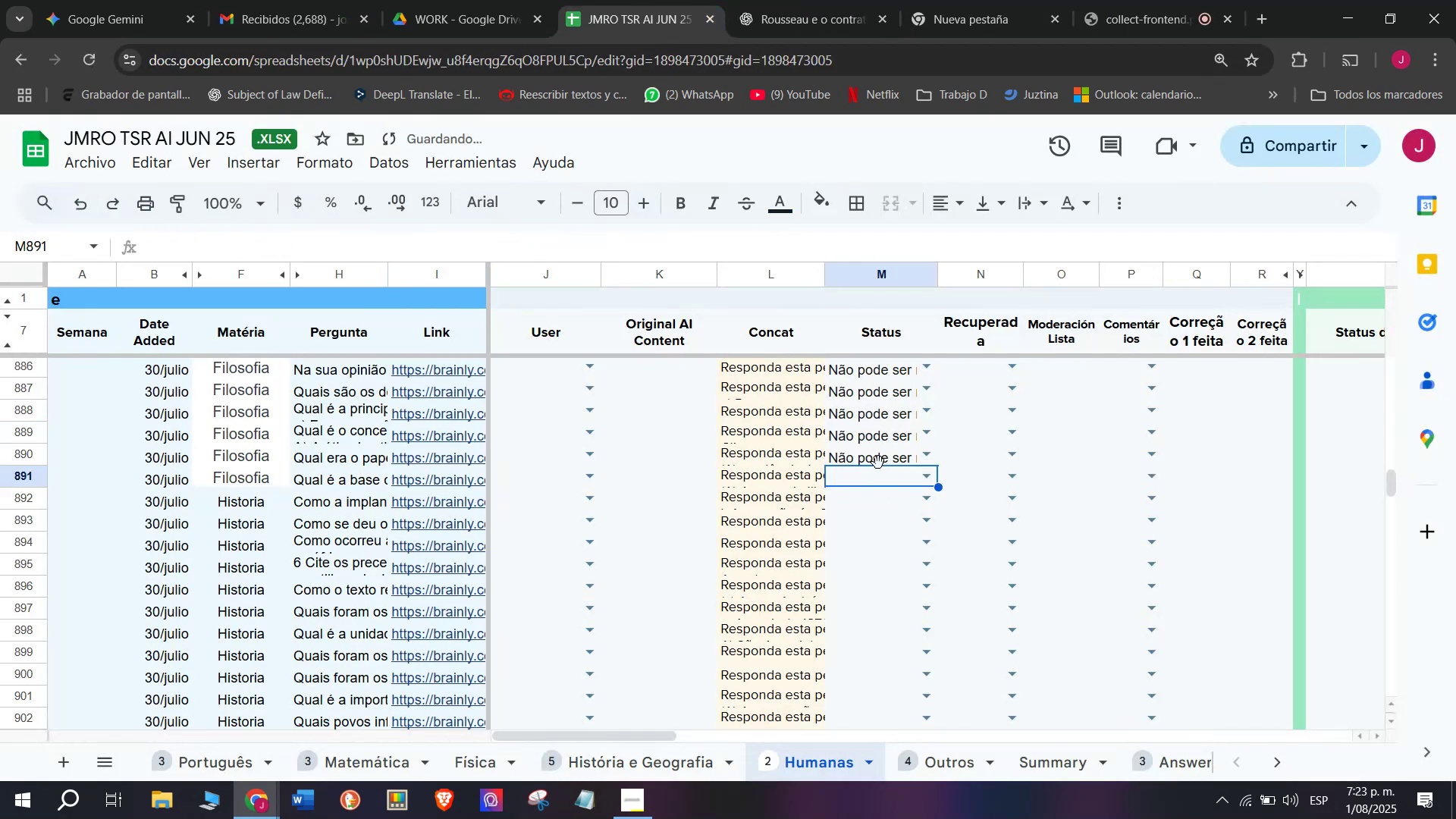 
left_click([878, 455])
 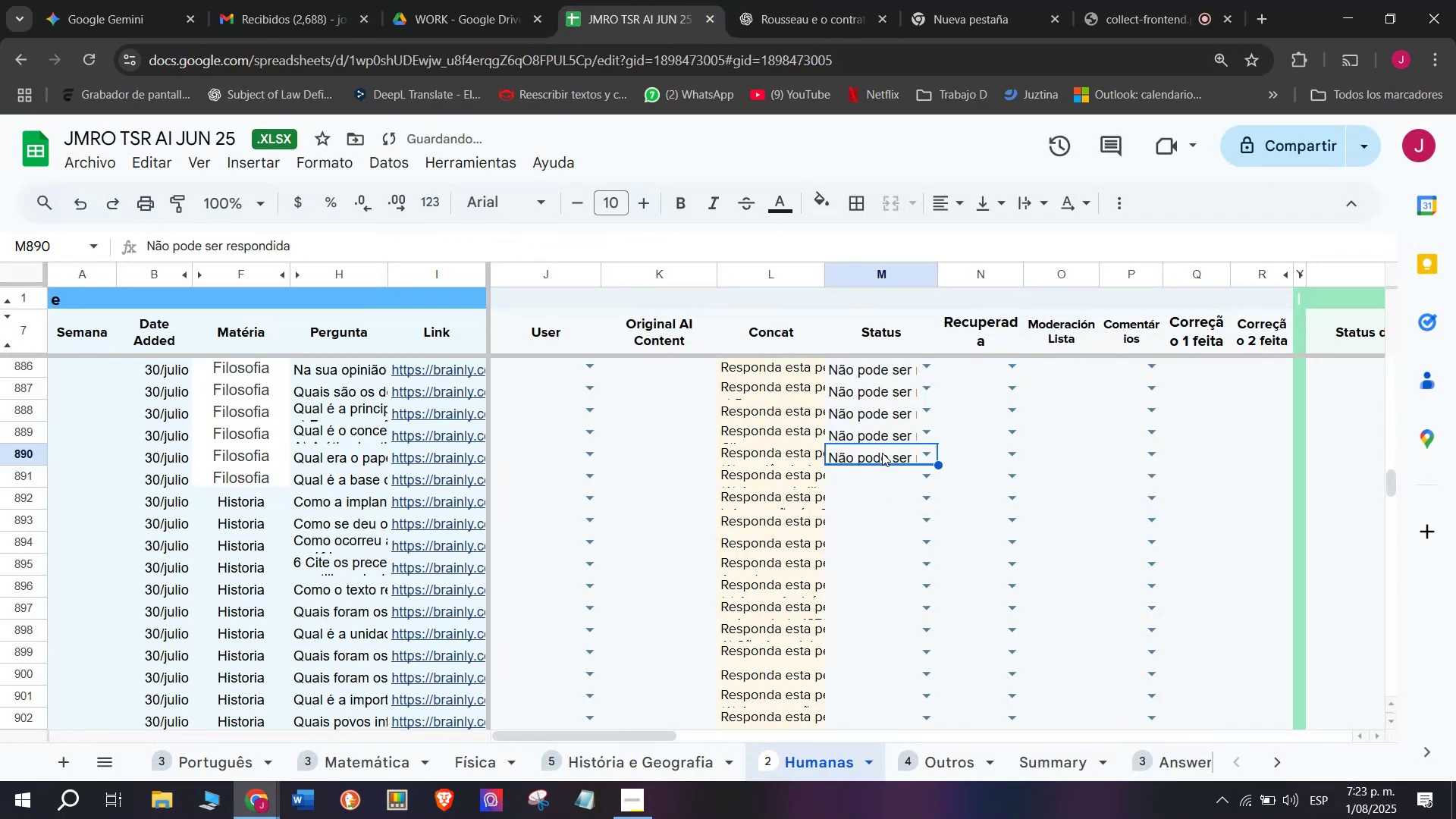 
key(Backspace)
 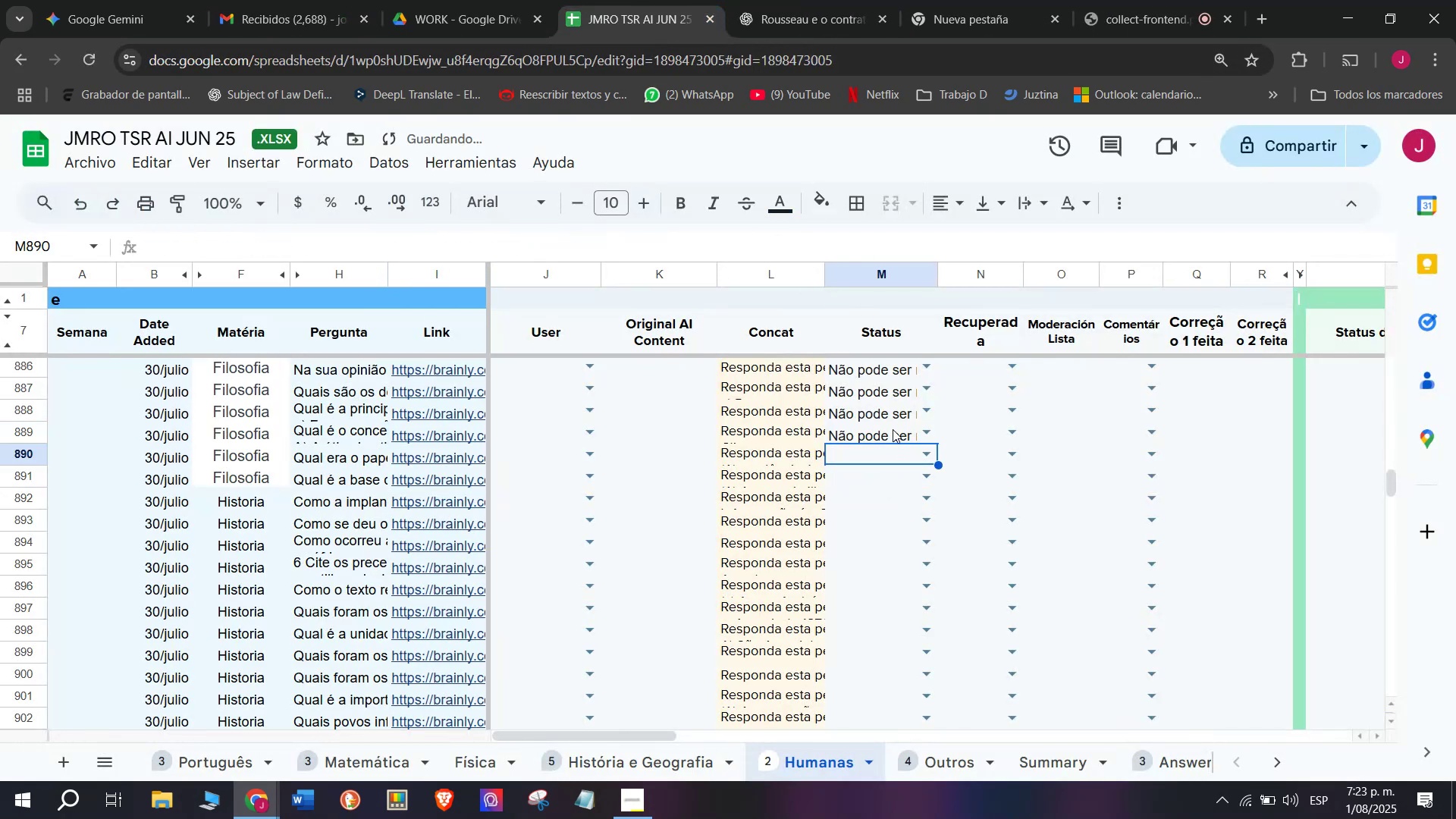 
left_click([893, 429])
 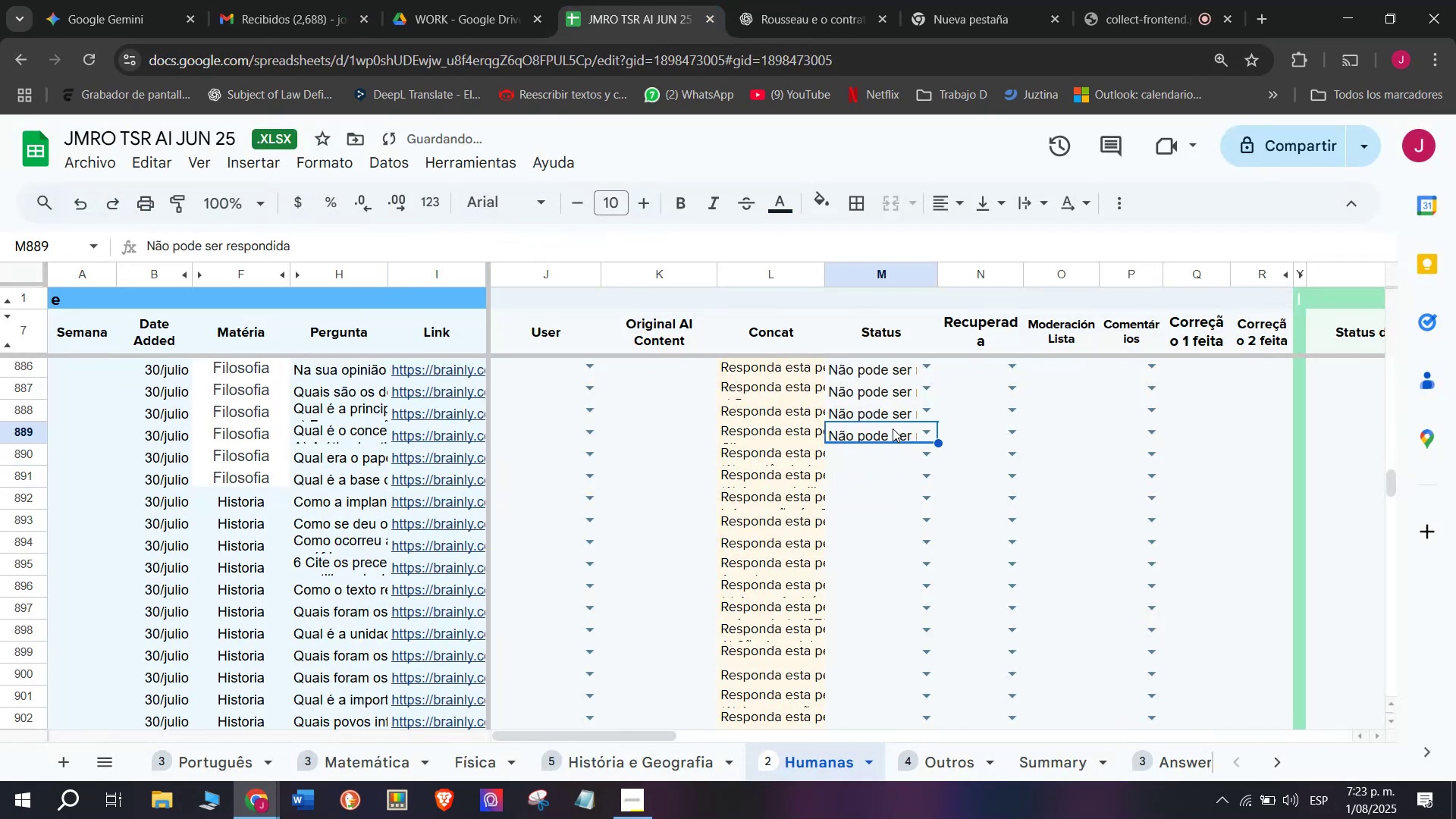 
key(Backspace)
 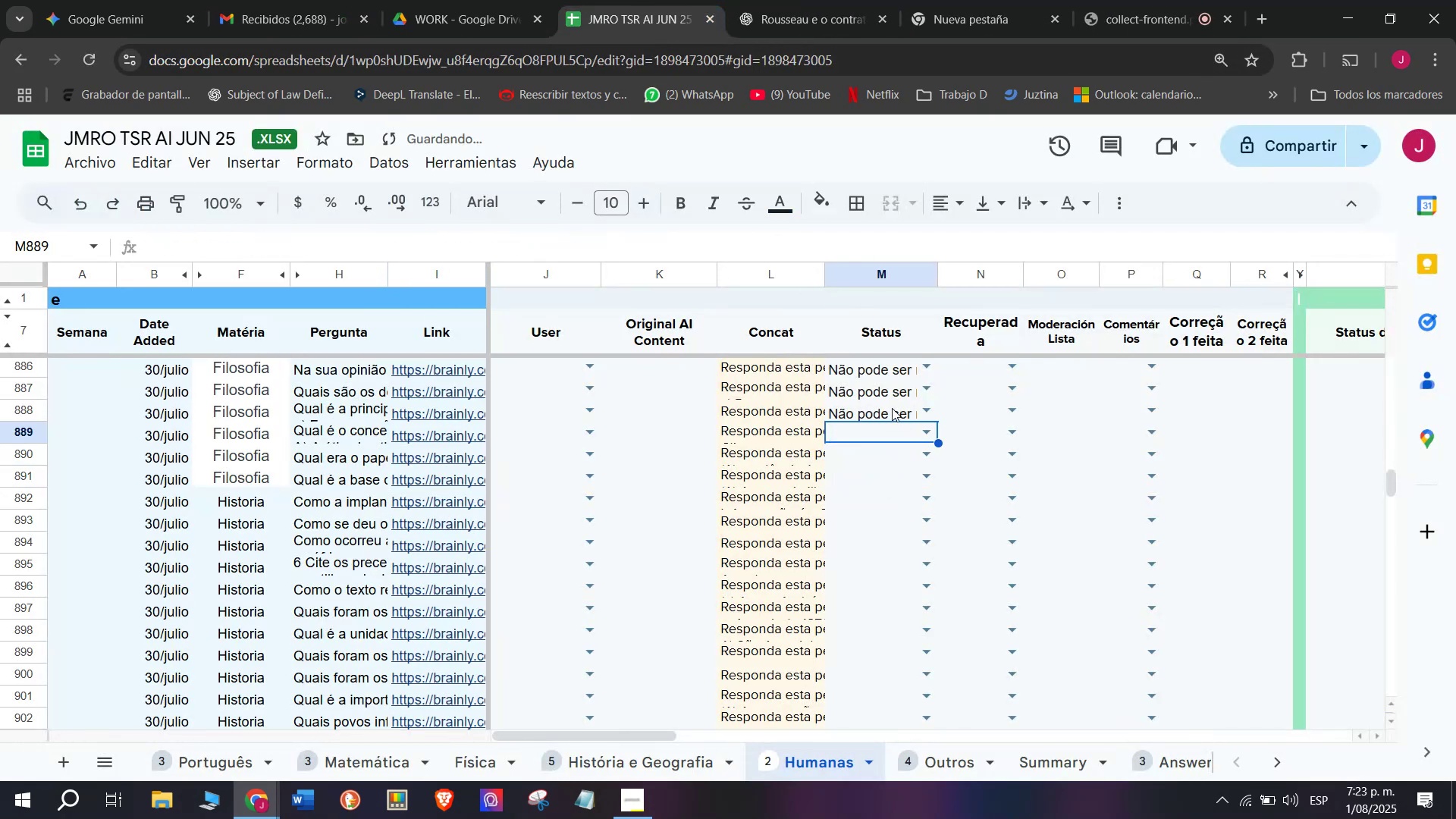 
left_click([892, 408])
 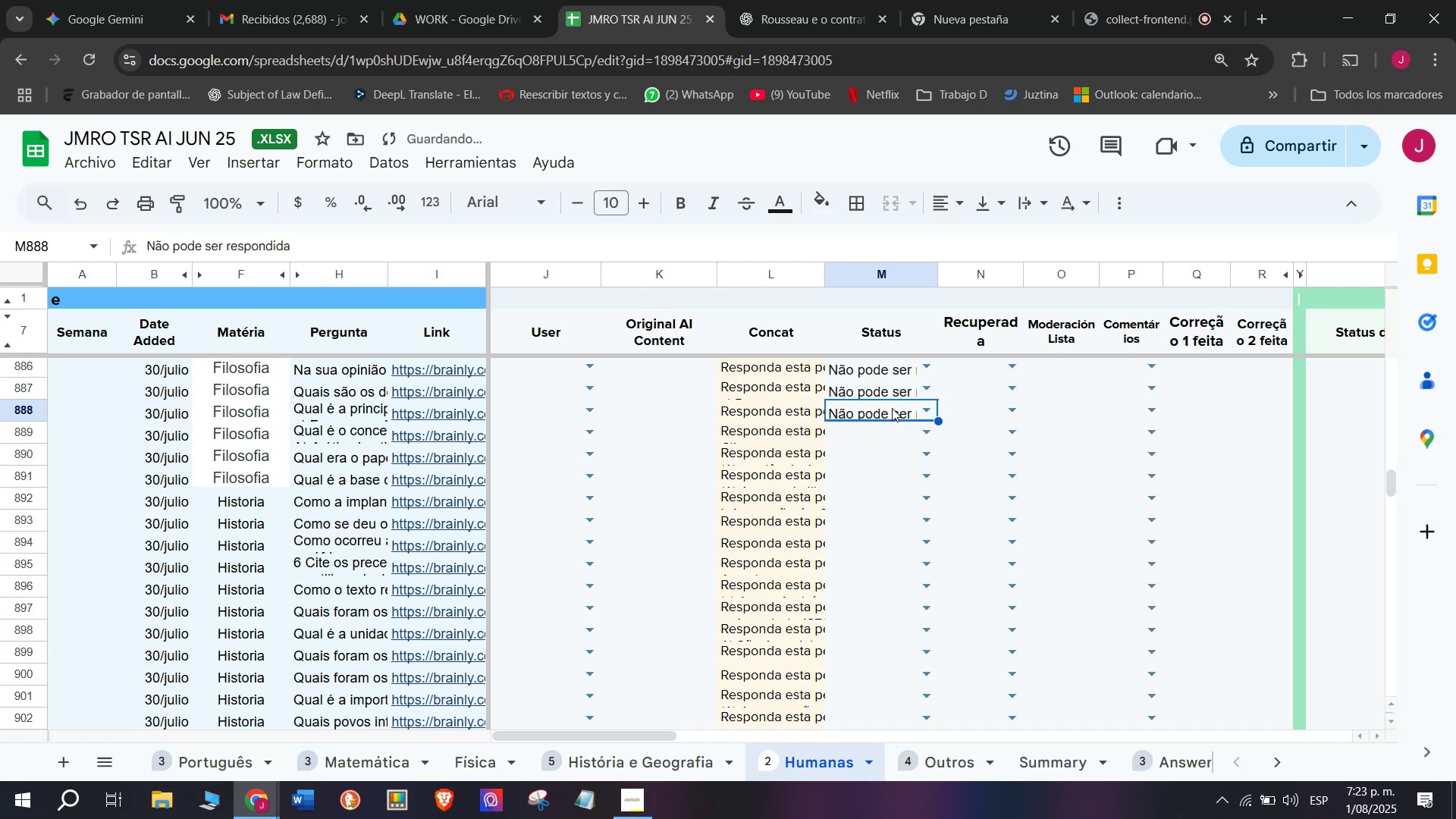 
key(Backspace)
 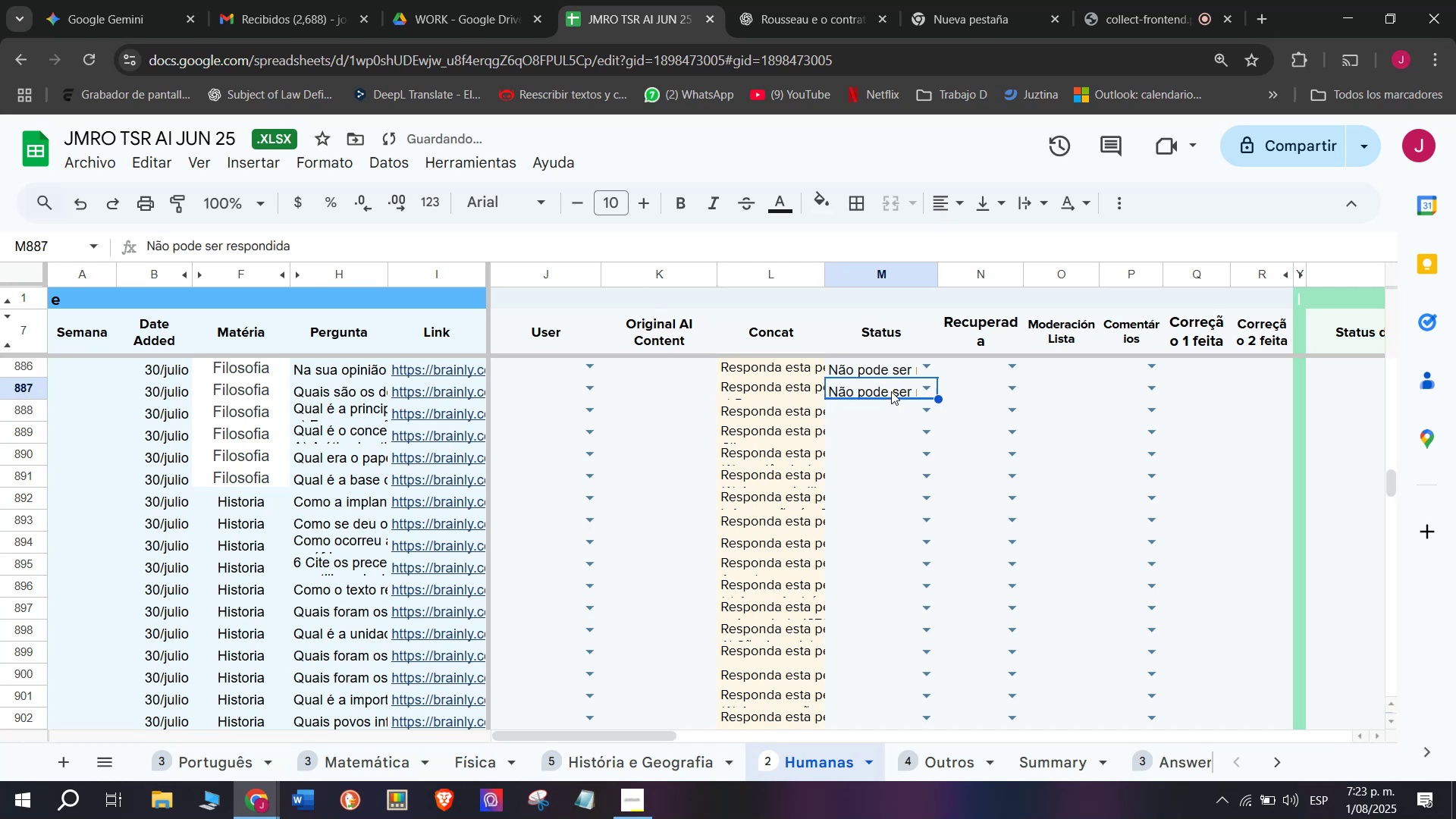 
key(Backspace)
 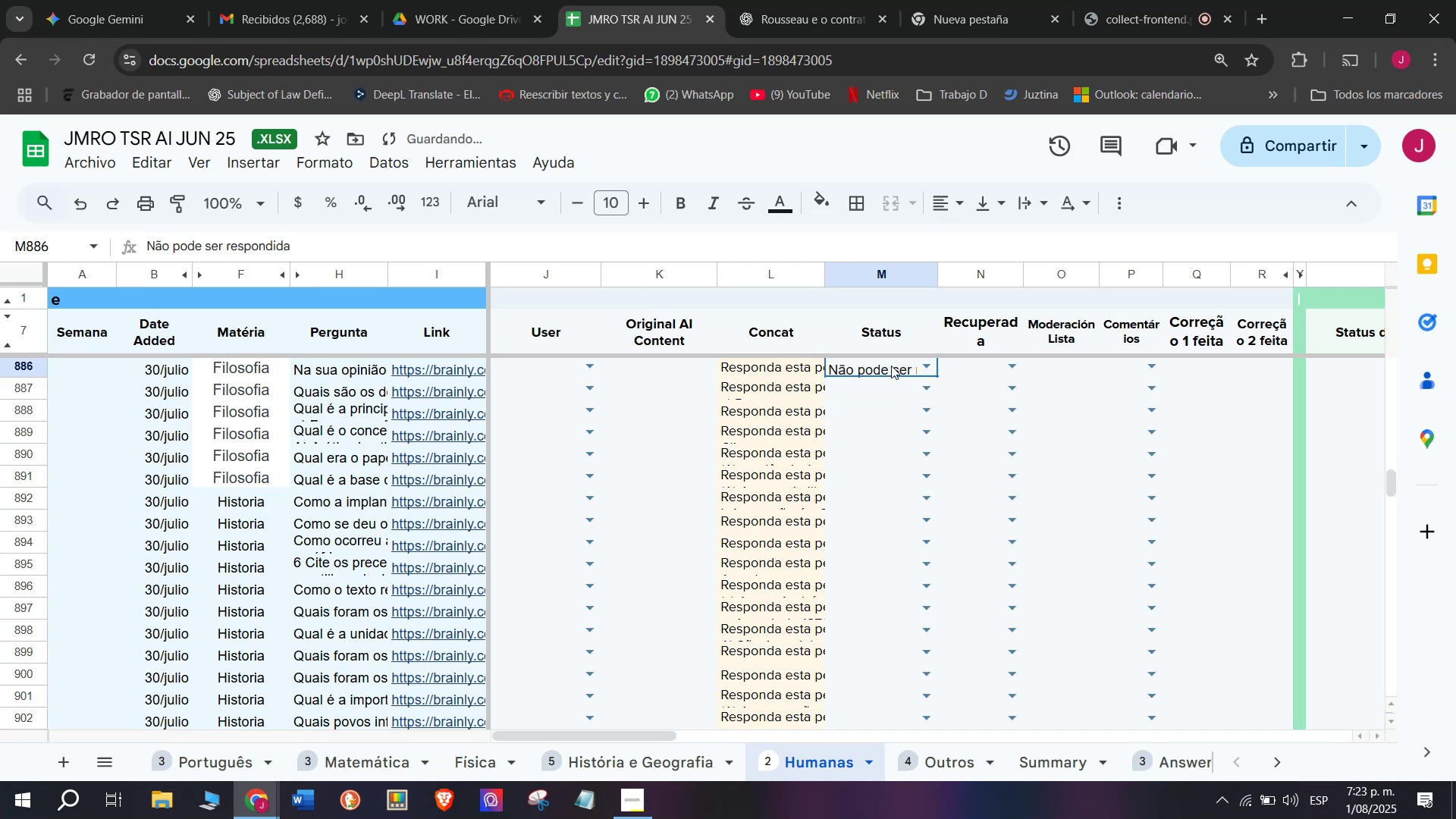 
key(Backspace)
 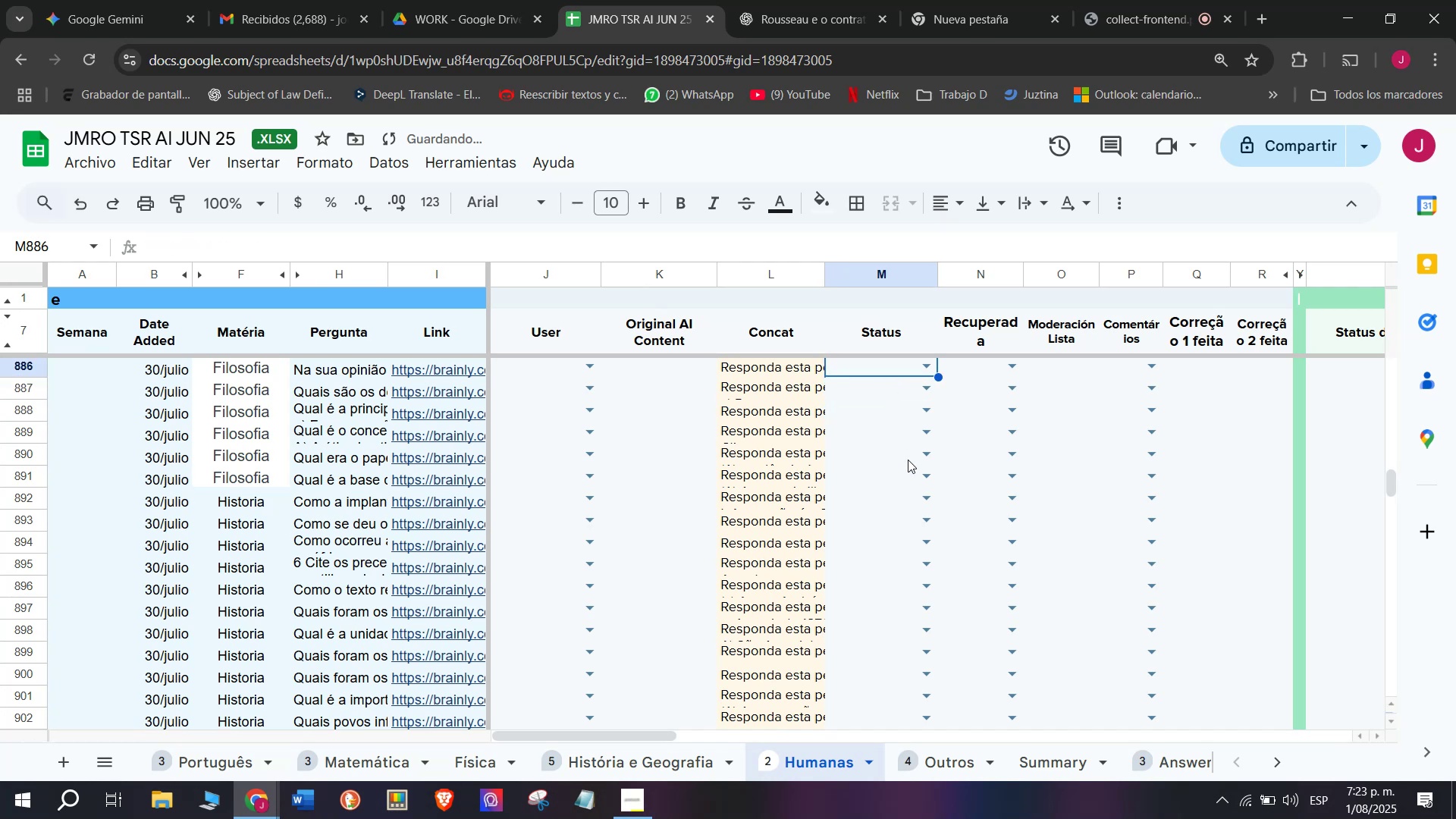 
scroll: coordinate [906, 458], scroll_direction: up, amount: 2.0
 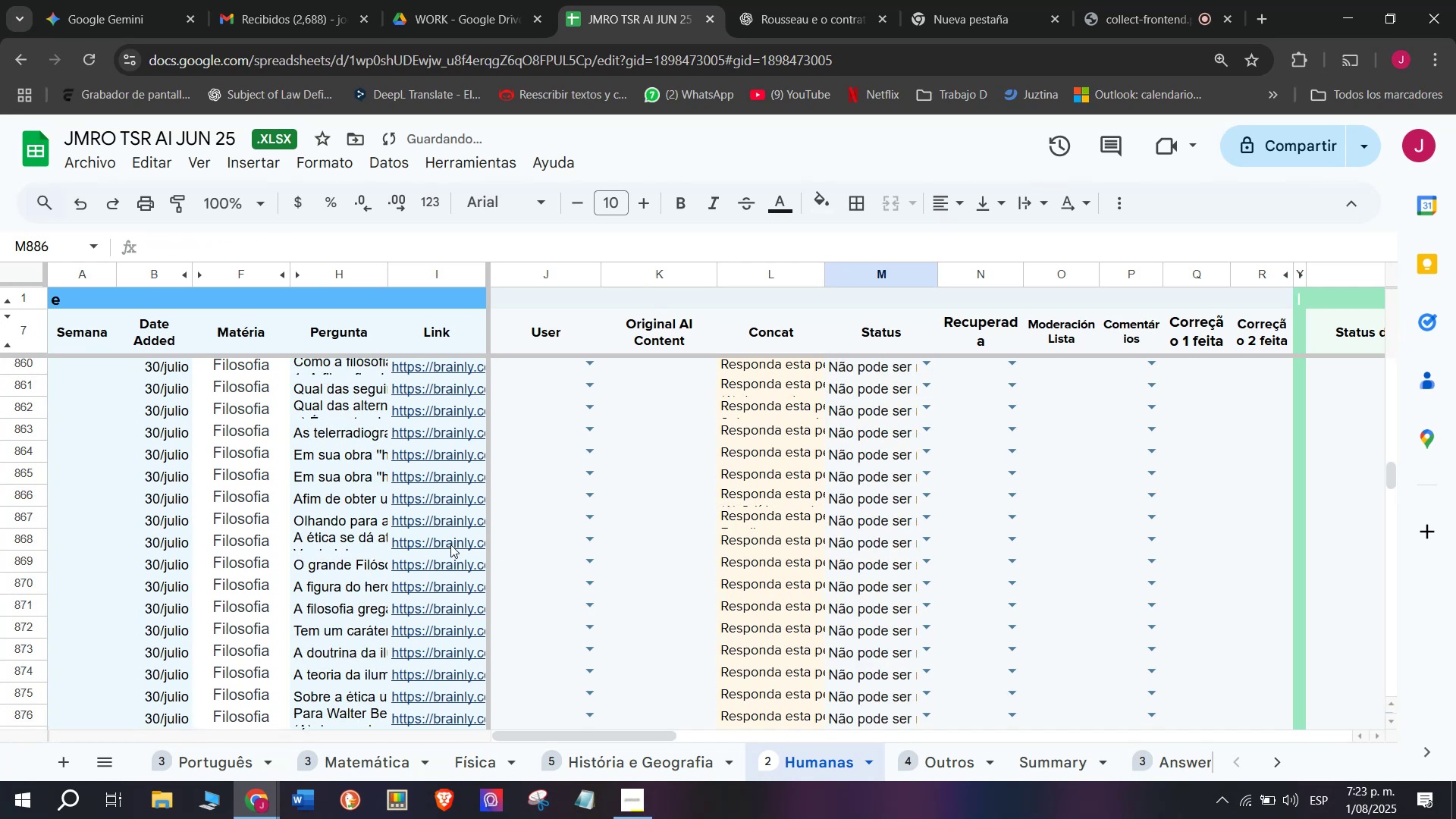 
left_click([422, 499])
 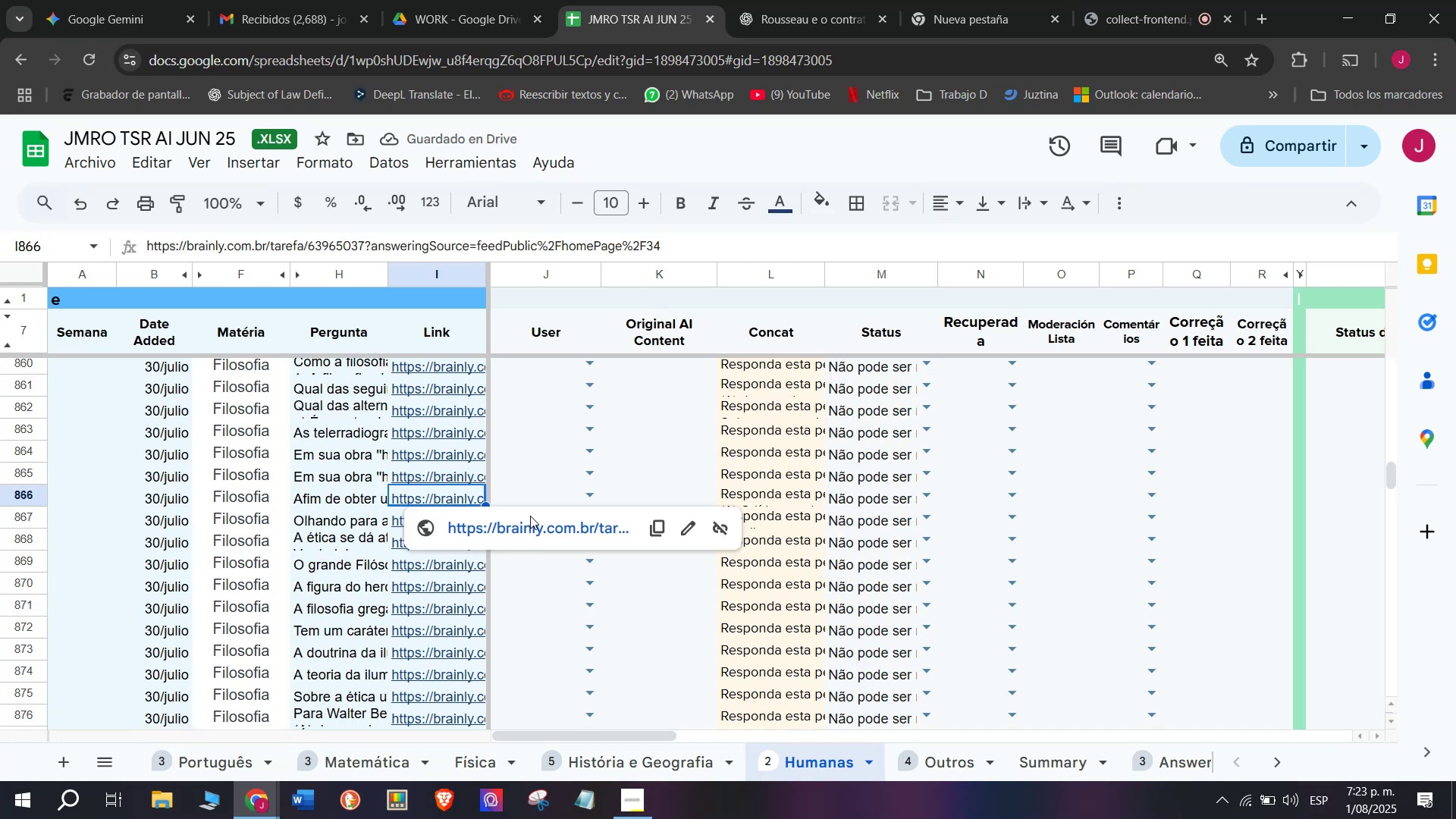 
double_click([529, 523])
 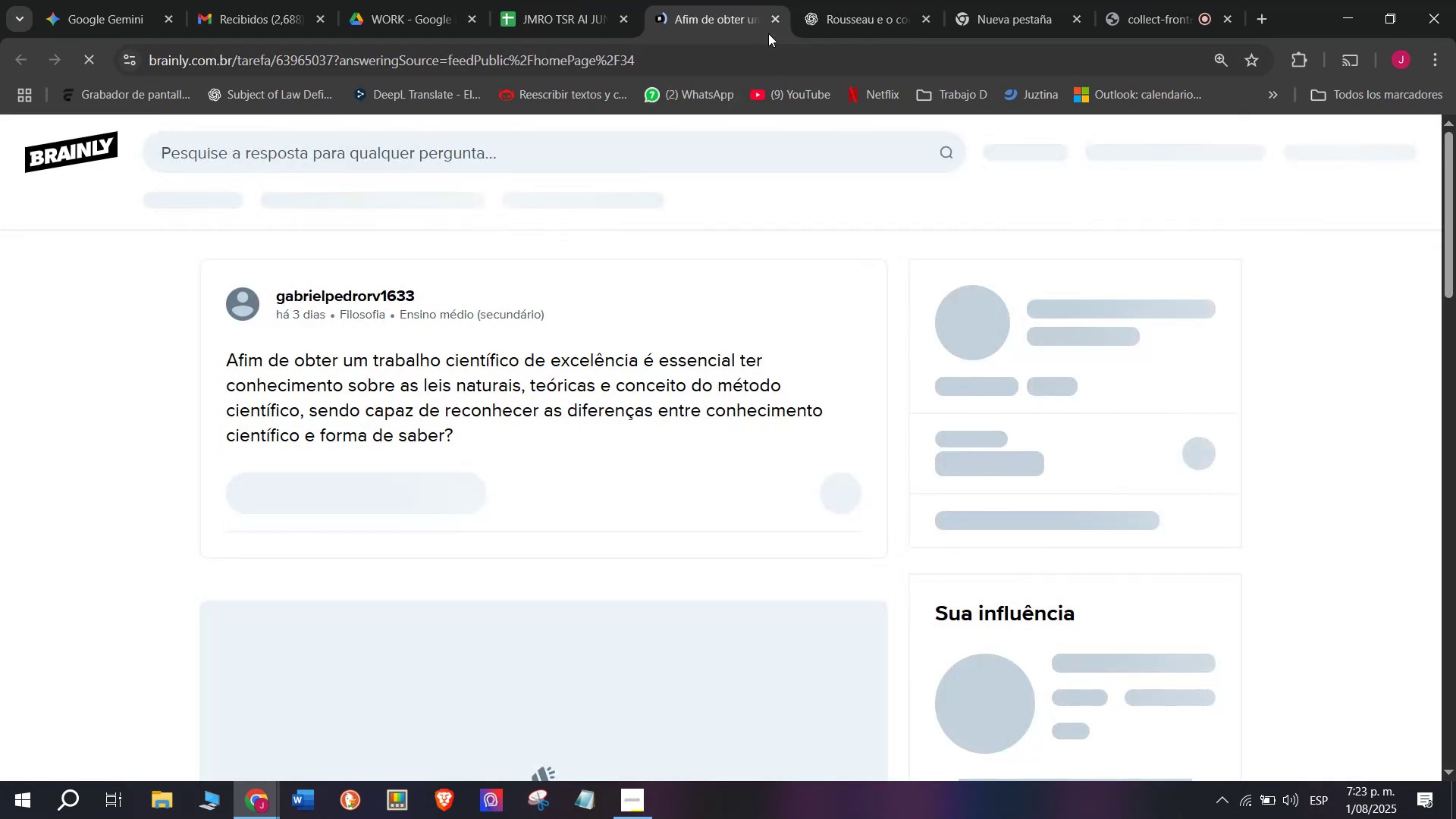 
left_click([773, 20])
 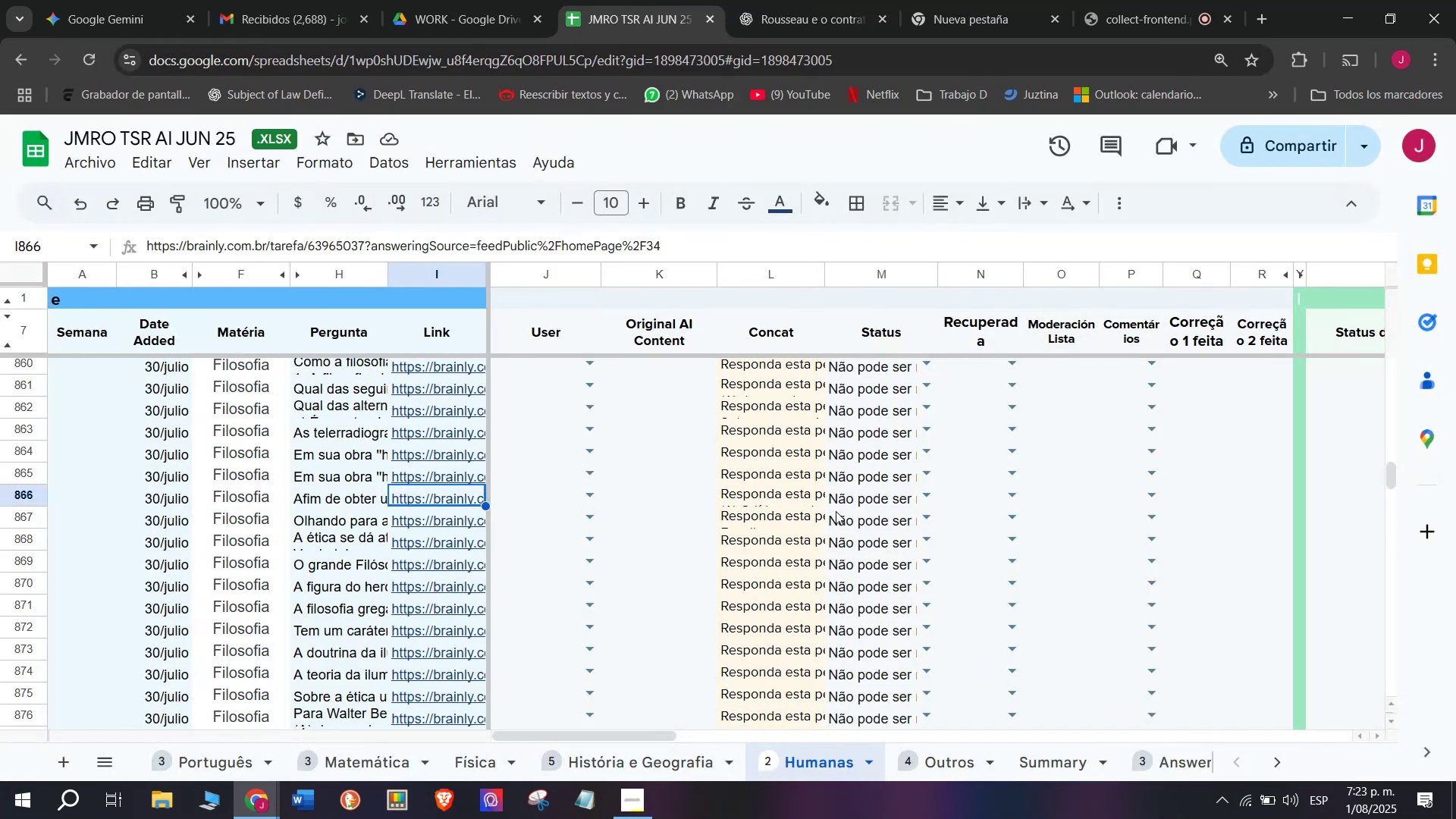 
left_click([870, 499])
 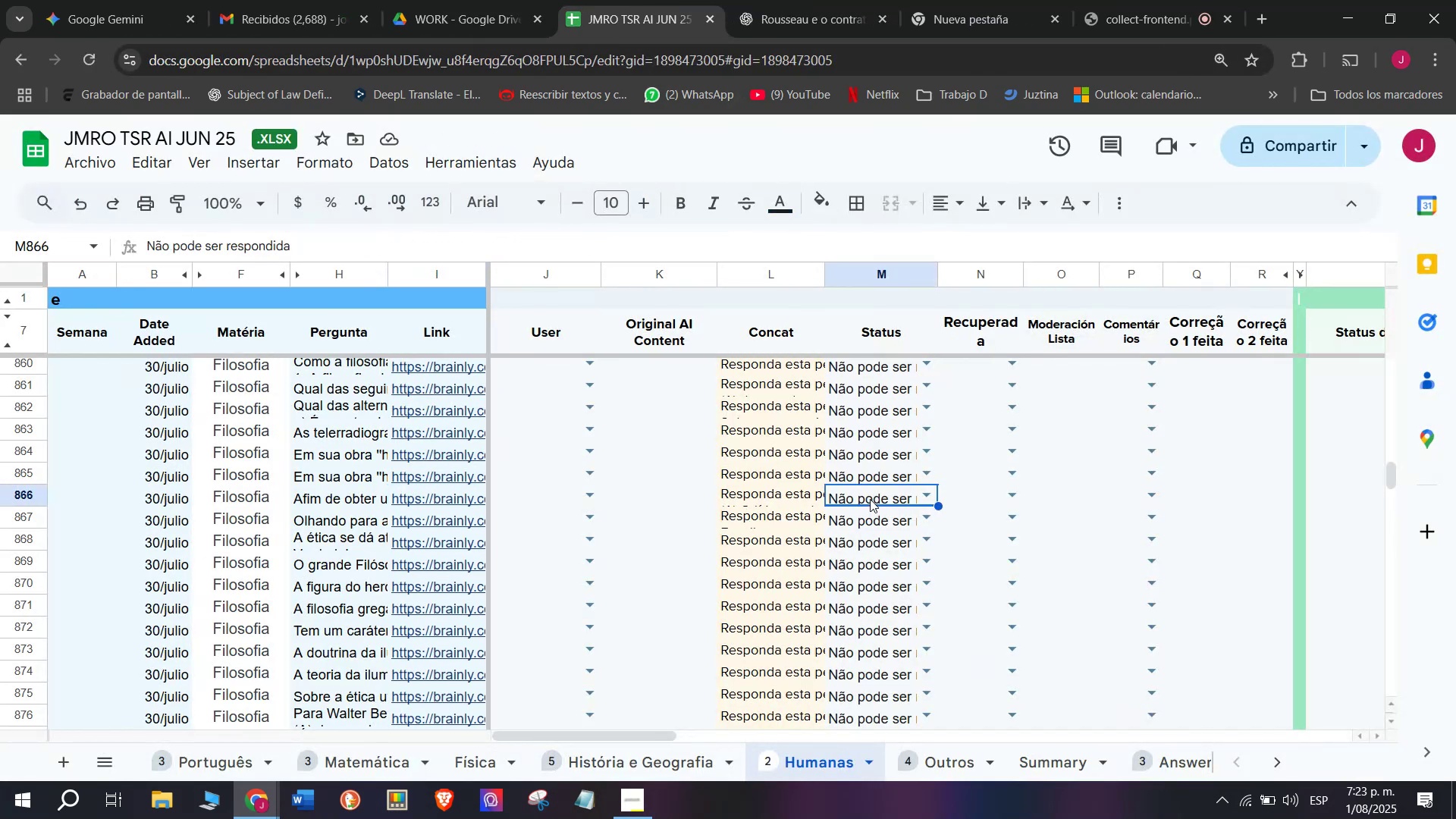 
key(Backspace)
 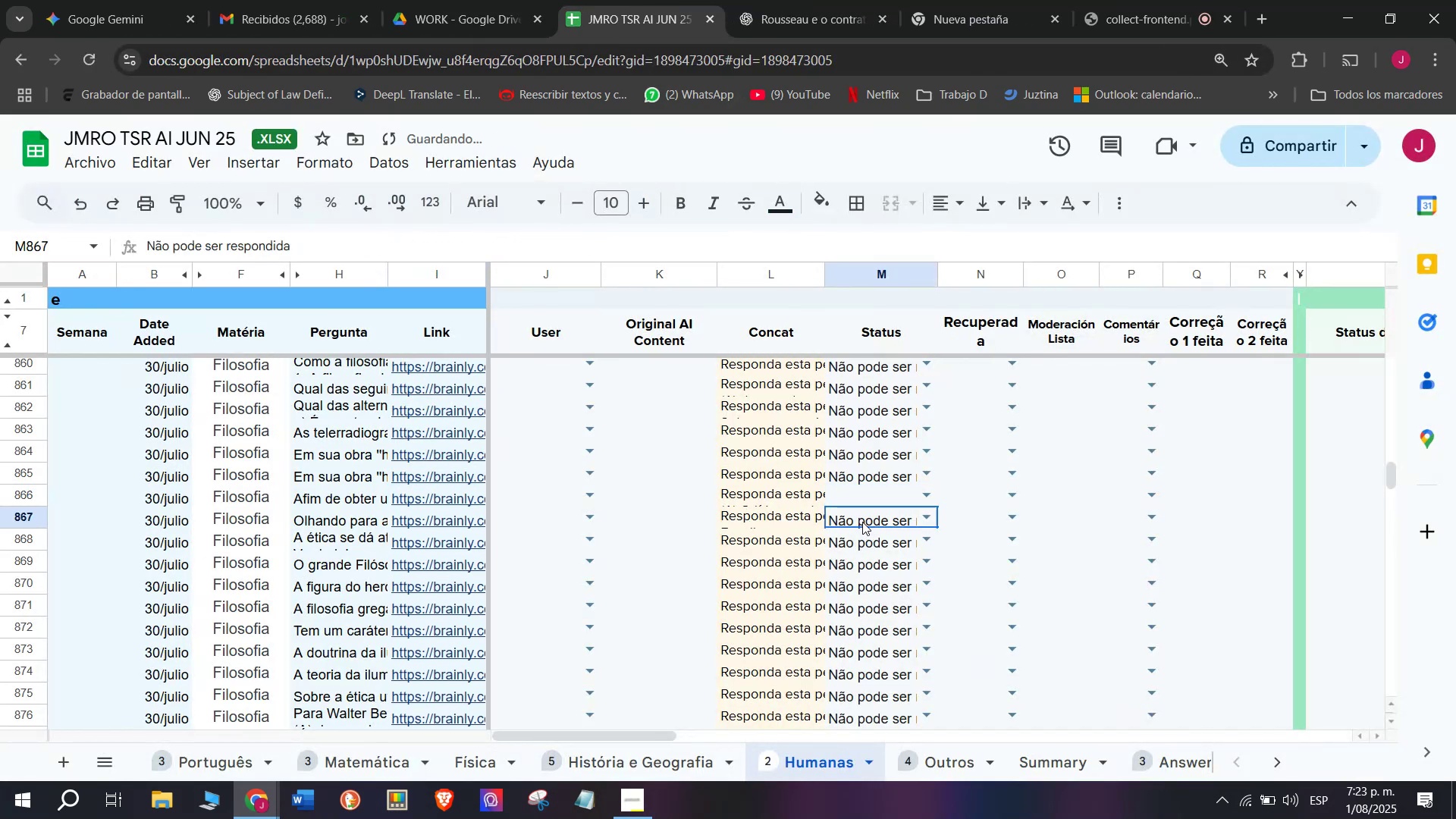 
key(Backspace)
 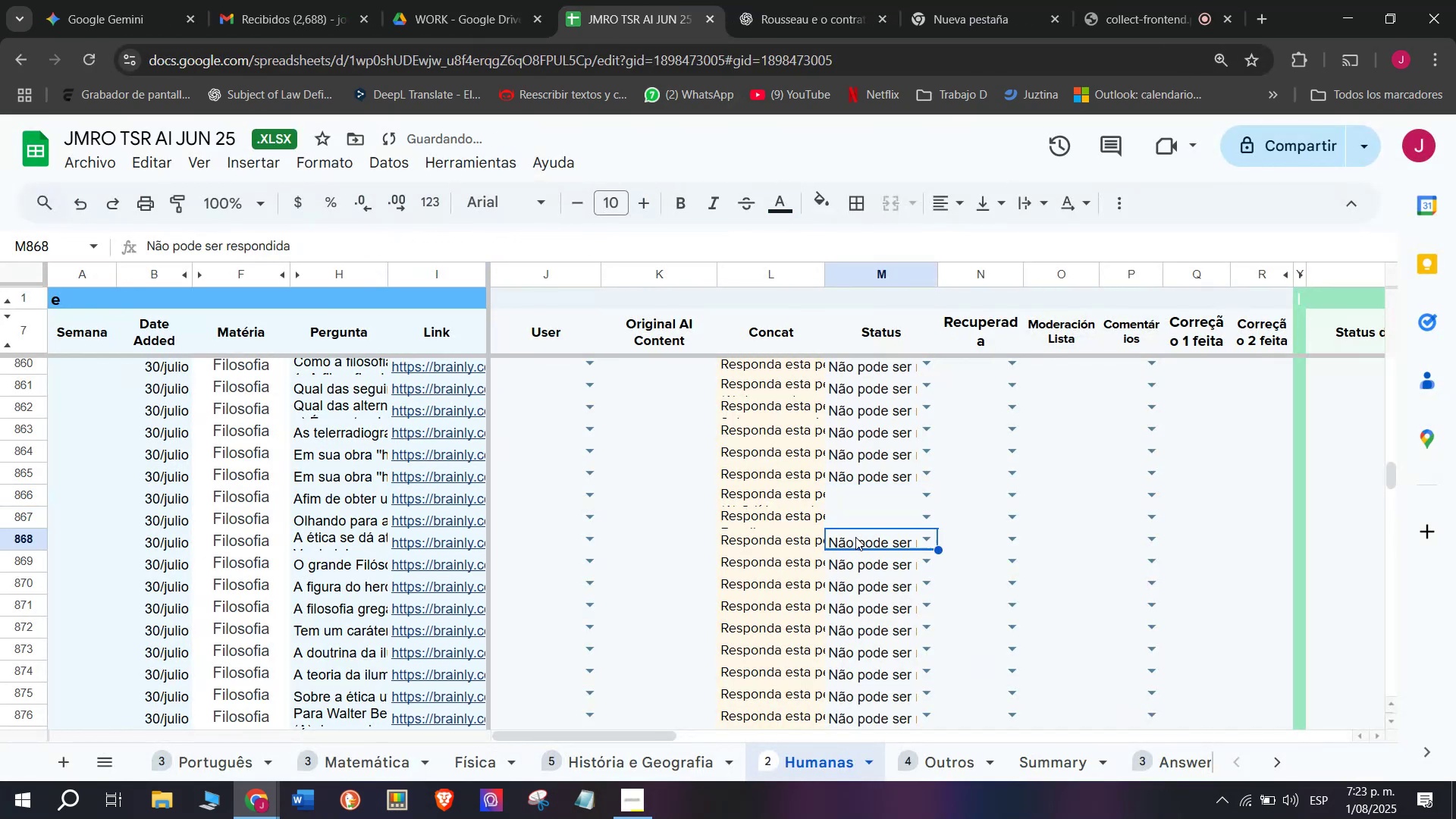 
key(Backspace)
 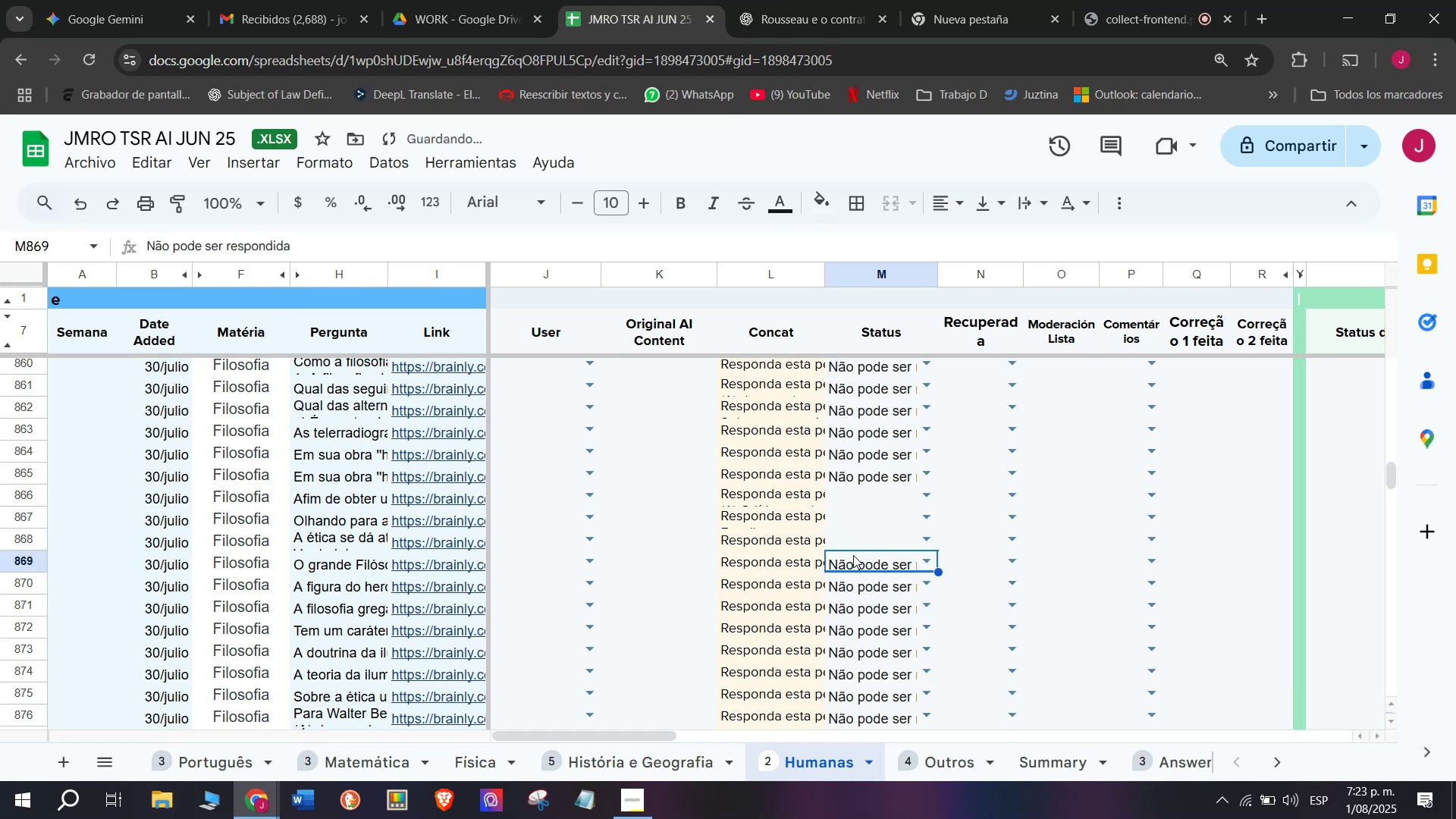 
key(Backspace)
 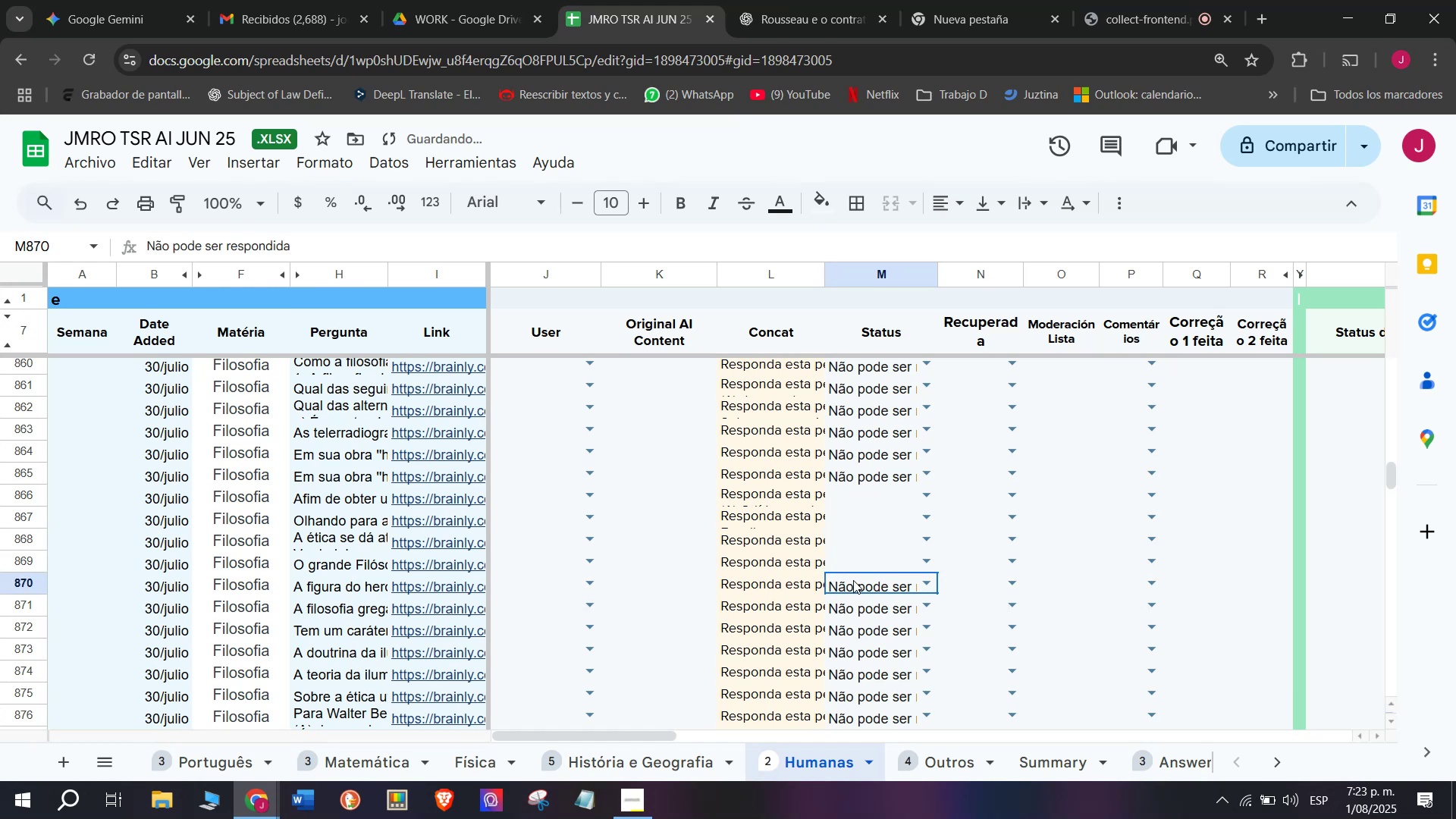 
key(Backspace)
 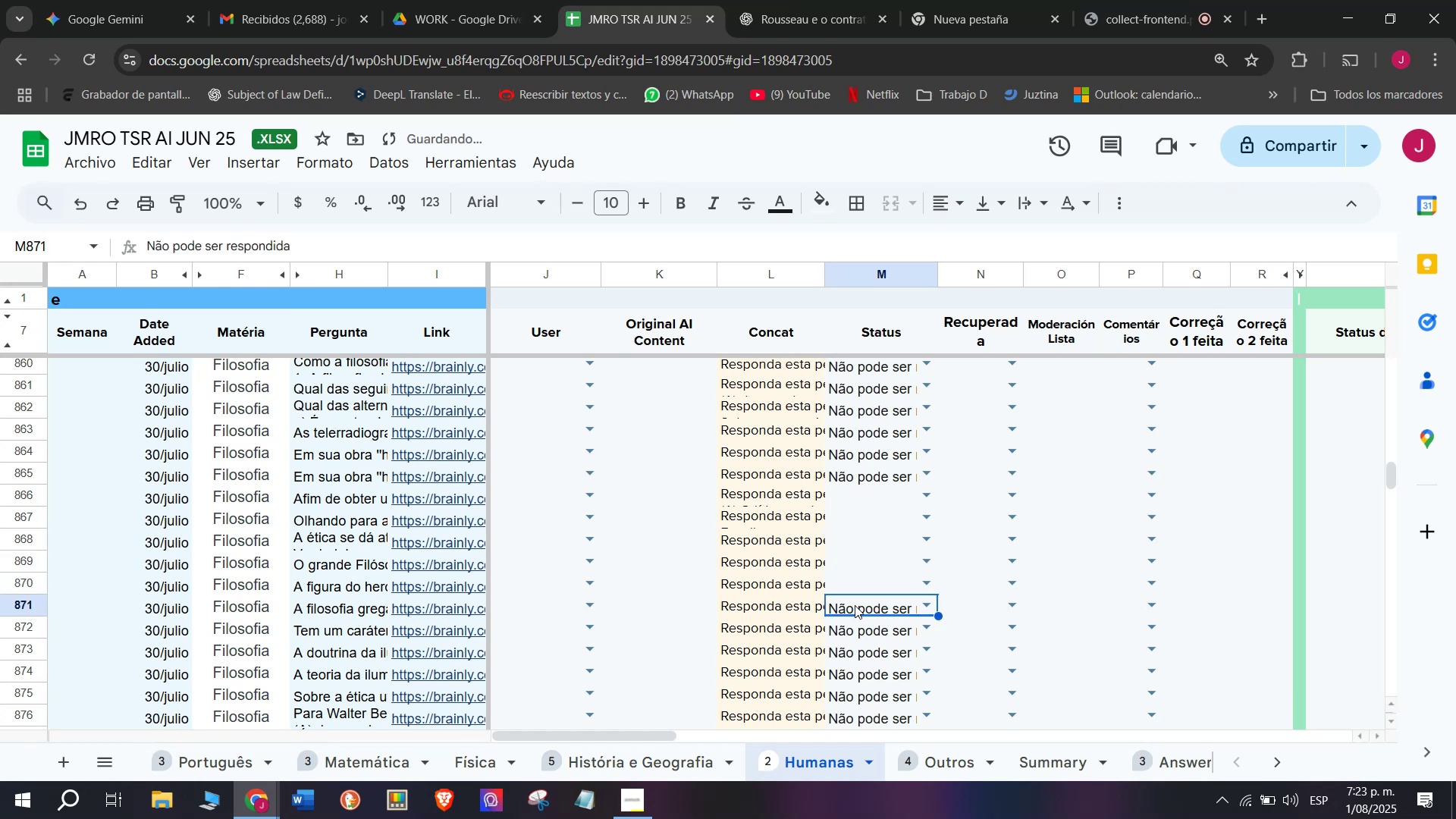 
key(Backspace)
 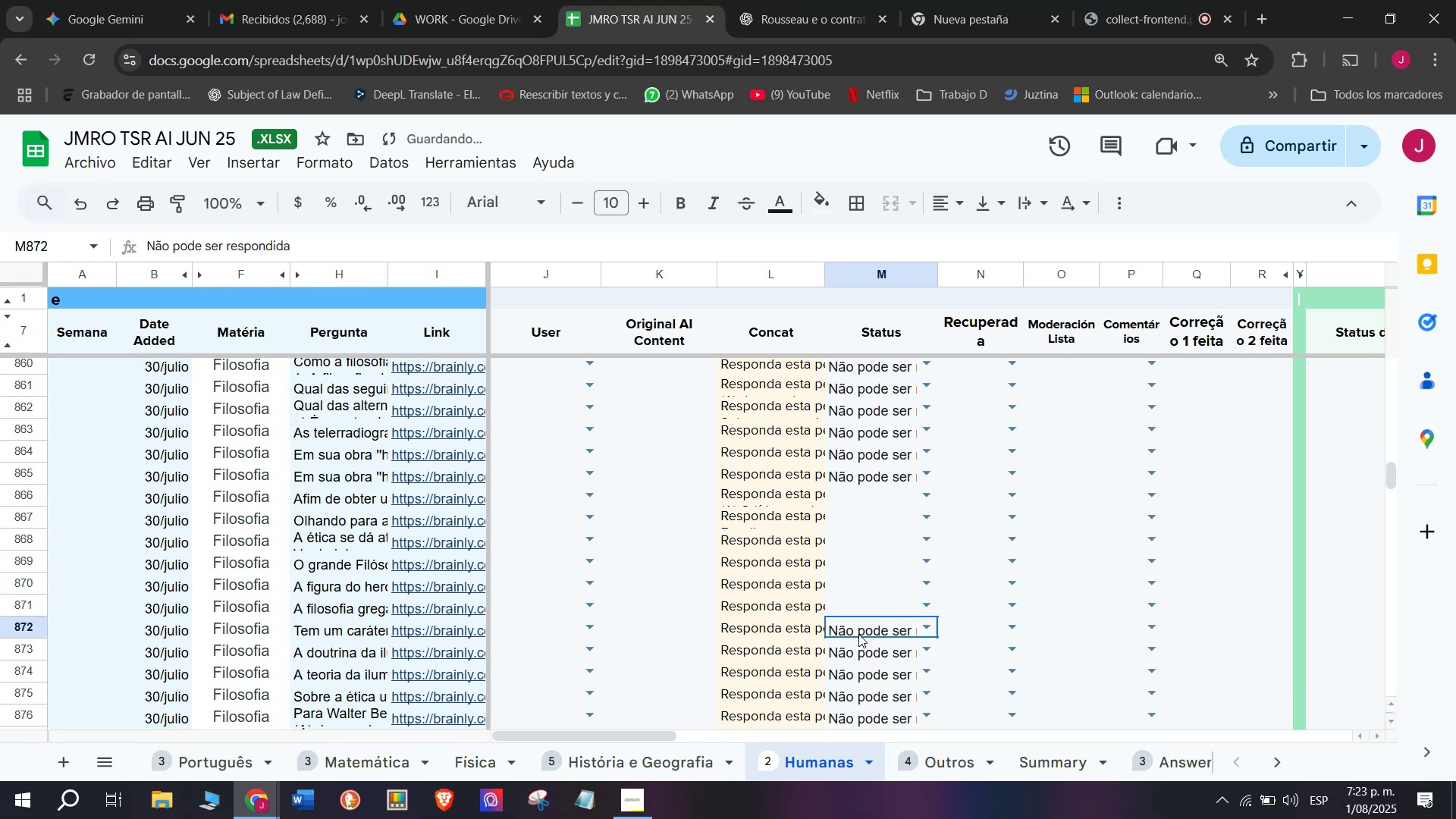 
key(Backspace)
 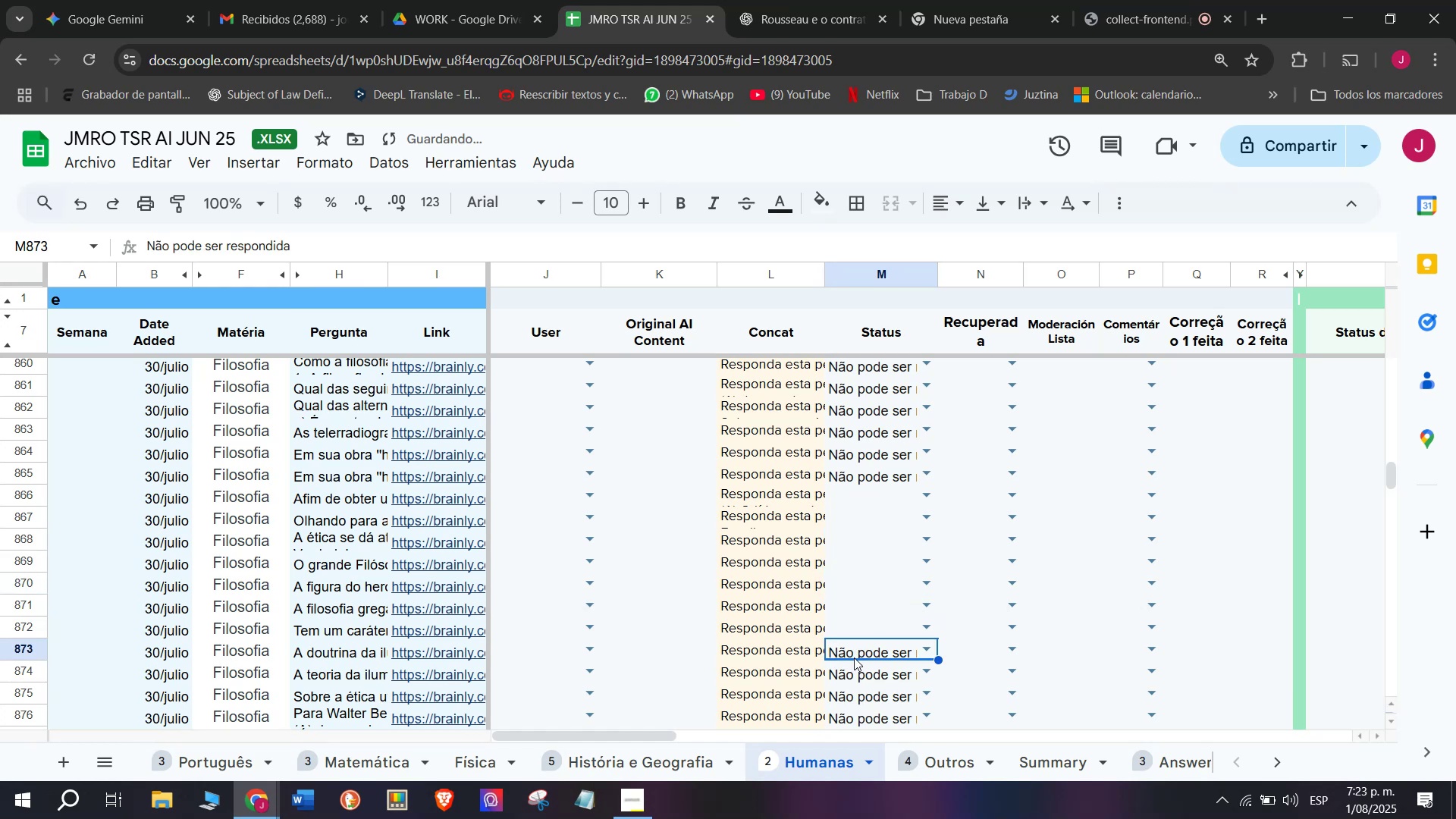 
key(Backspace)
 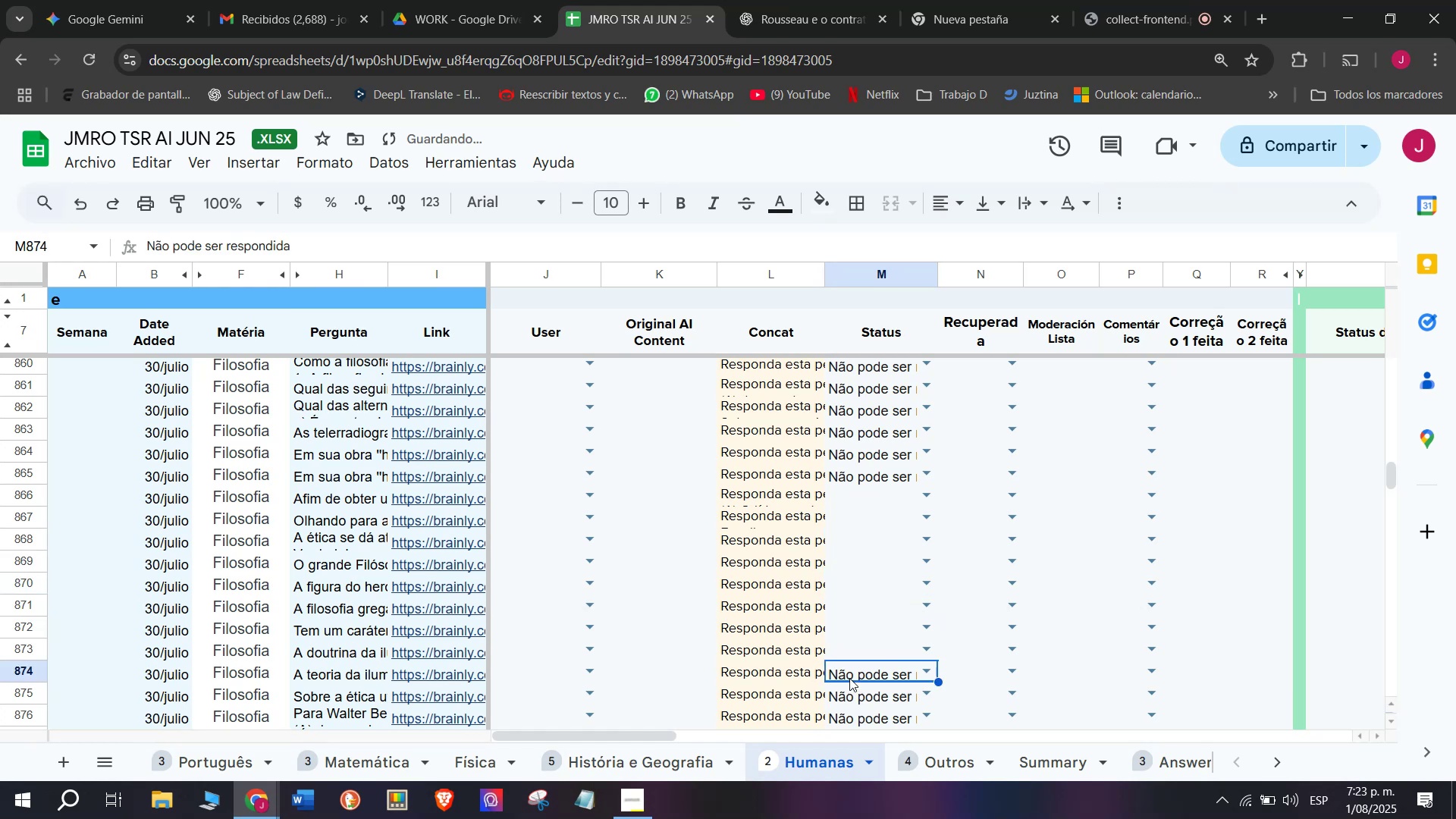 
key(Backspace)
 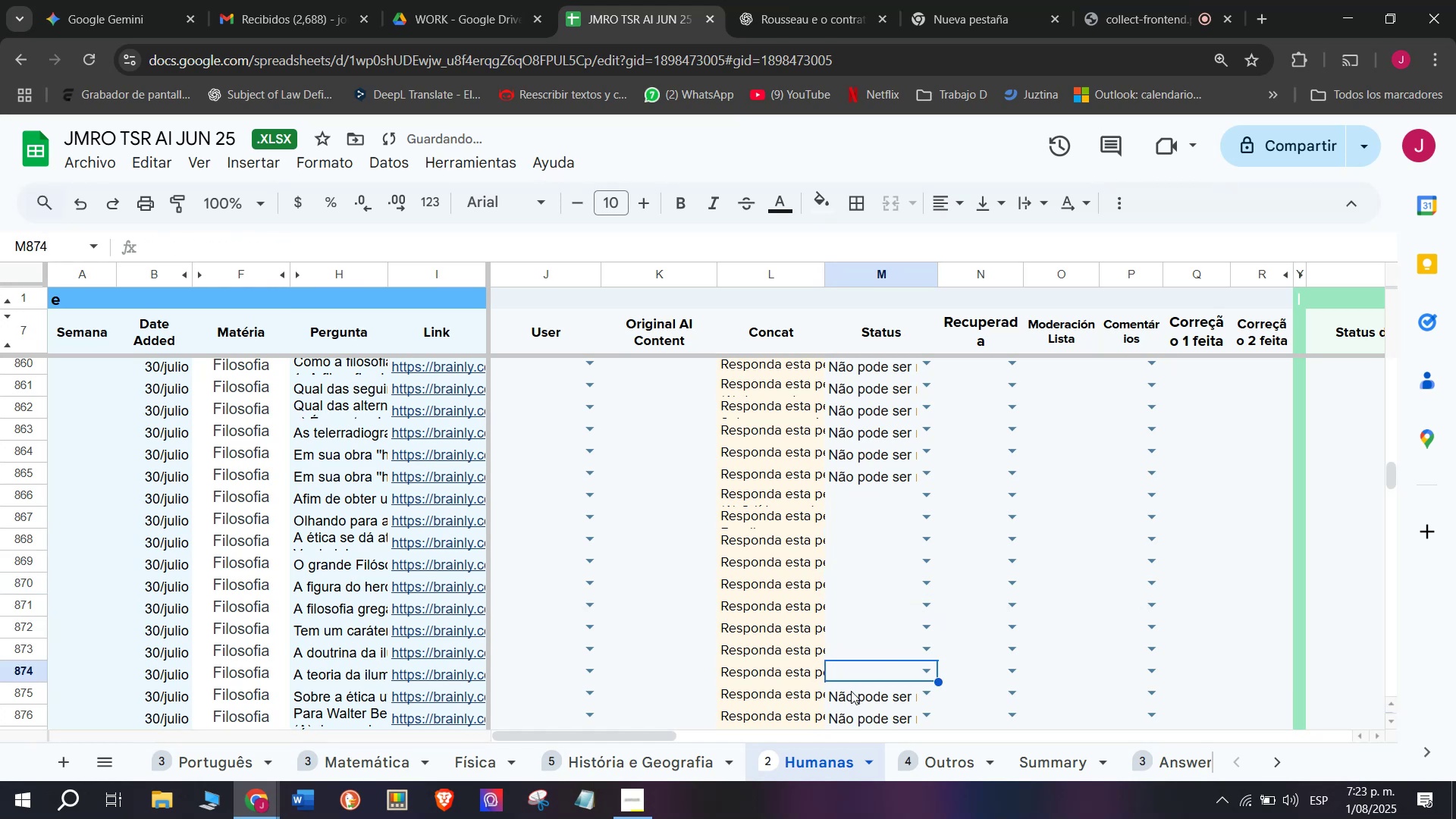 
double_click([851, 690])
 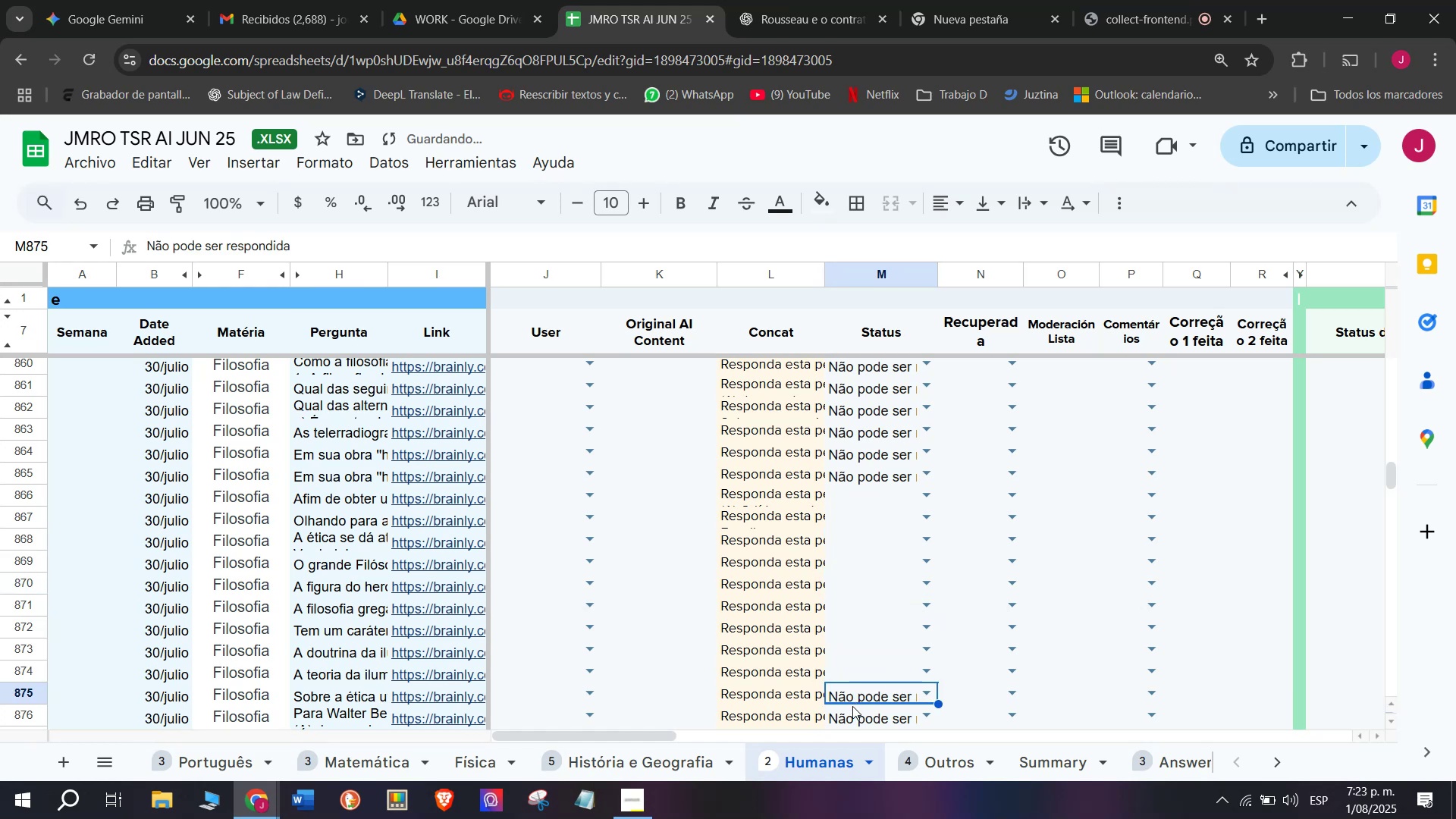 
key(Backspace)
 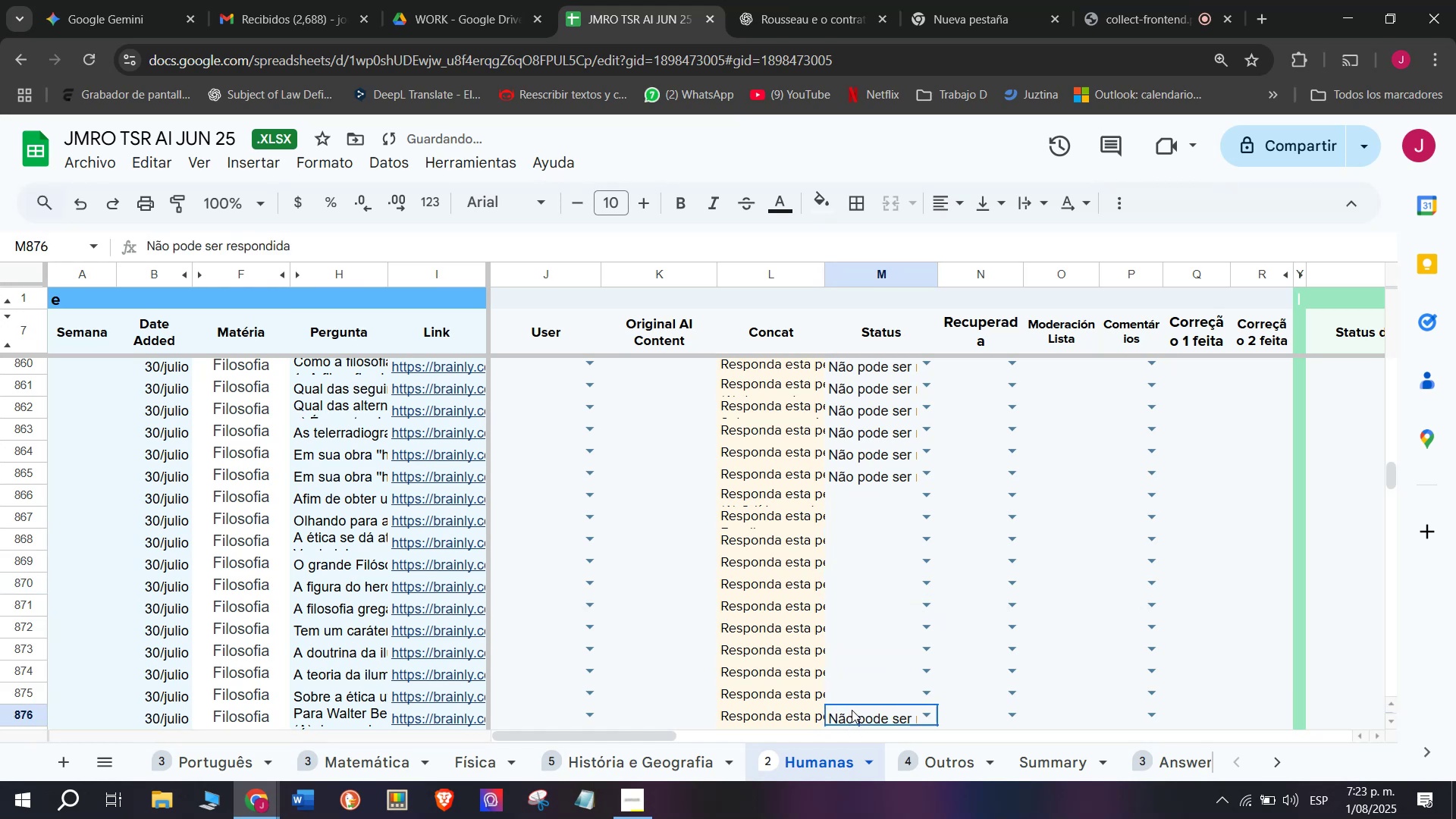 
key(Backspace)
 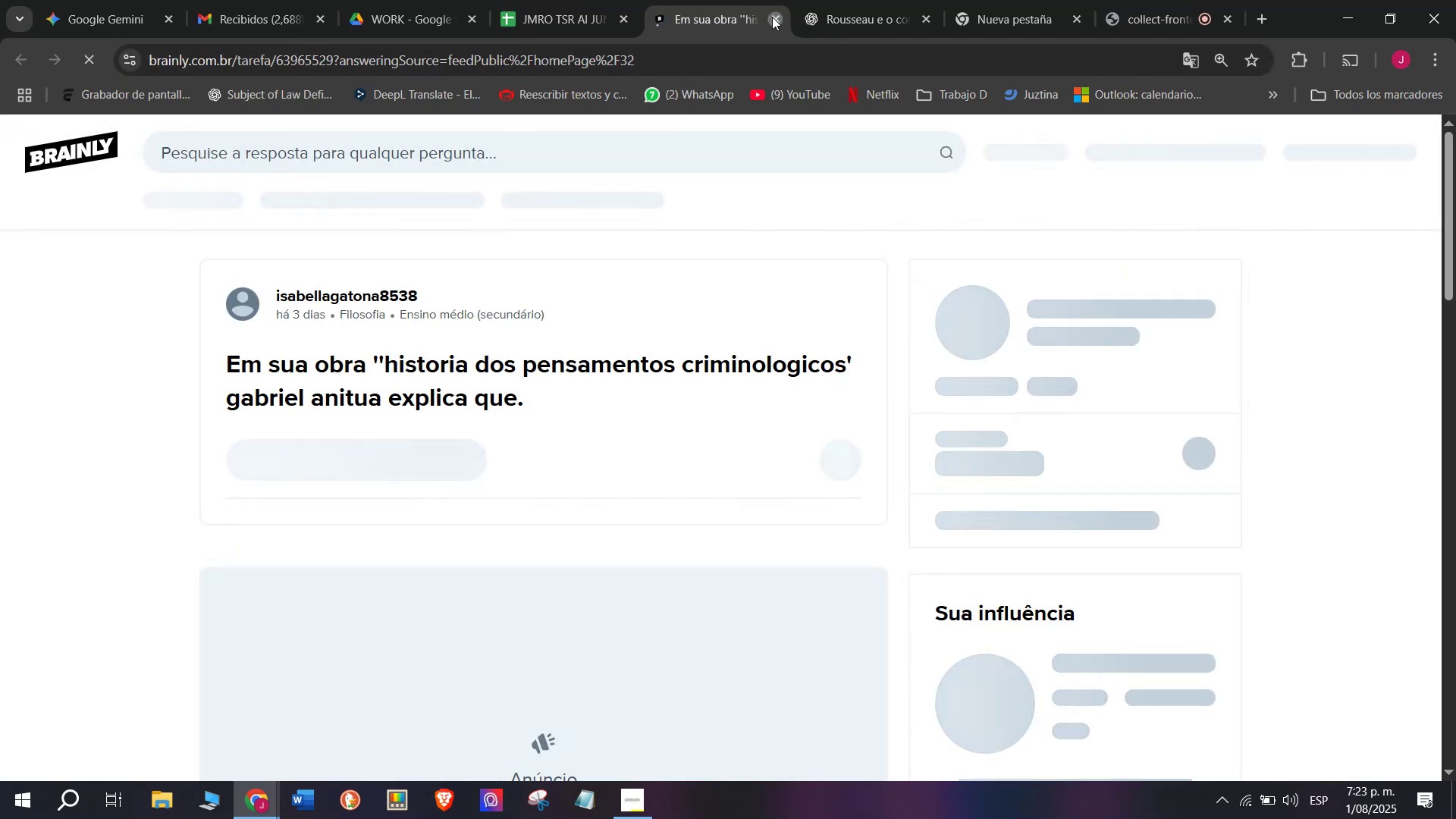 
wait(5.24)
 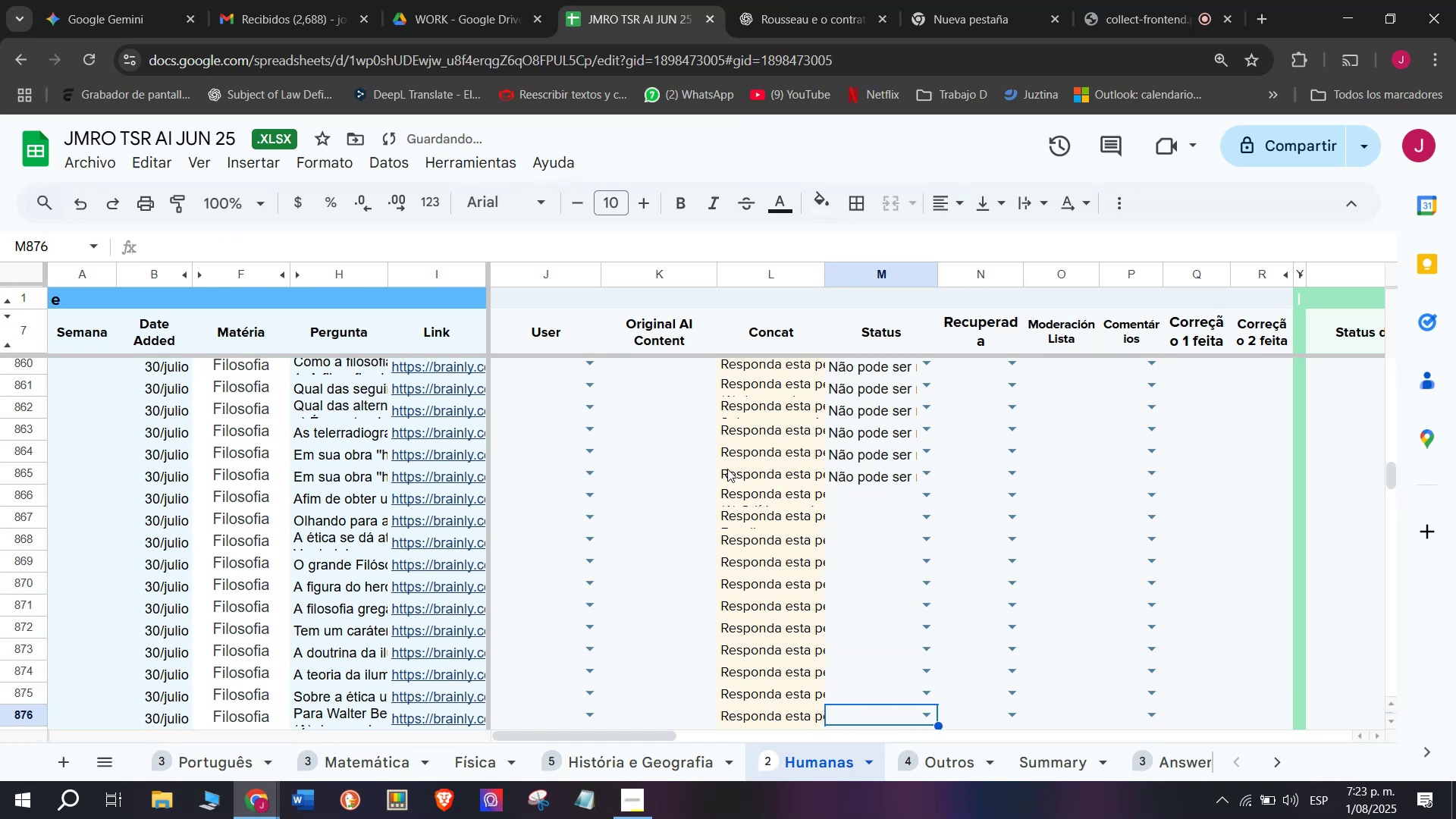 
left_click([863, 469])
 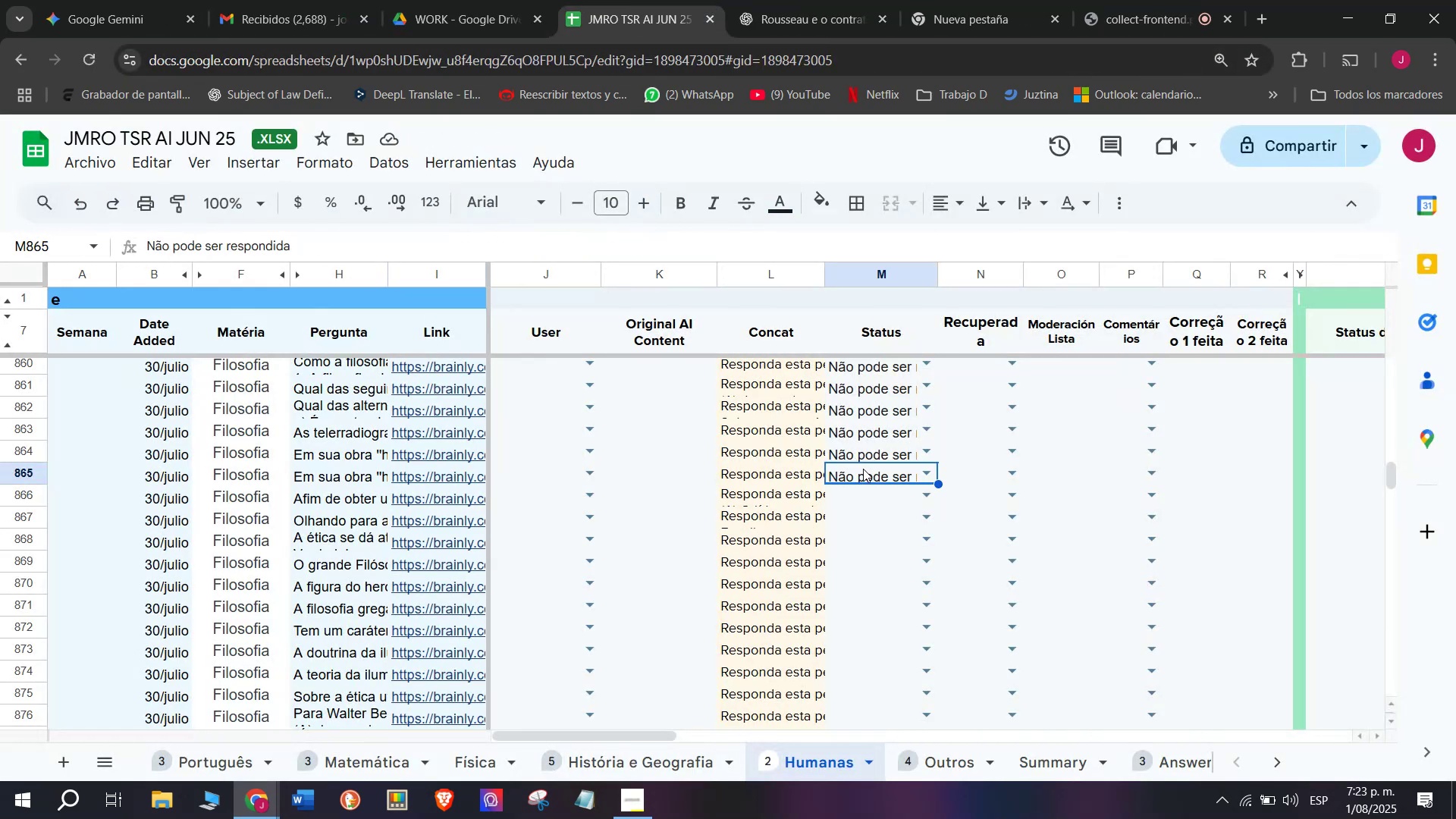 
key(Backspace)
 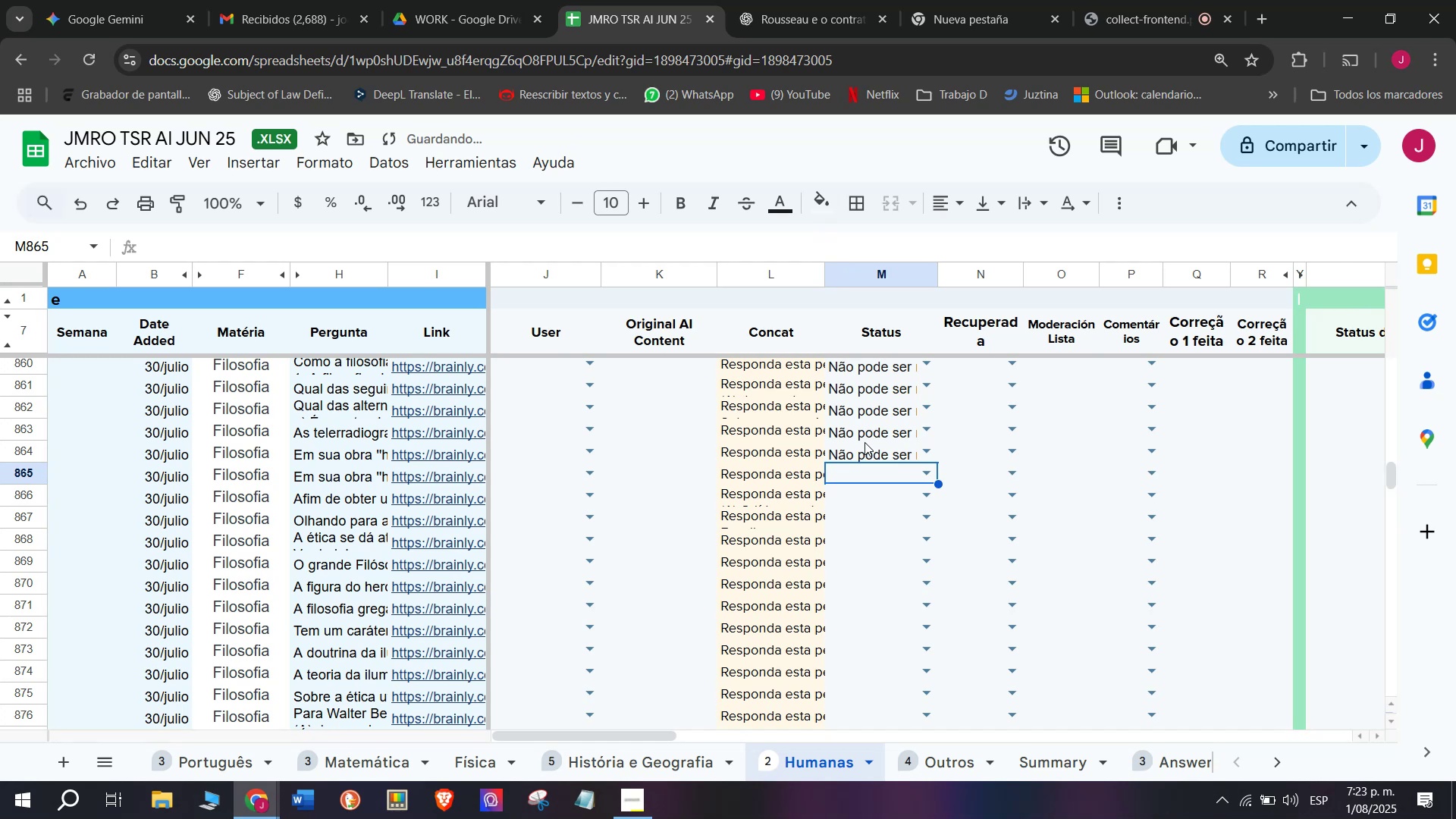 
left_click([864, 442])
 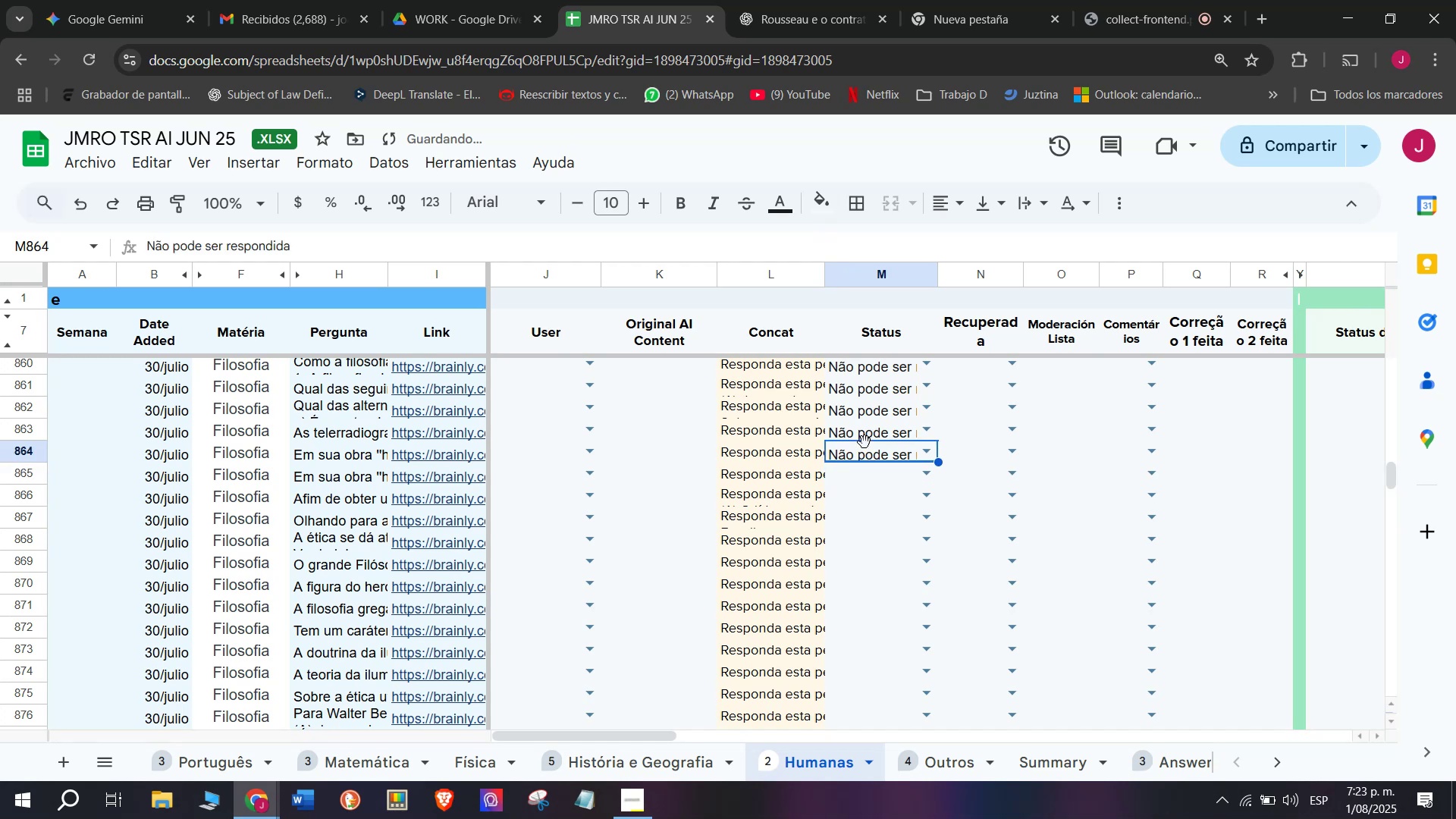 
key(Backspace)
 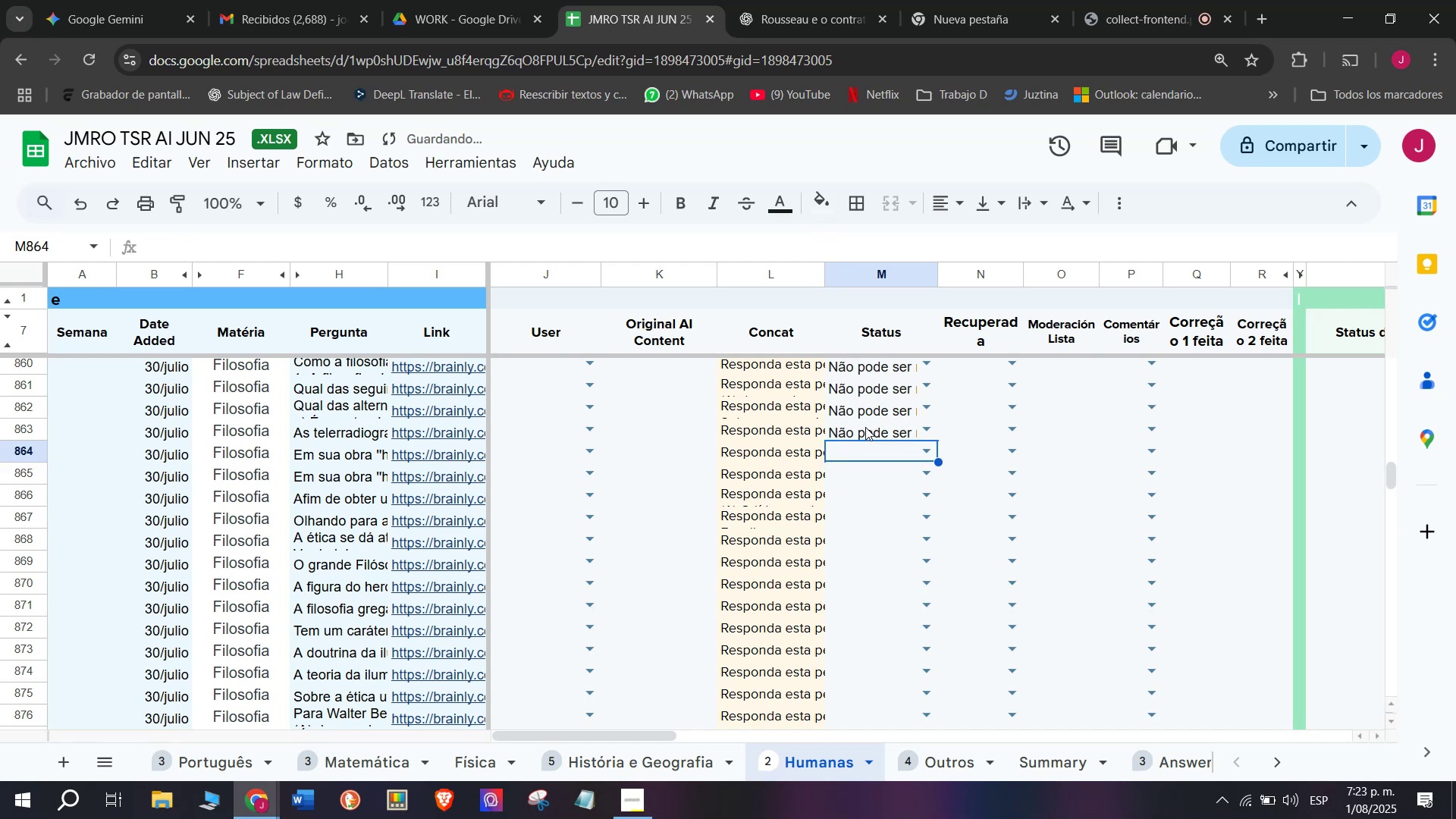 
left_click([865, 425])
 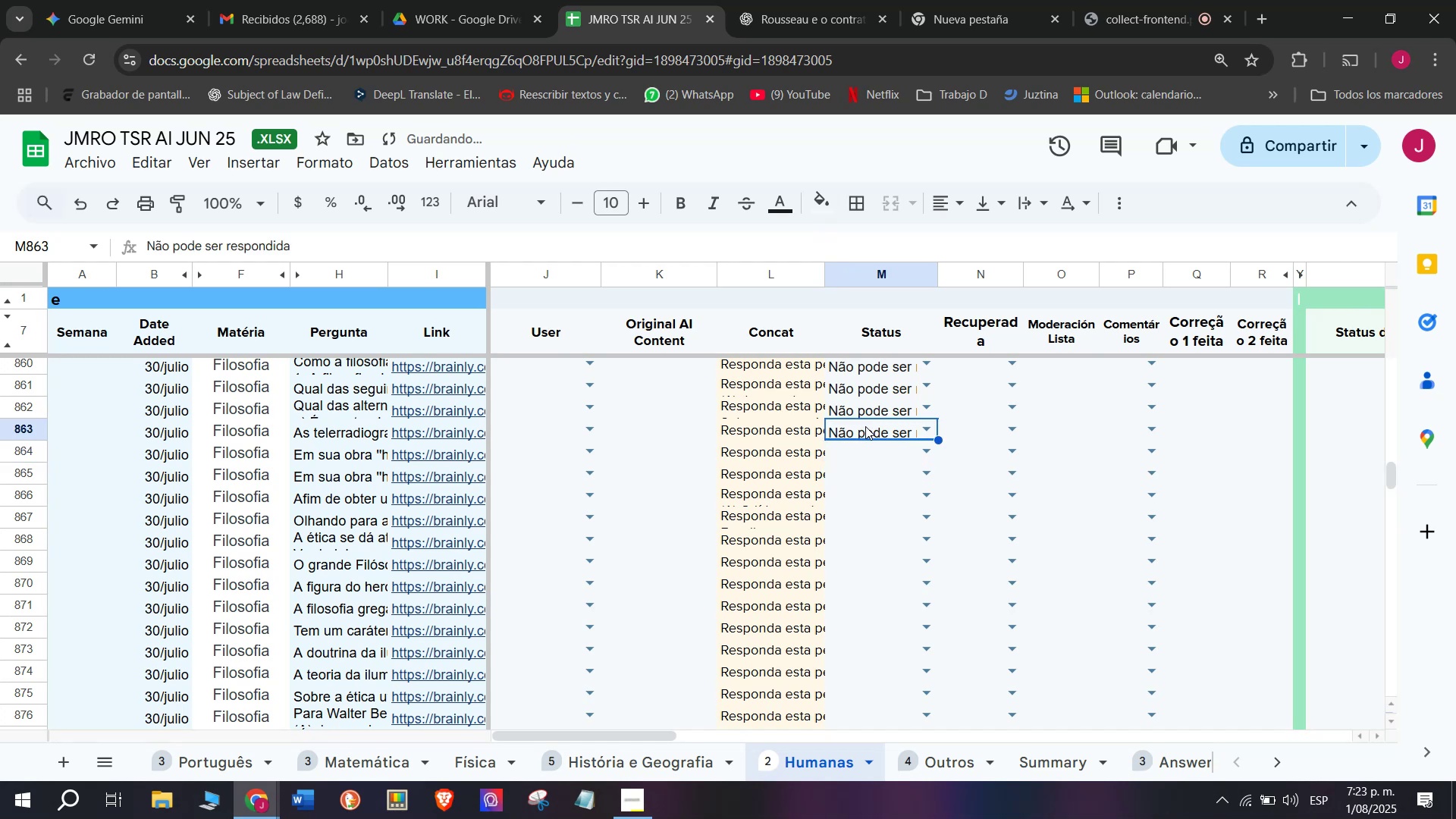 
key(Backspace)
 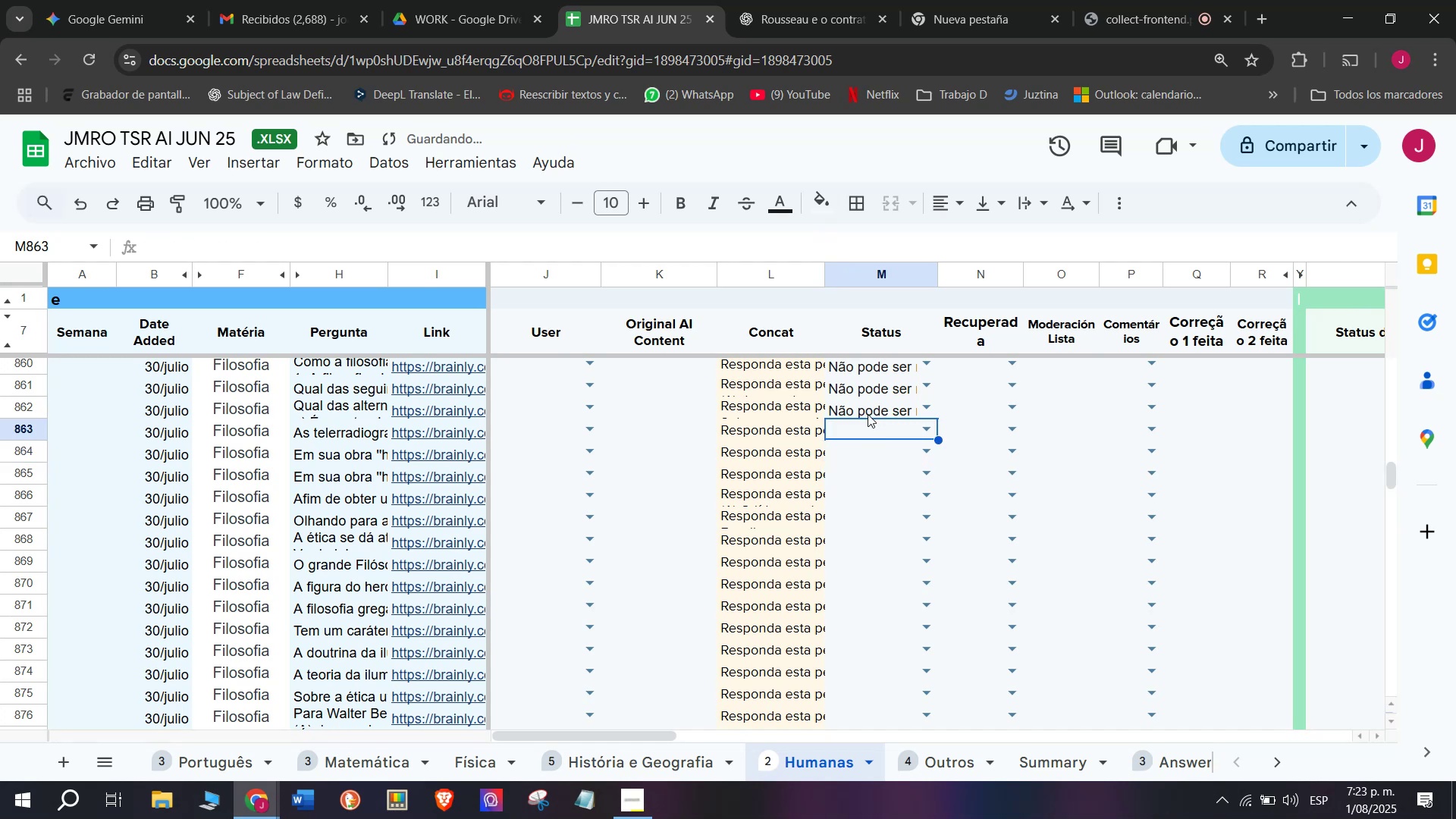 
double_click([868, 413])
 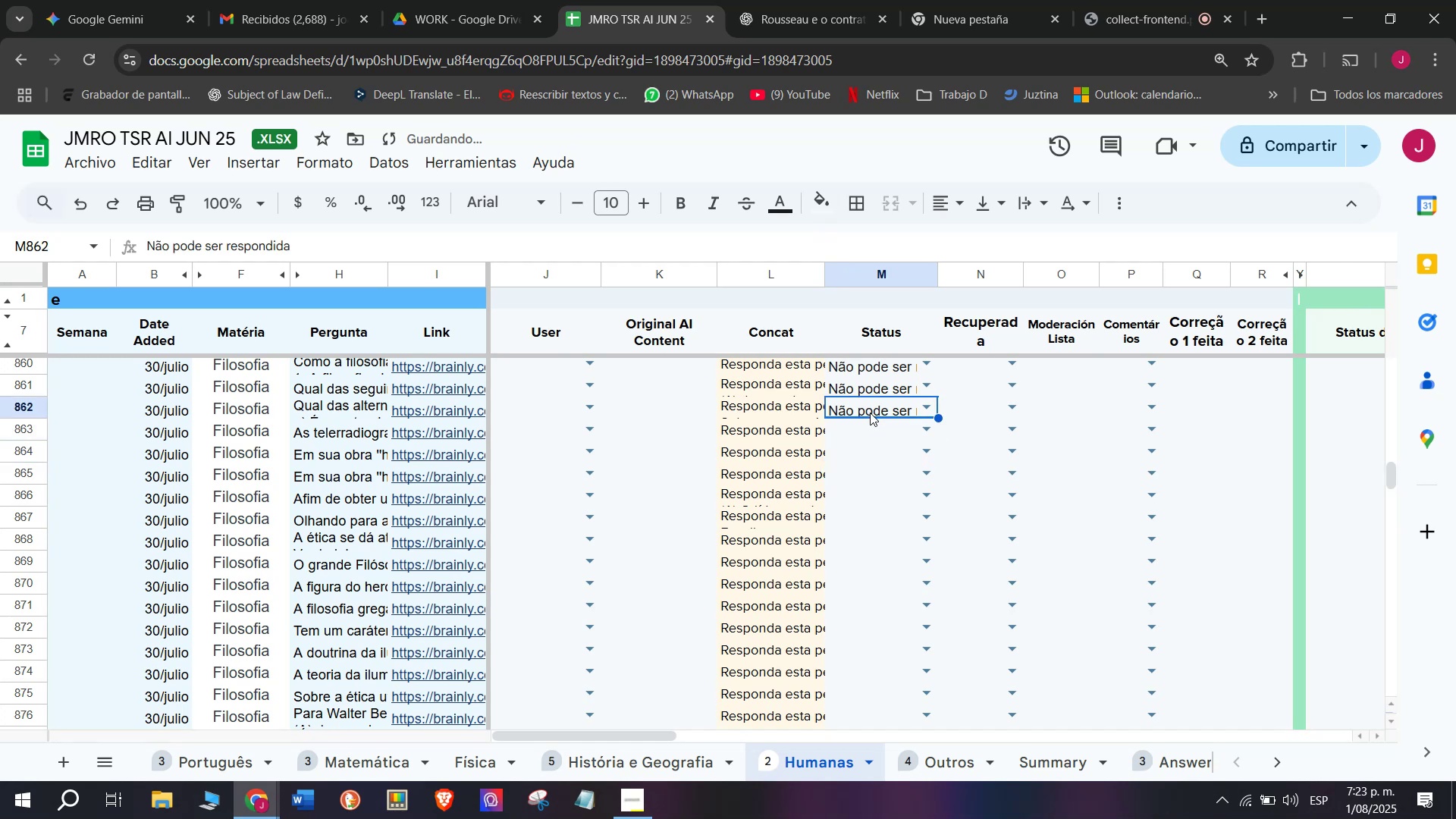 
key(Backspace)
 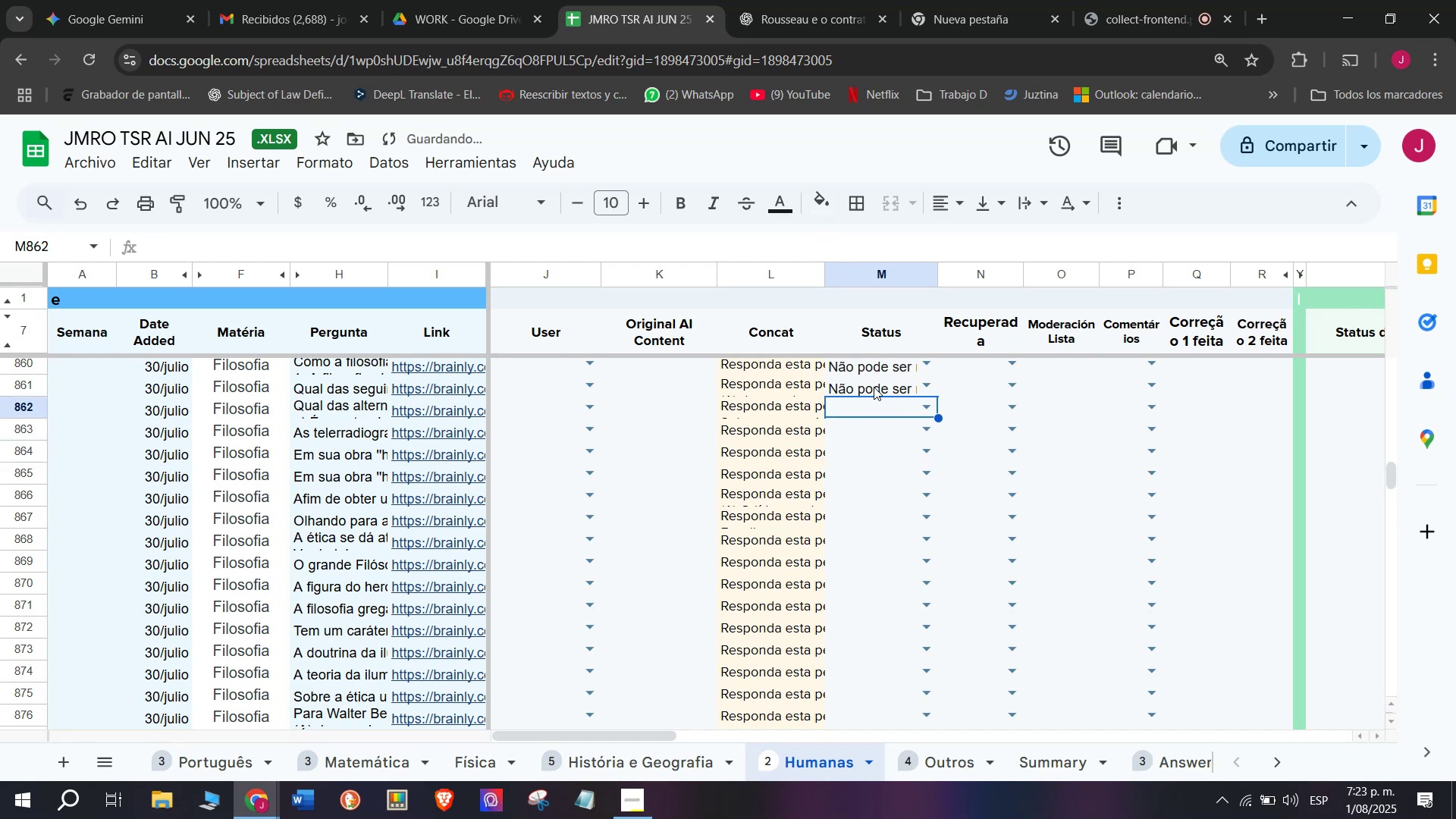 
left_click([874, 385])
 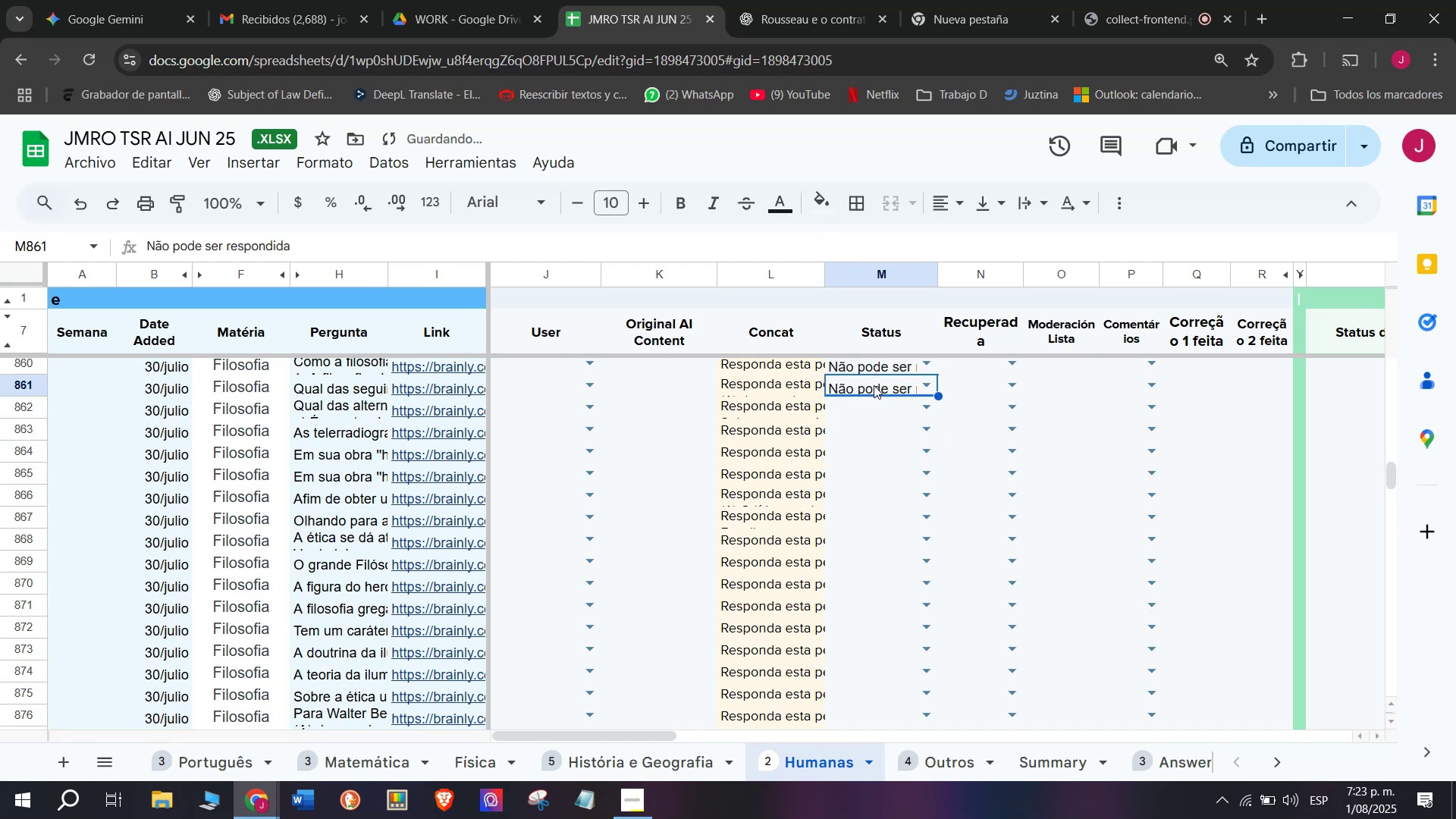 
key(Backspace)
 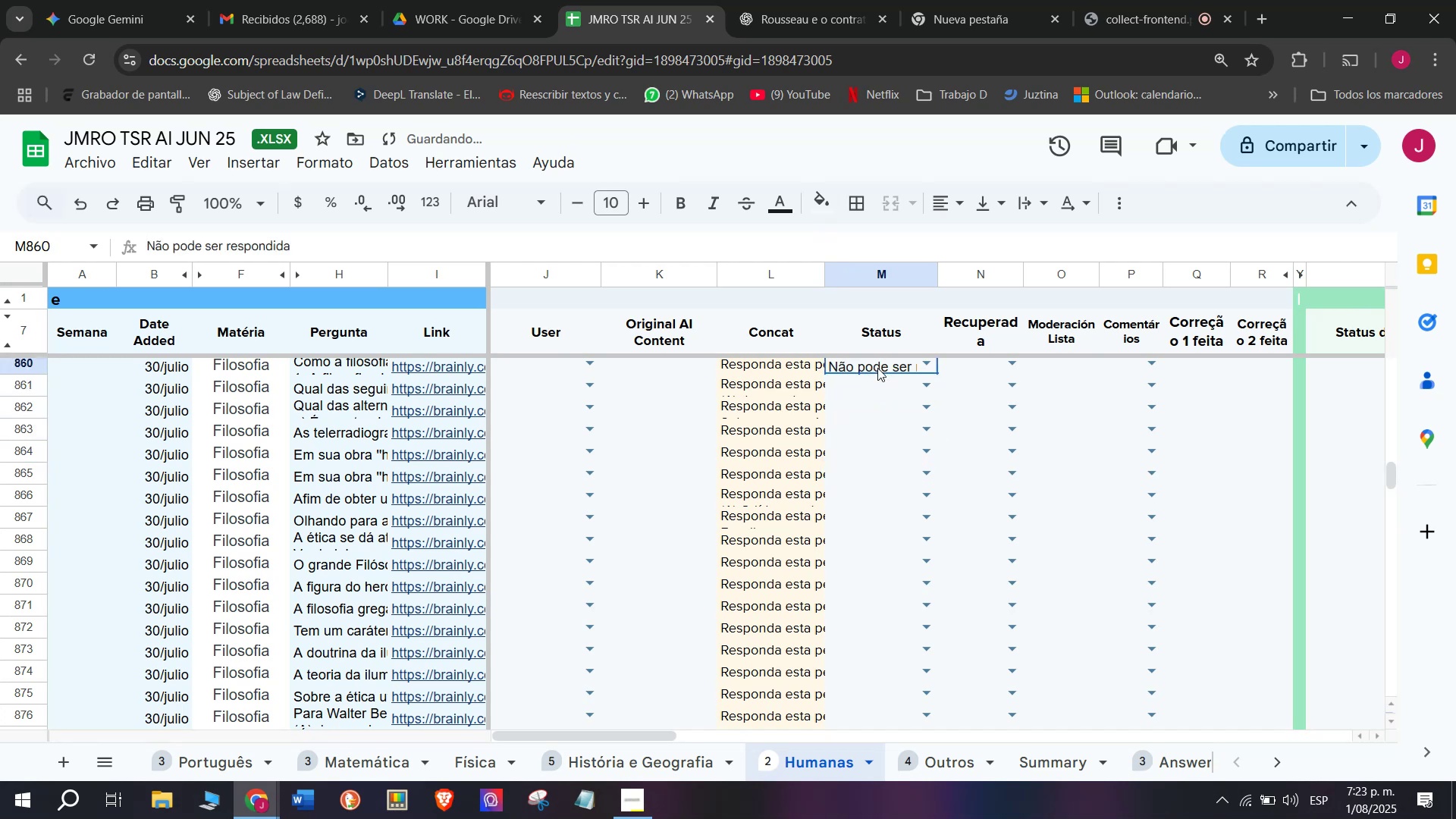 
key(Backspace)
 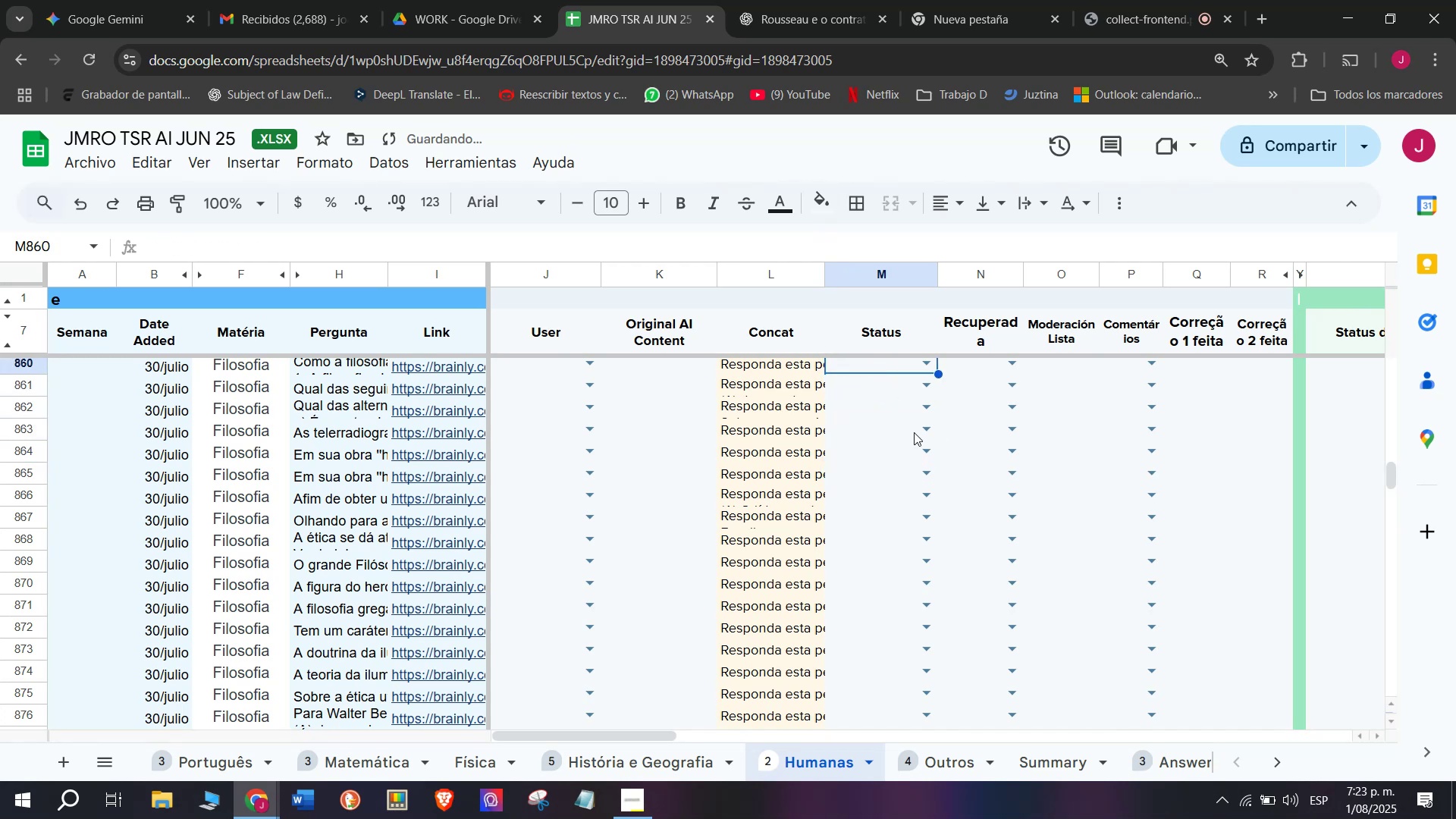 
scroll: coordinate [914, 432], scroll_direction: down, amount: 1.0
 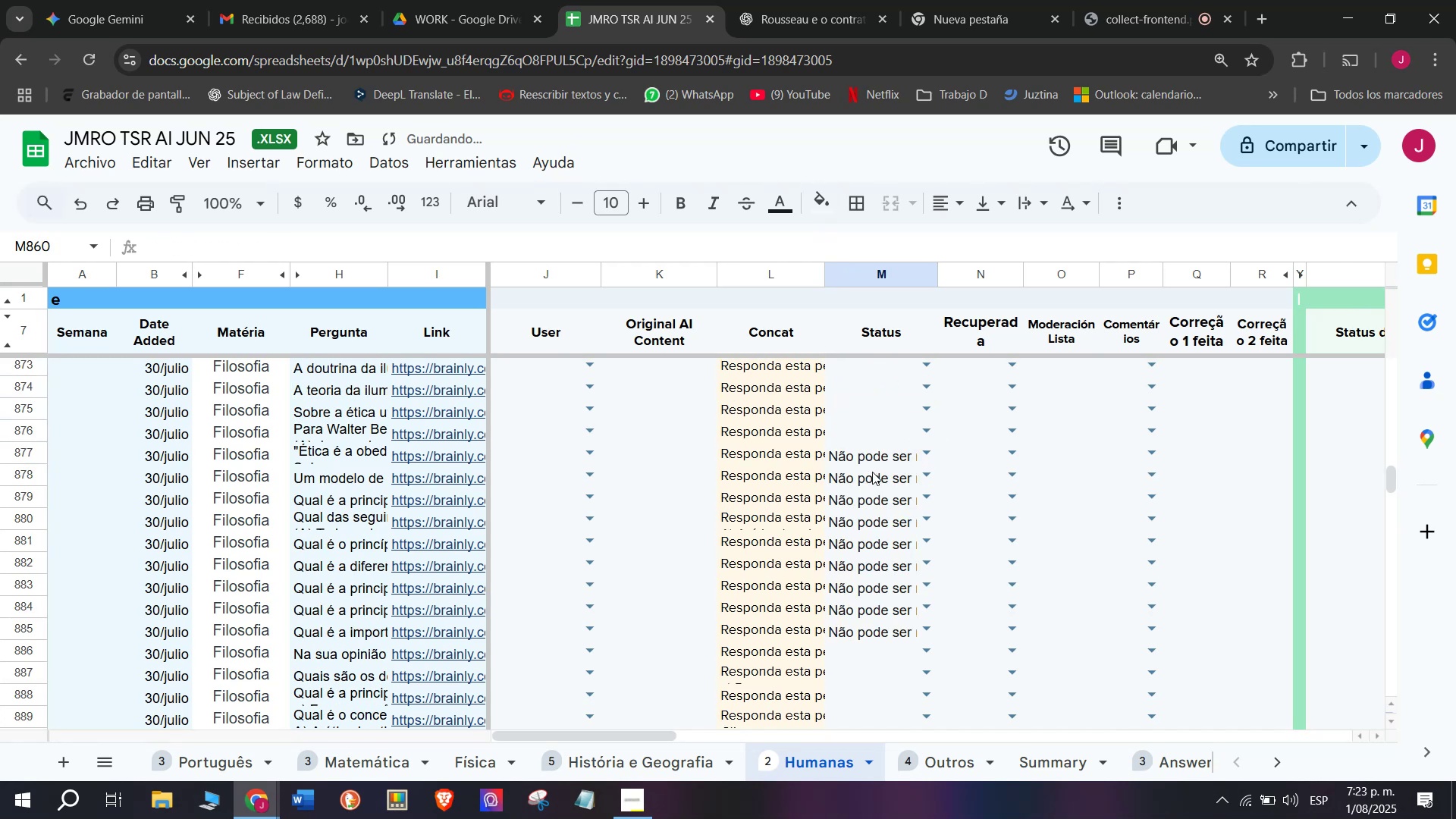 
left_click([875, 450])
 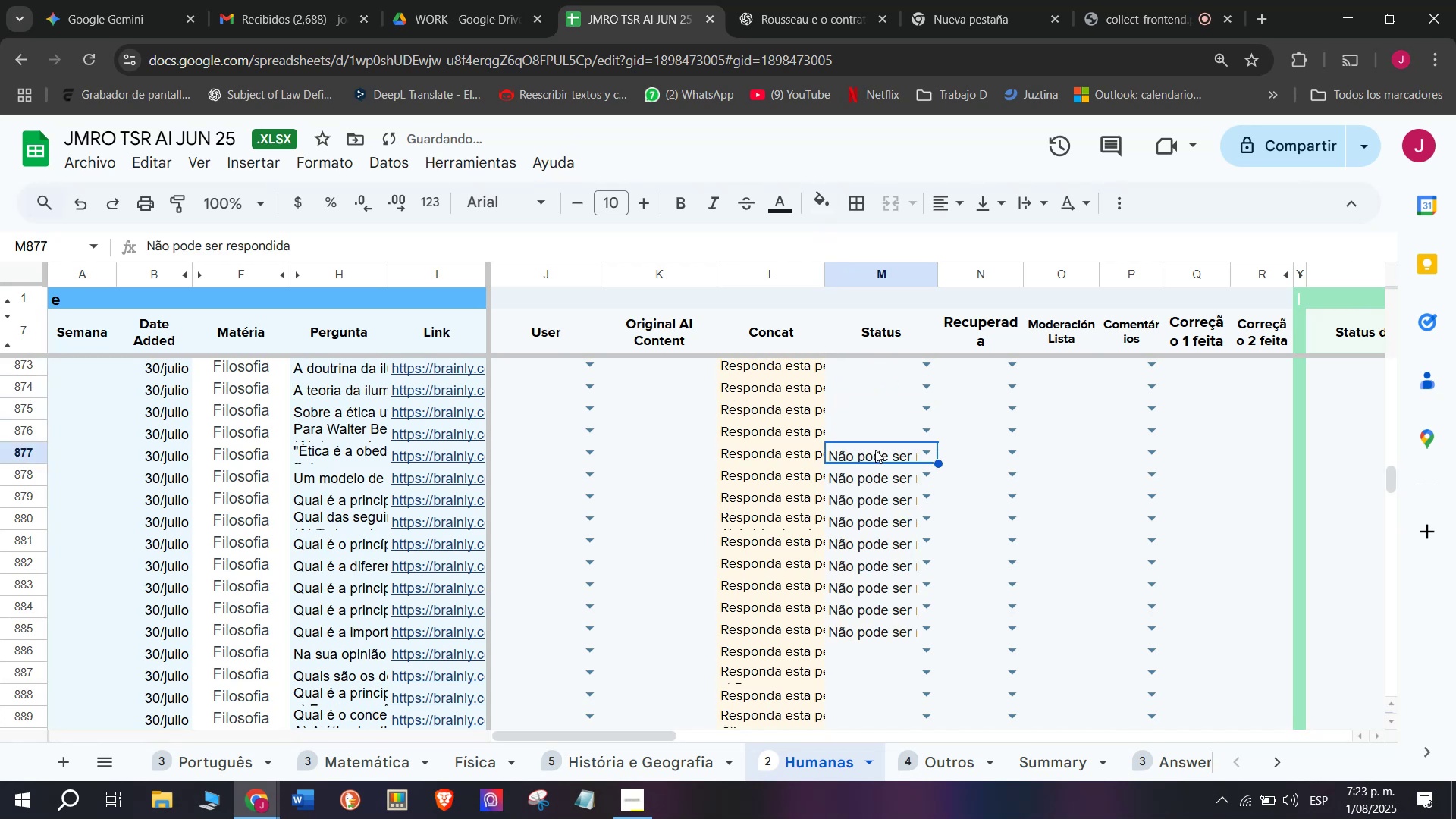 
key(Backspace)
 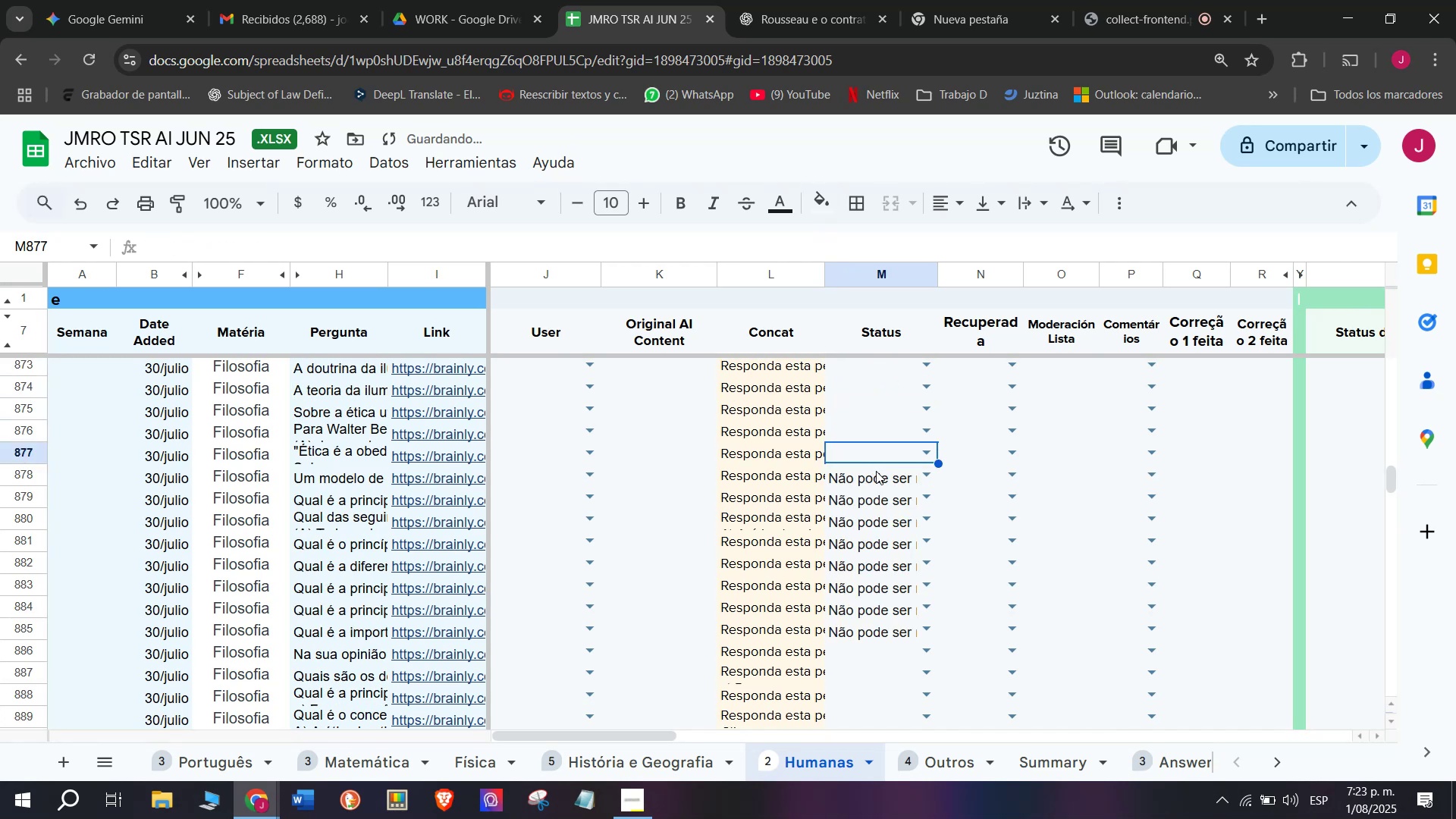 
left_click([876, 471])
 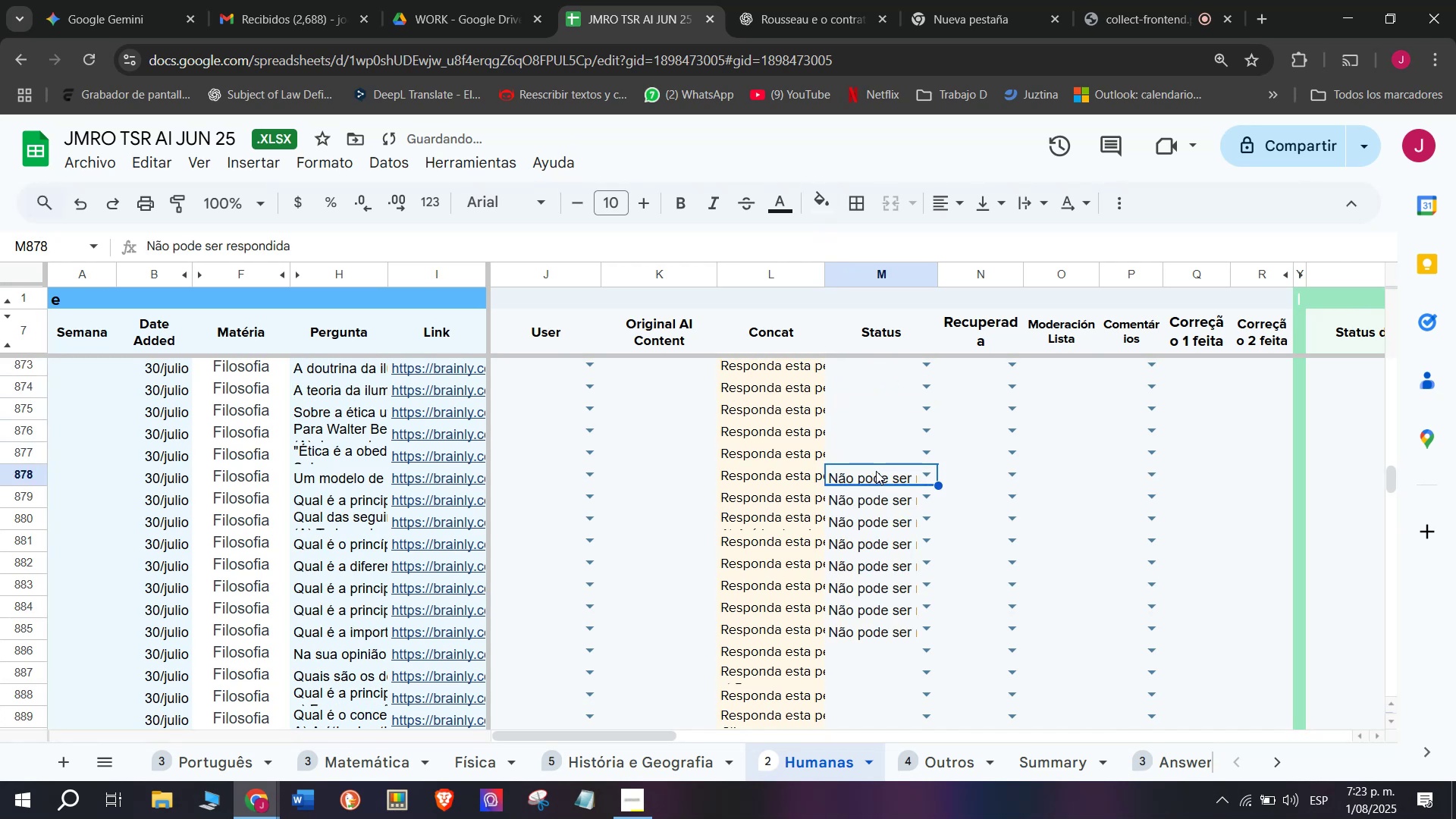 
key(Backspace)
 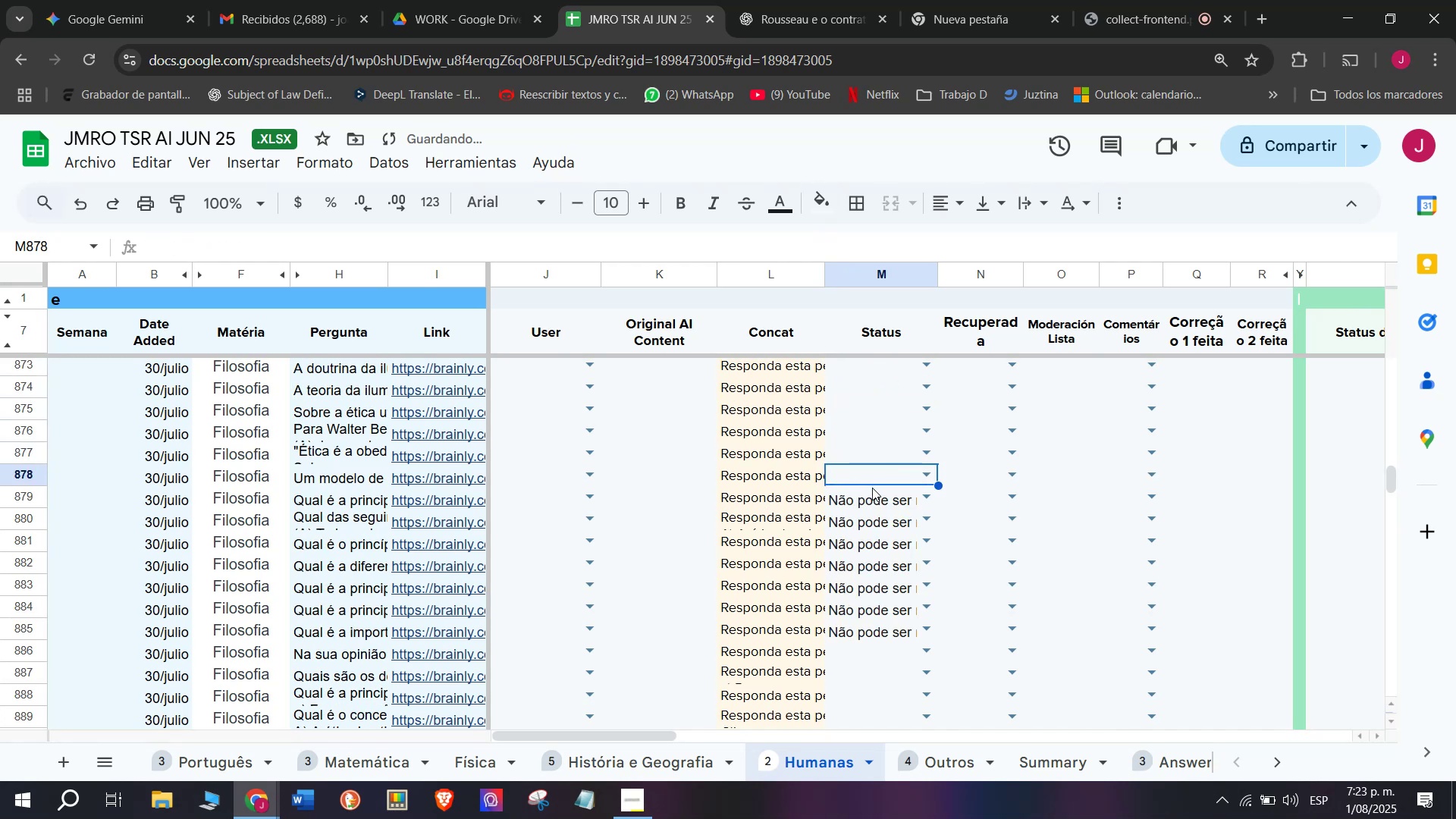 
double_click([872, 488])
 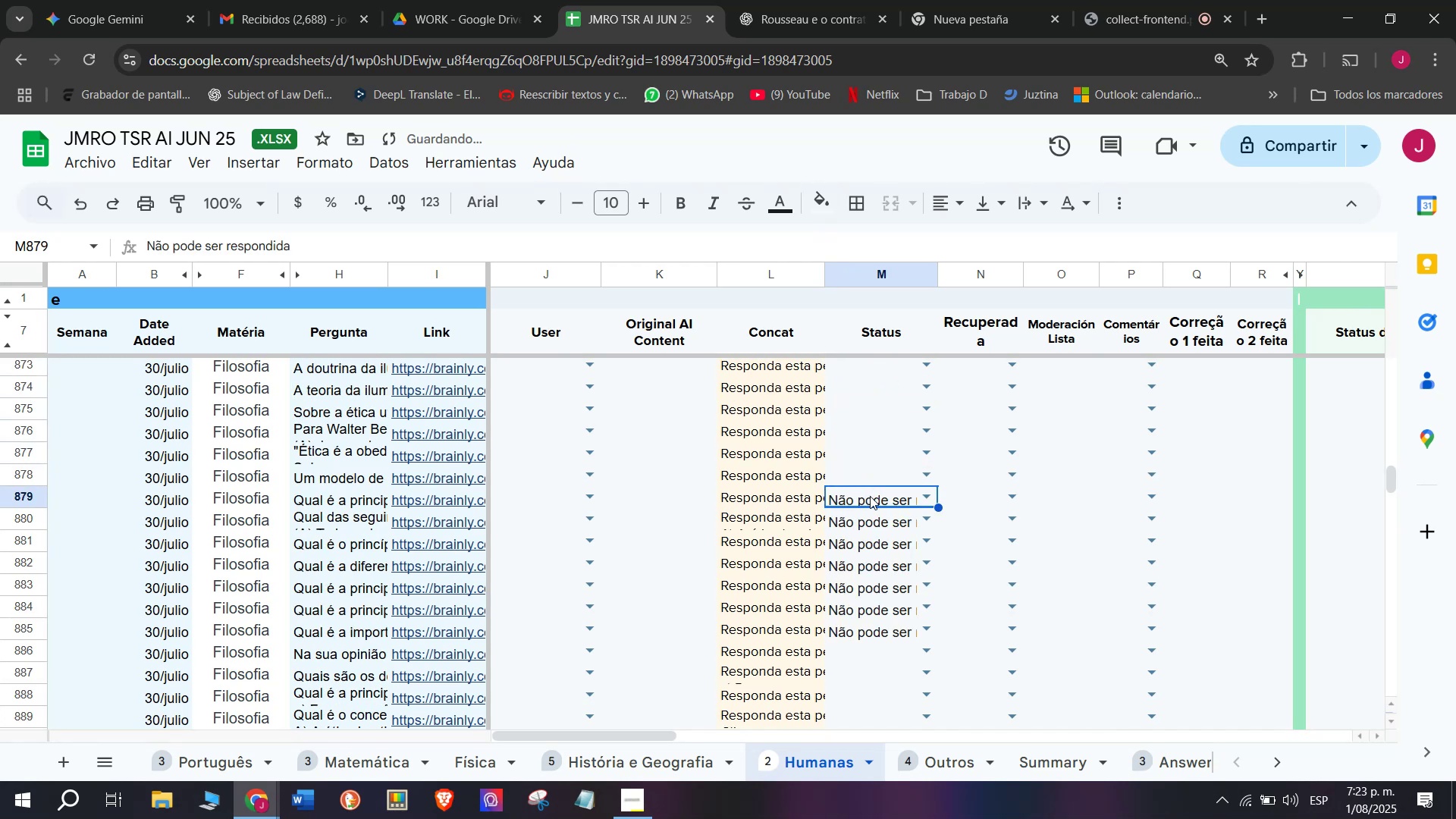 
key(Backspace)
 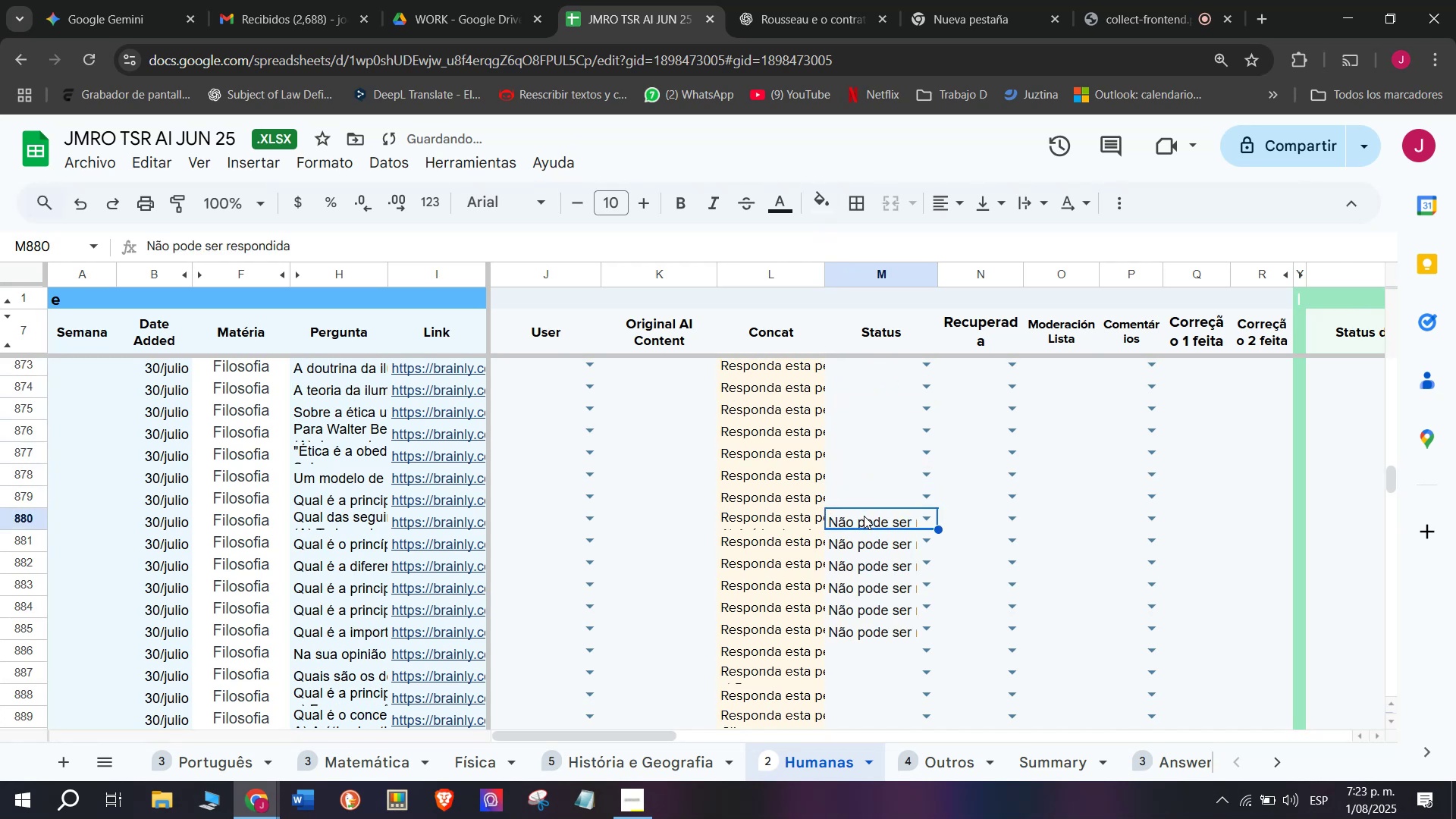 
key(Backspace)
 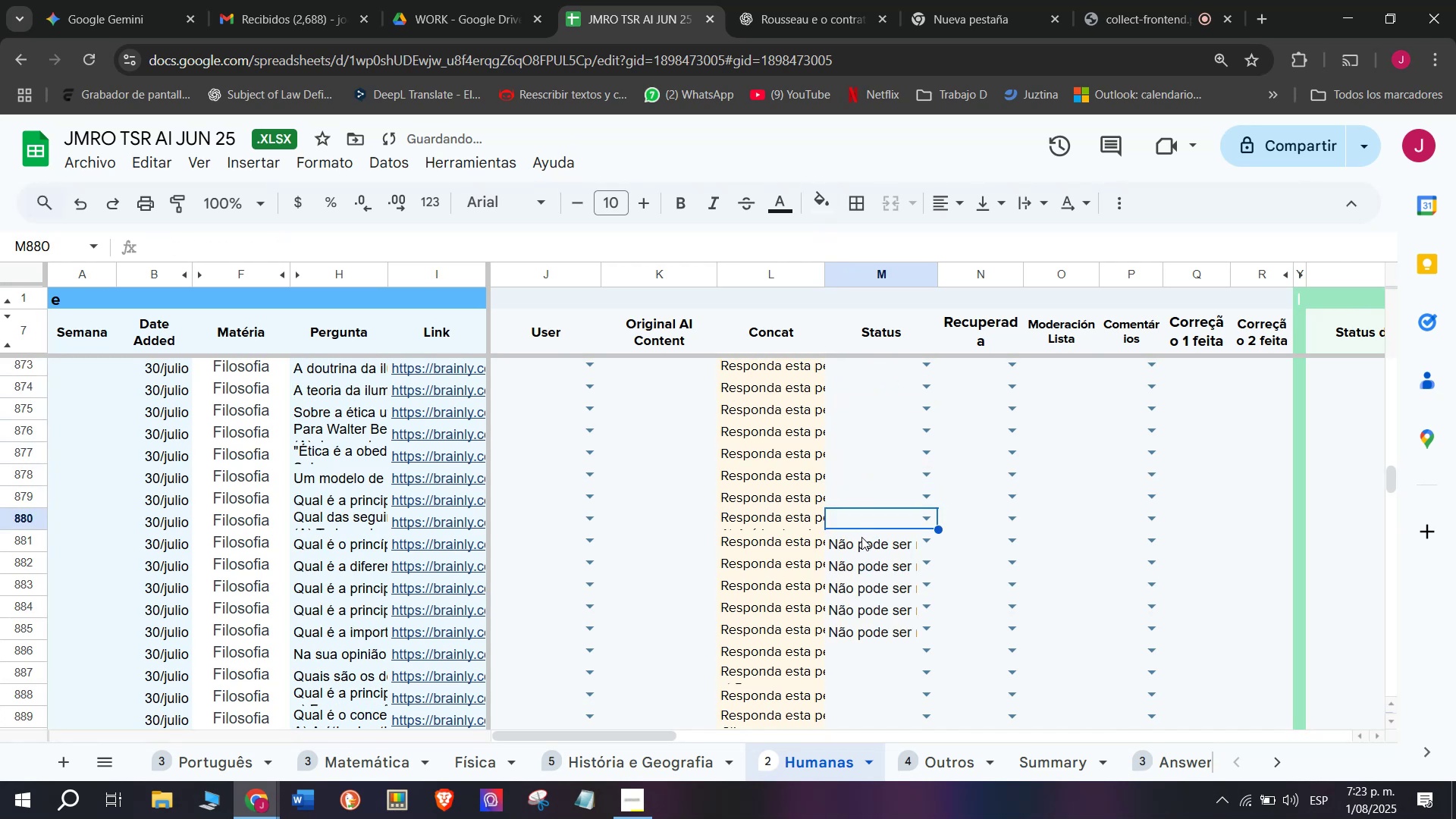 
left_click([861, 537])
 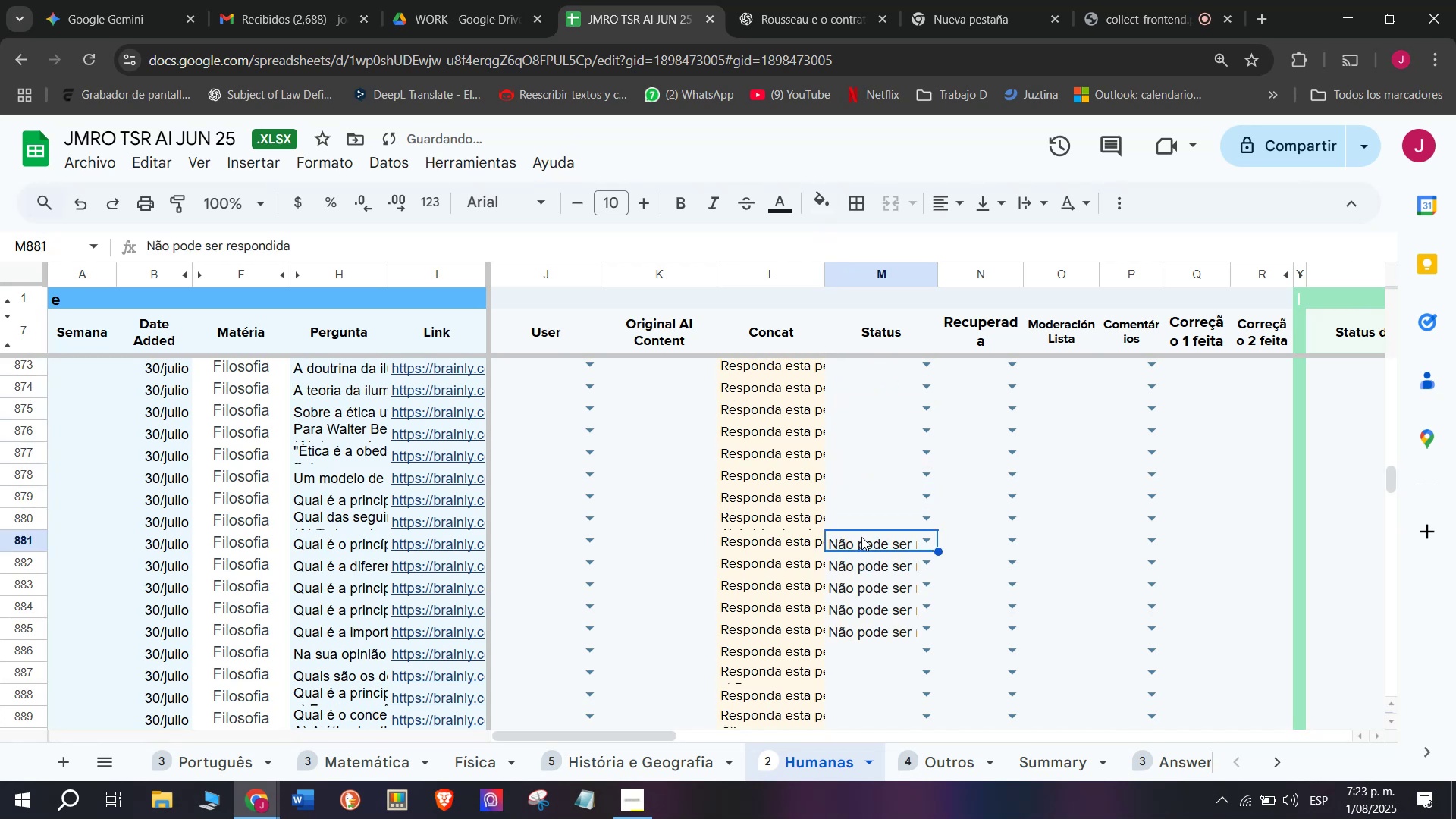 
key(Backspace)
 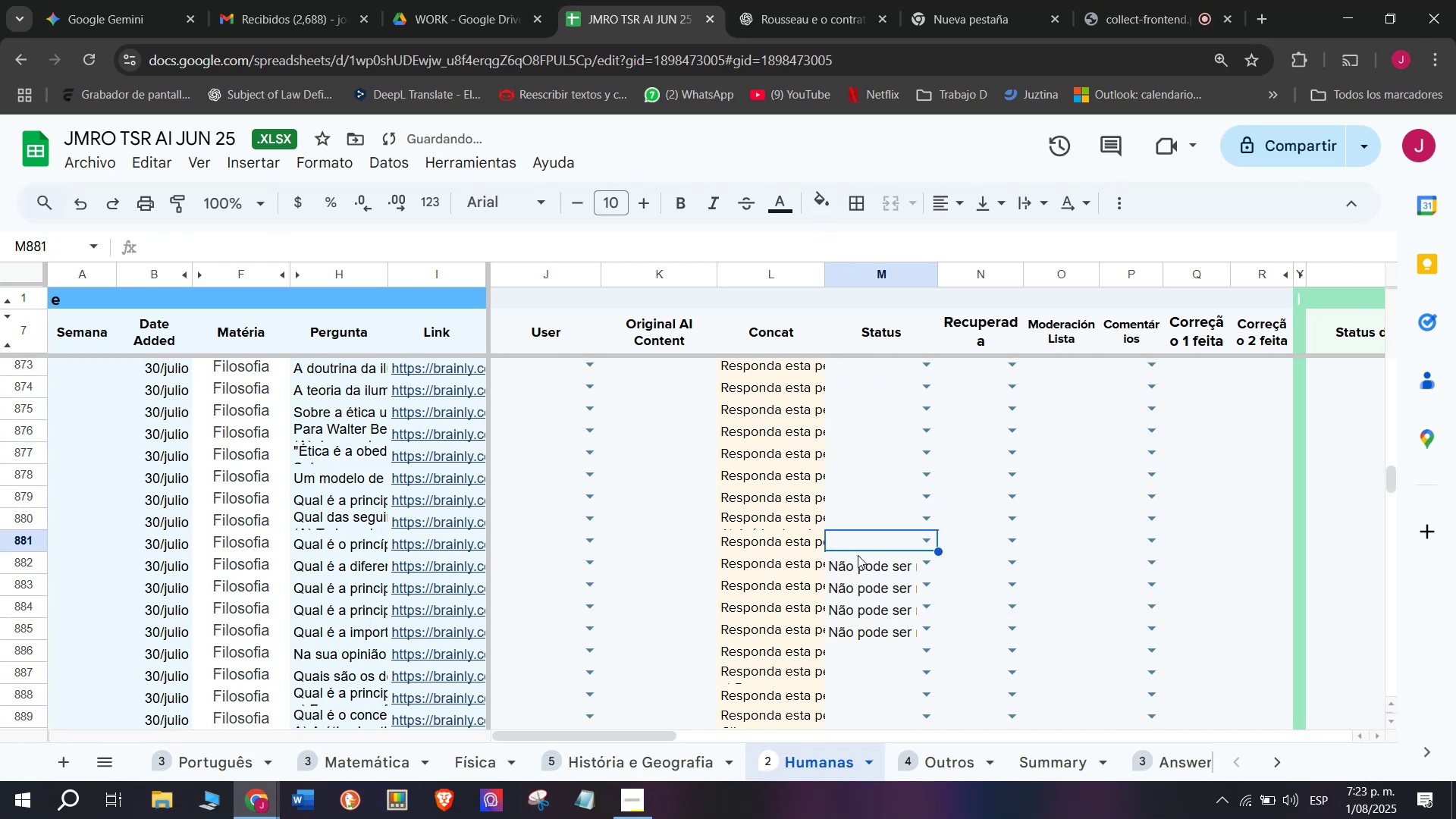 
left_click([858, 555])
 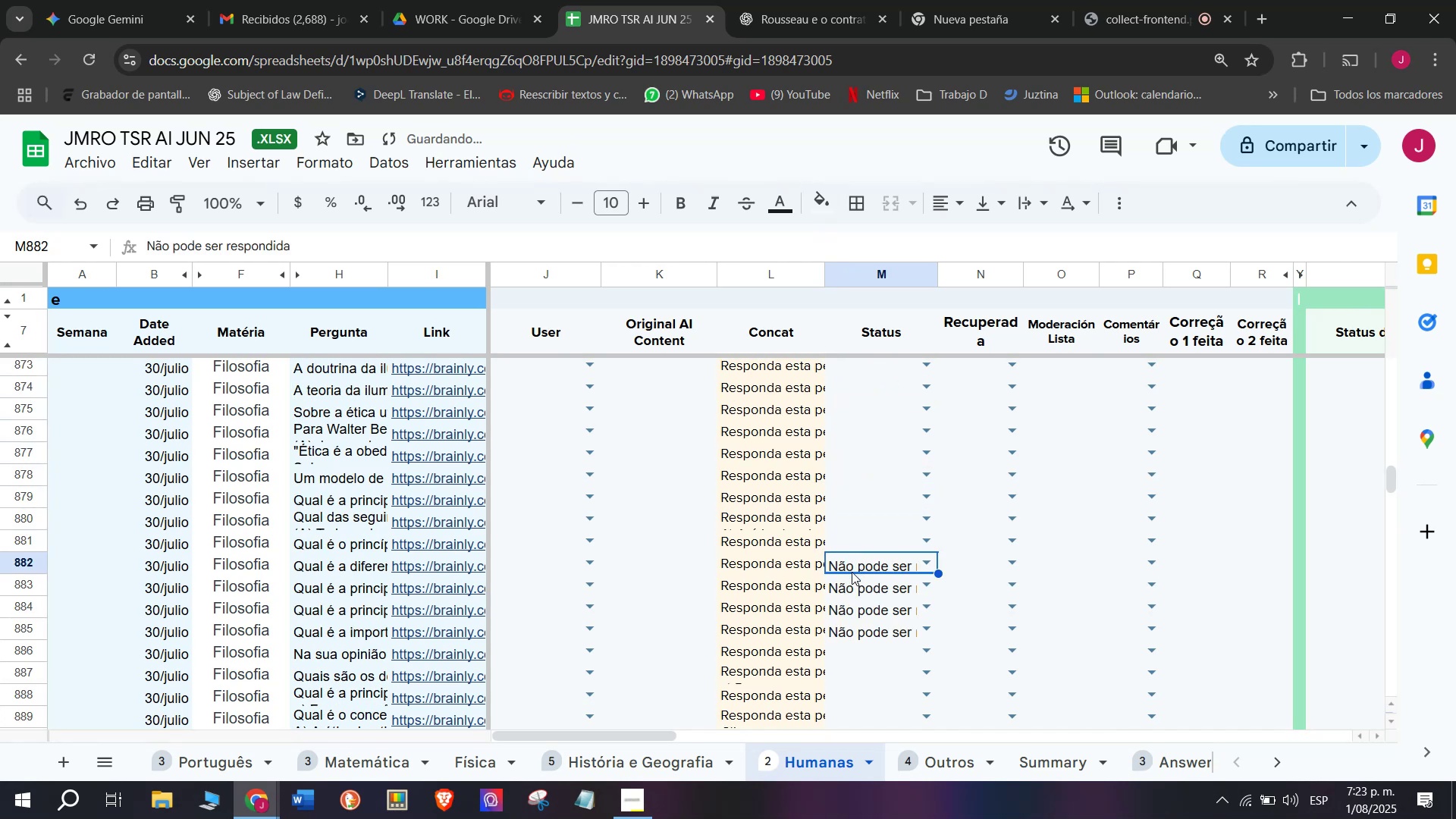 
key(Backspace)
 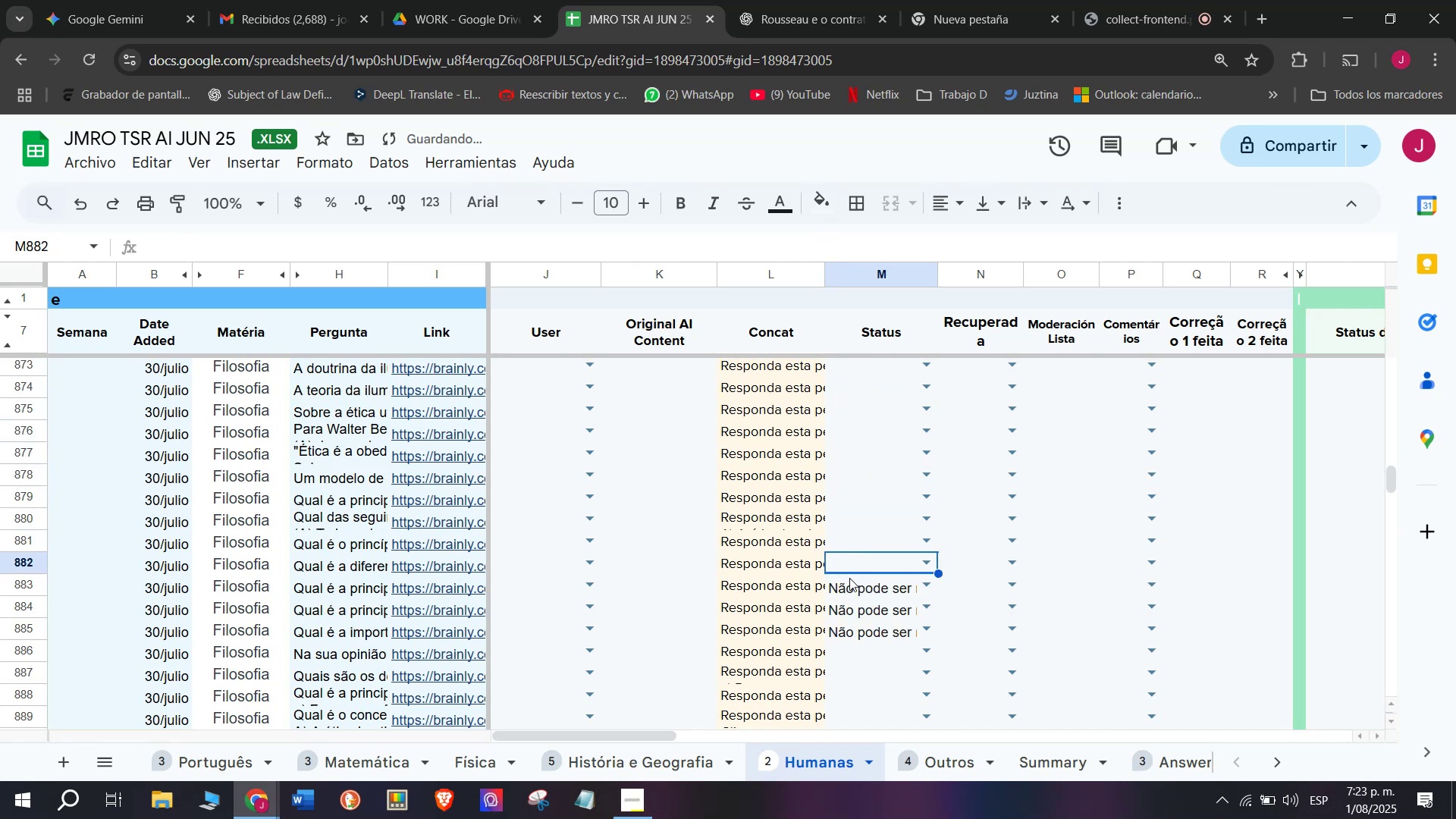 
double_click([849, 585])
 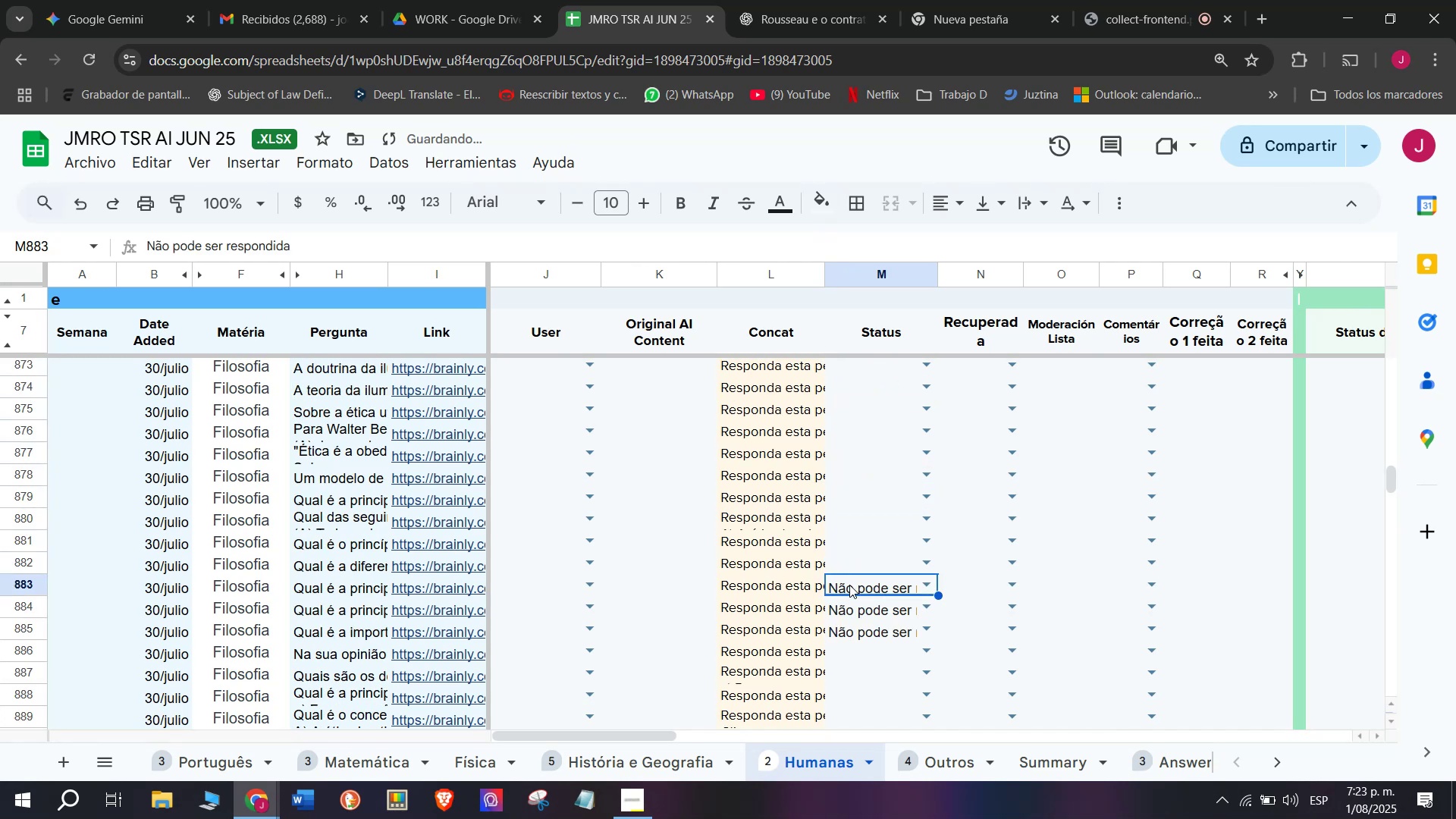 
key(Backspace)
 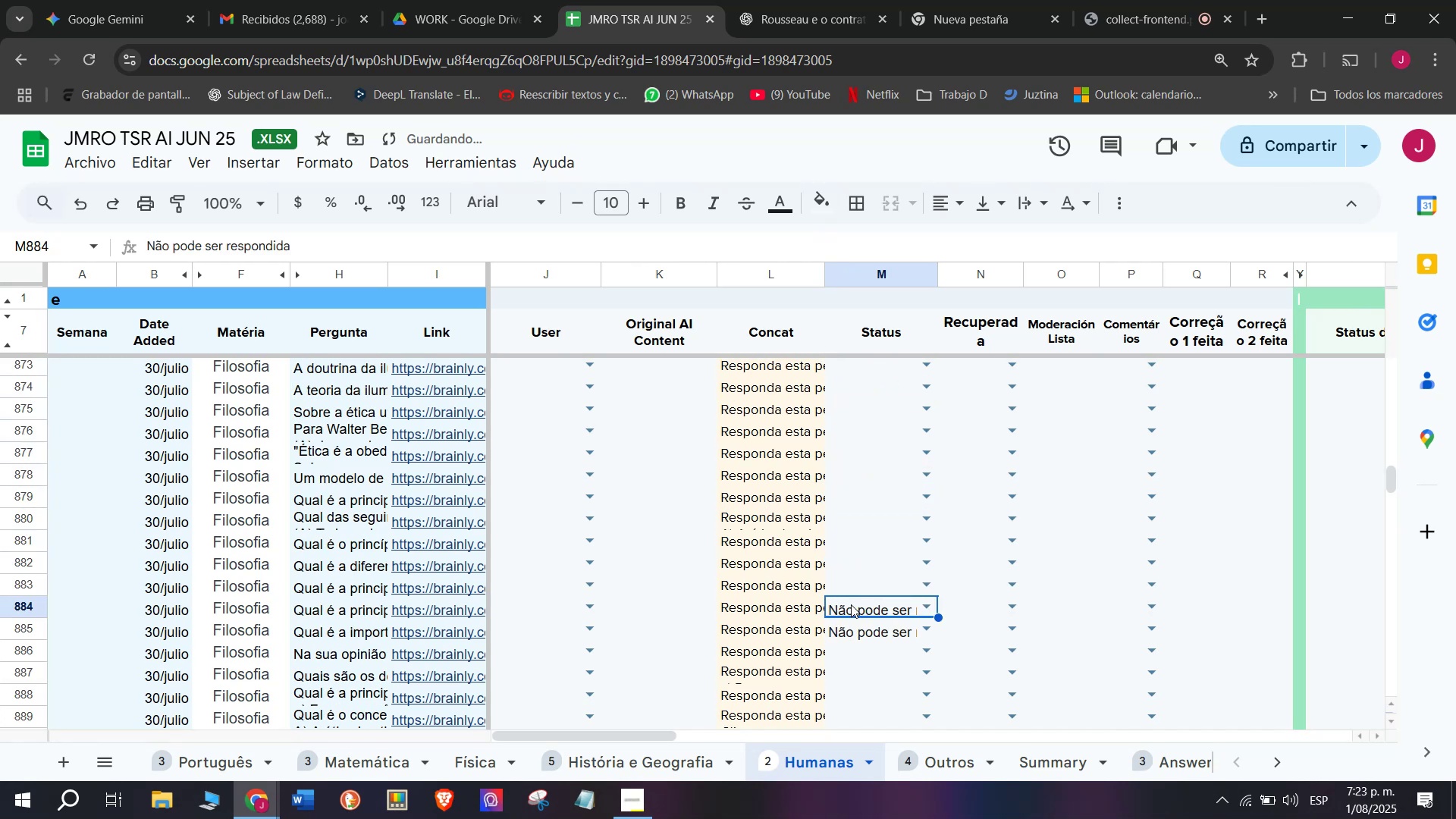 
key(Backspace)
 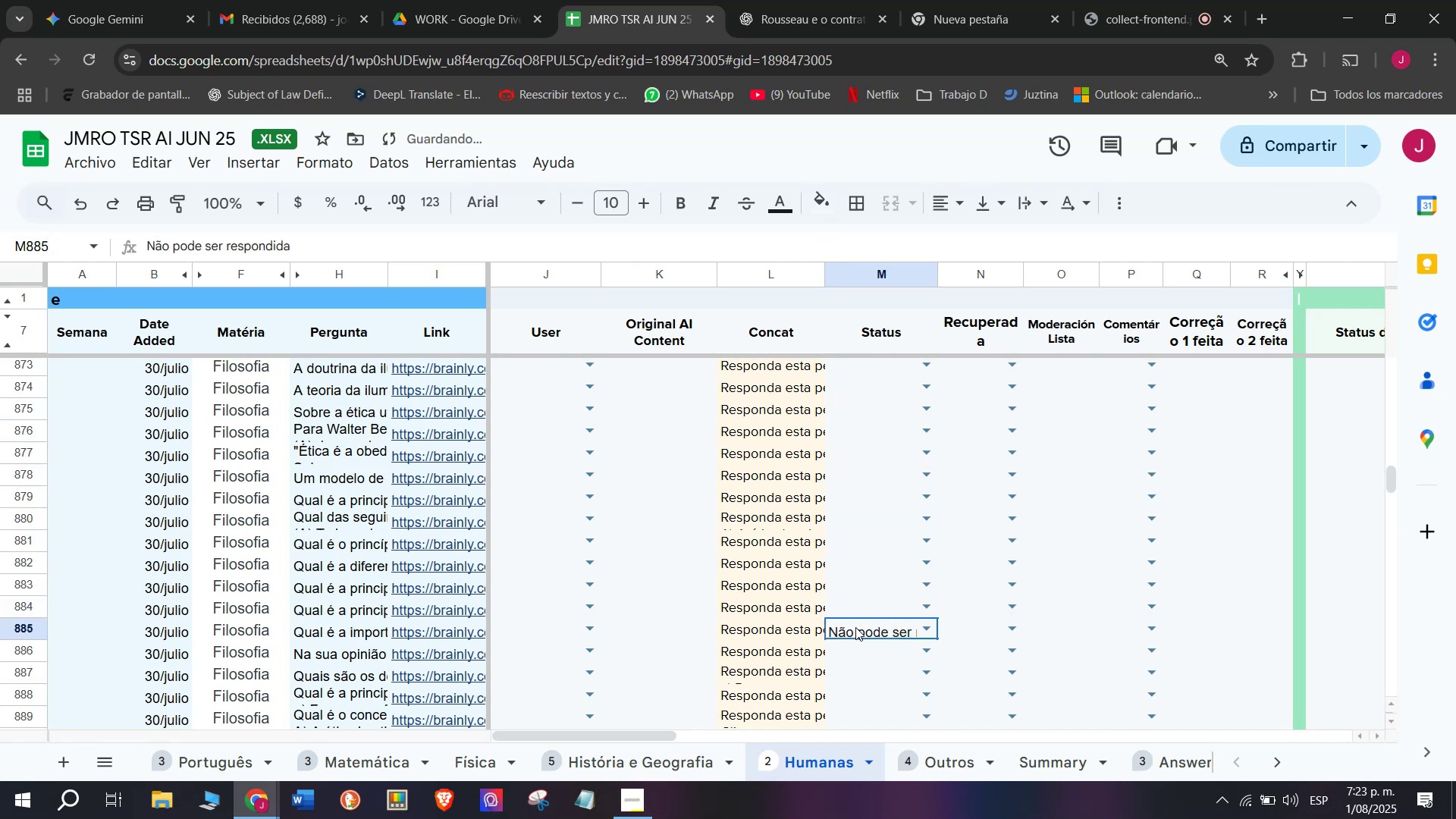 
key(Backspace)
 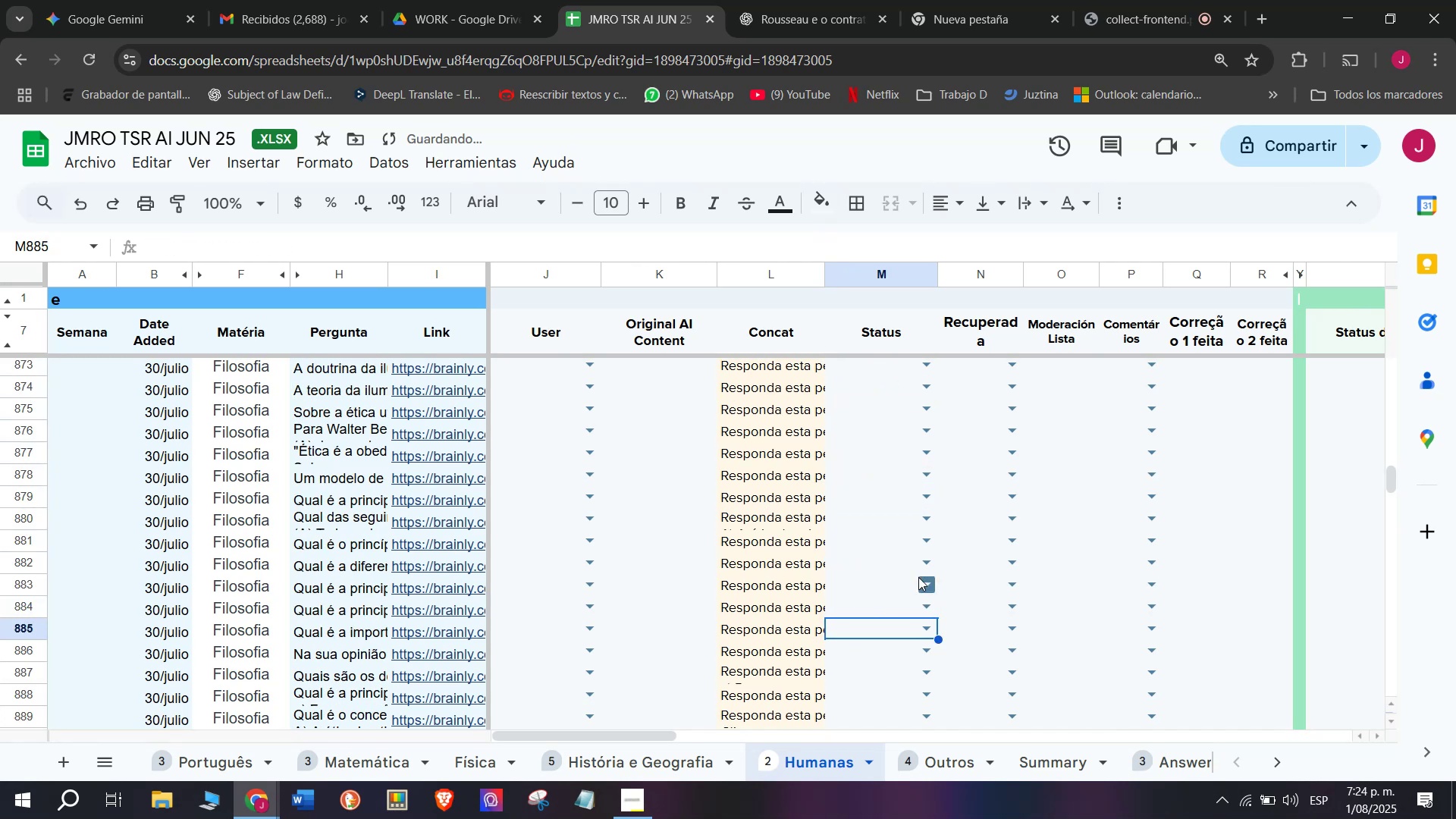 
scroll: coordinate [918, 575], scroll_direction: up, amount: 2.0
 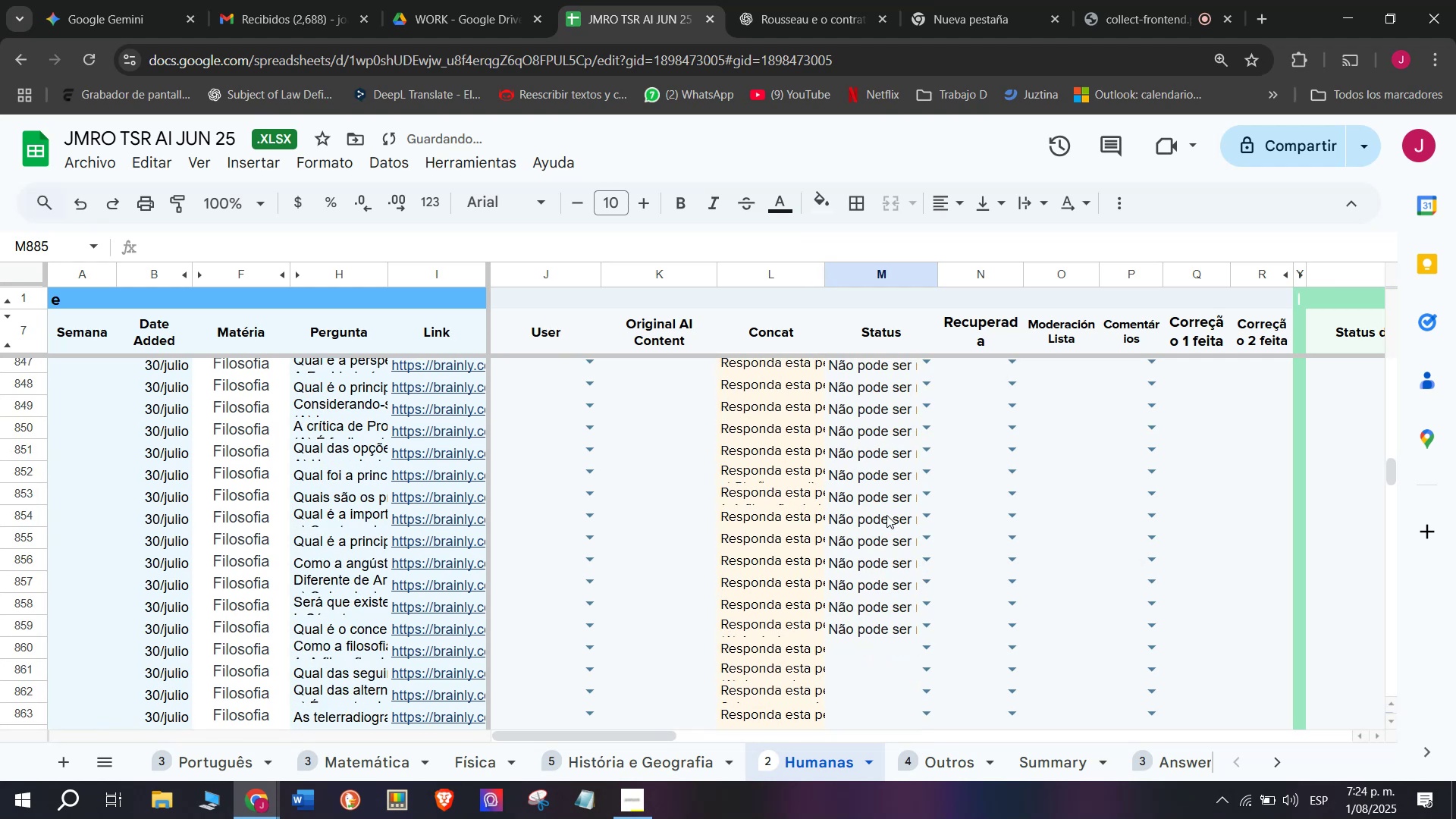 
left_click([893, 465])
 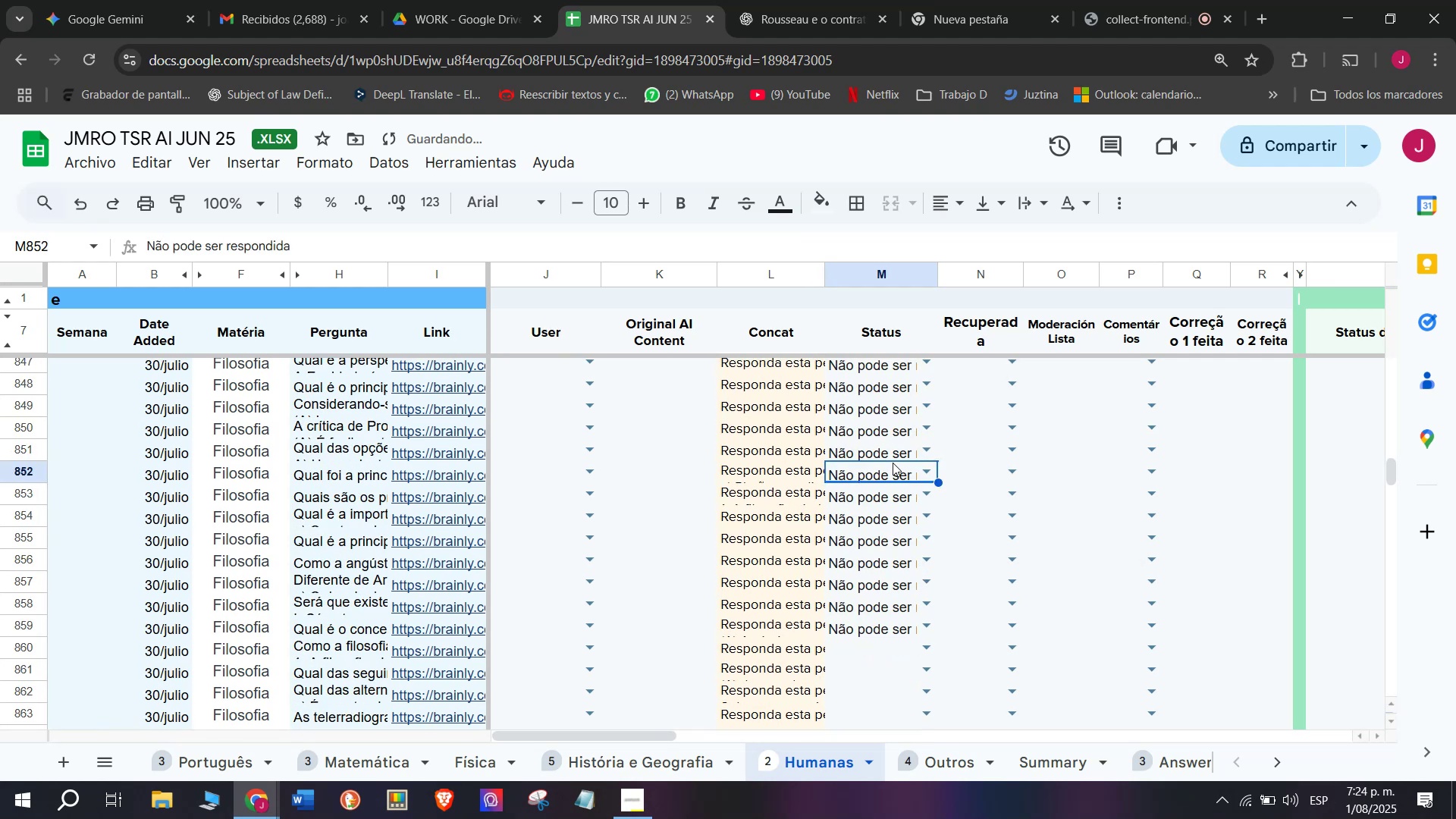 
key(Backspace)
 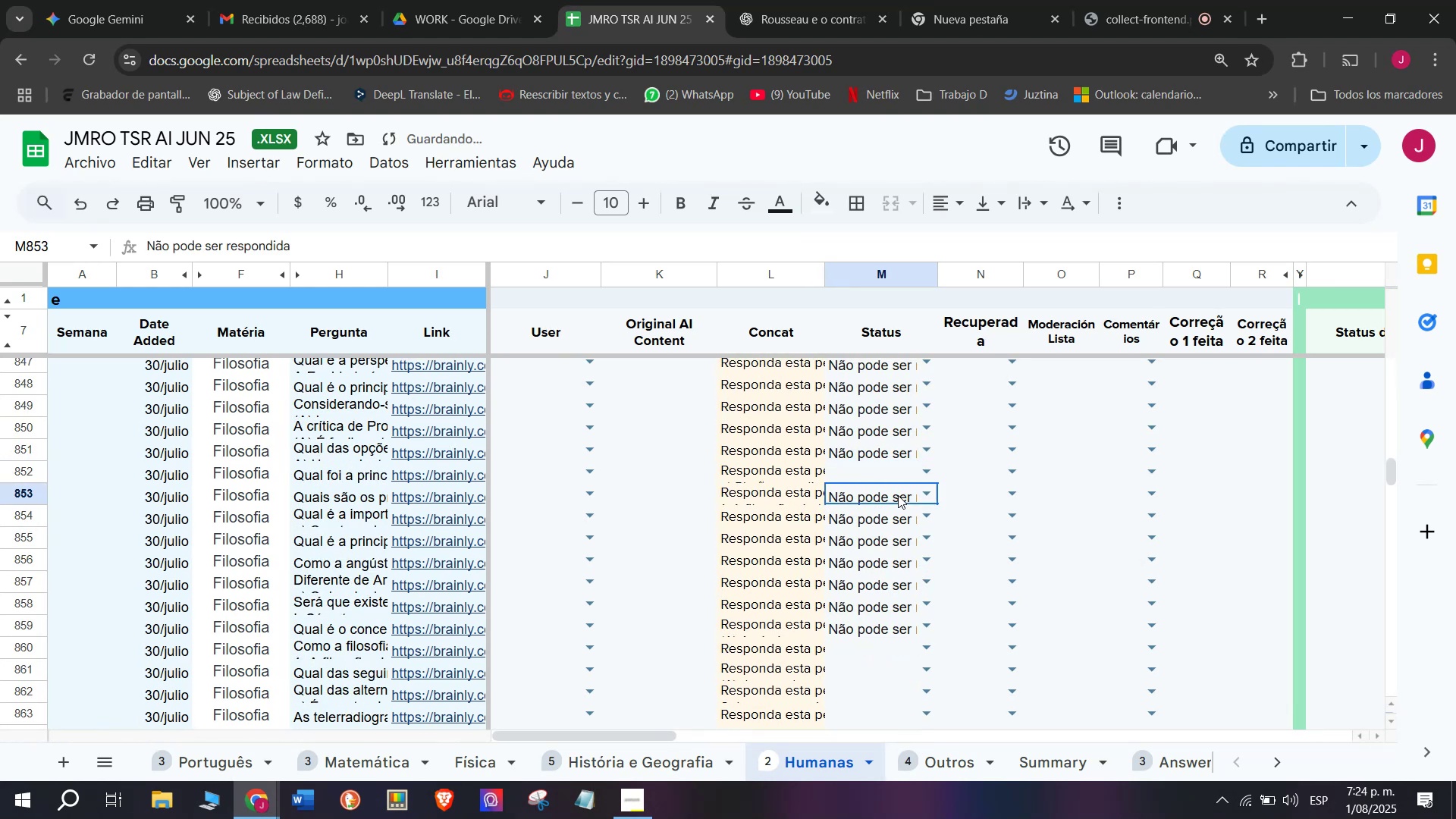 
key(Backspace)
 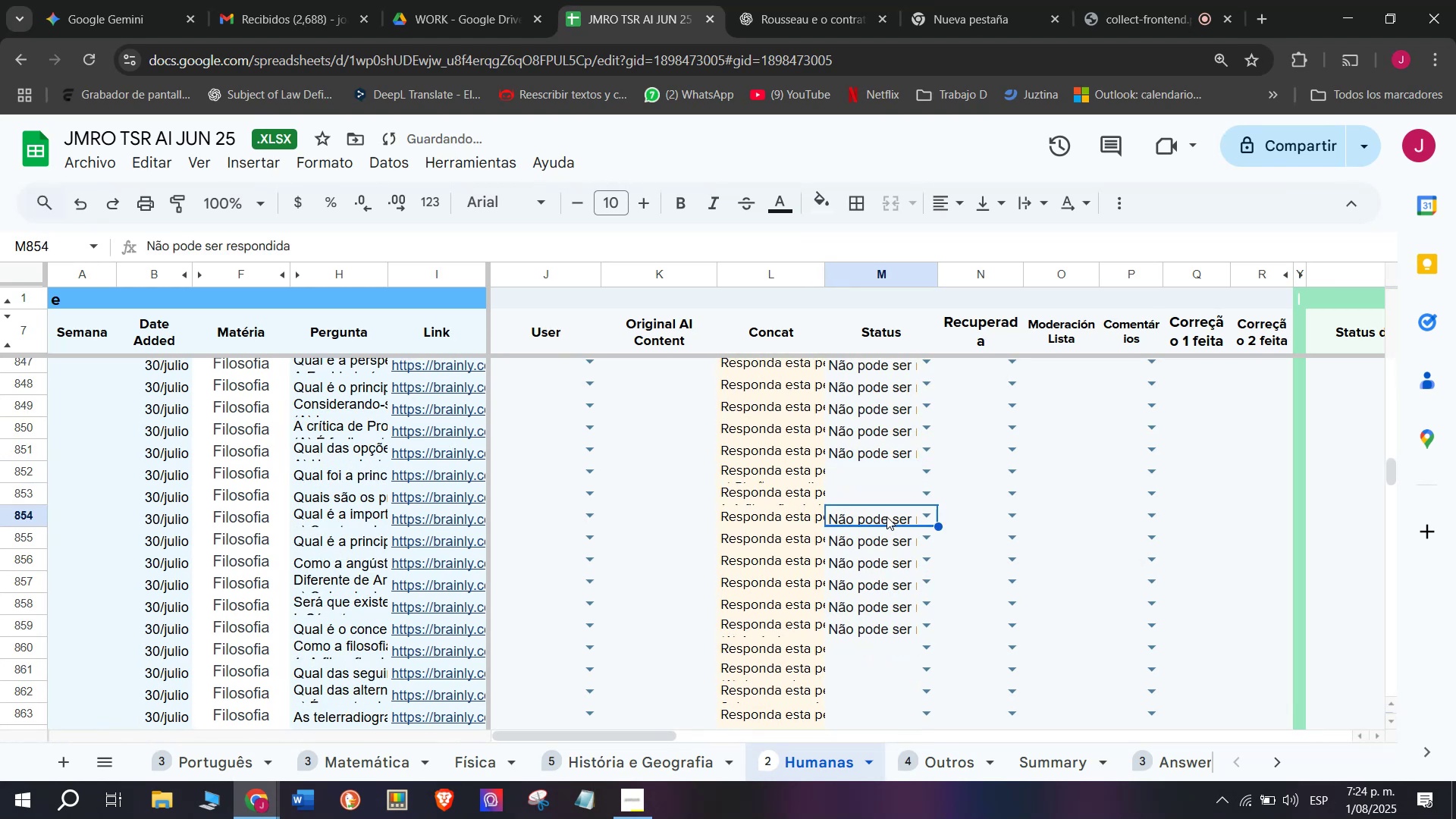 
key(Backspace)
 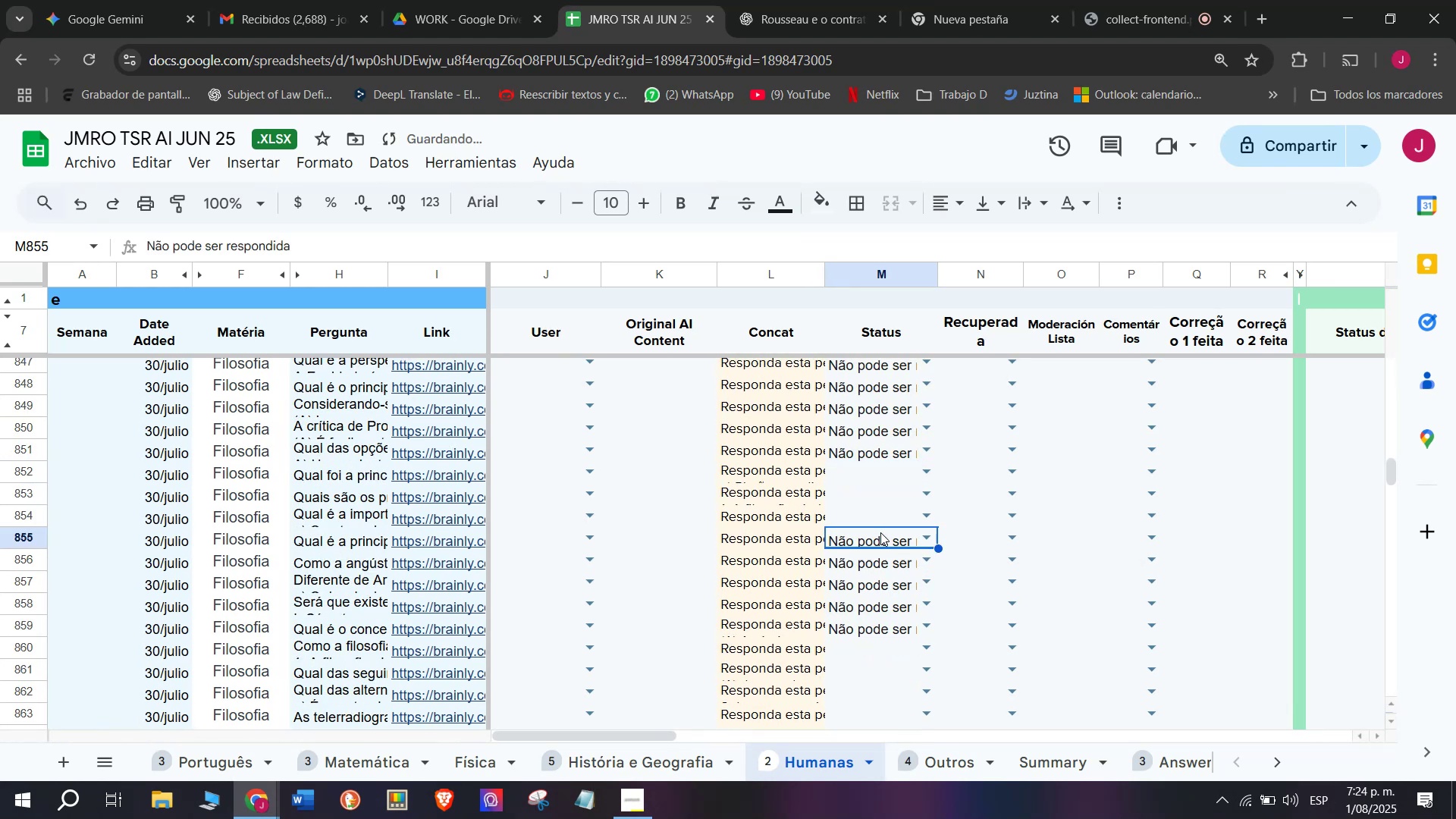 
key(Backspace)
 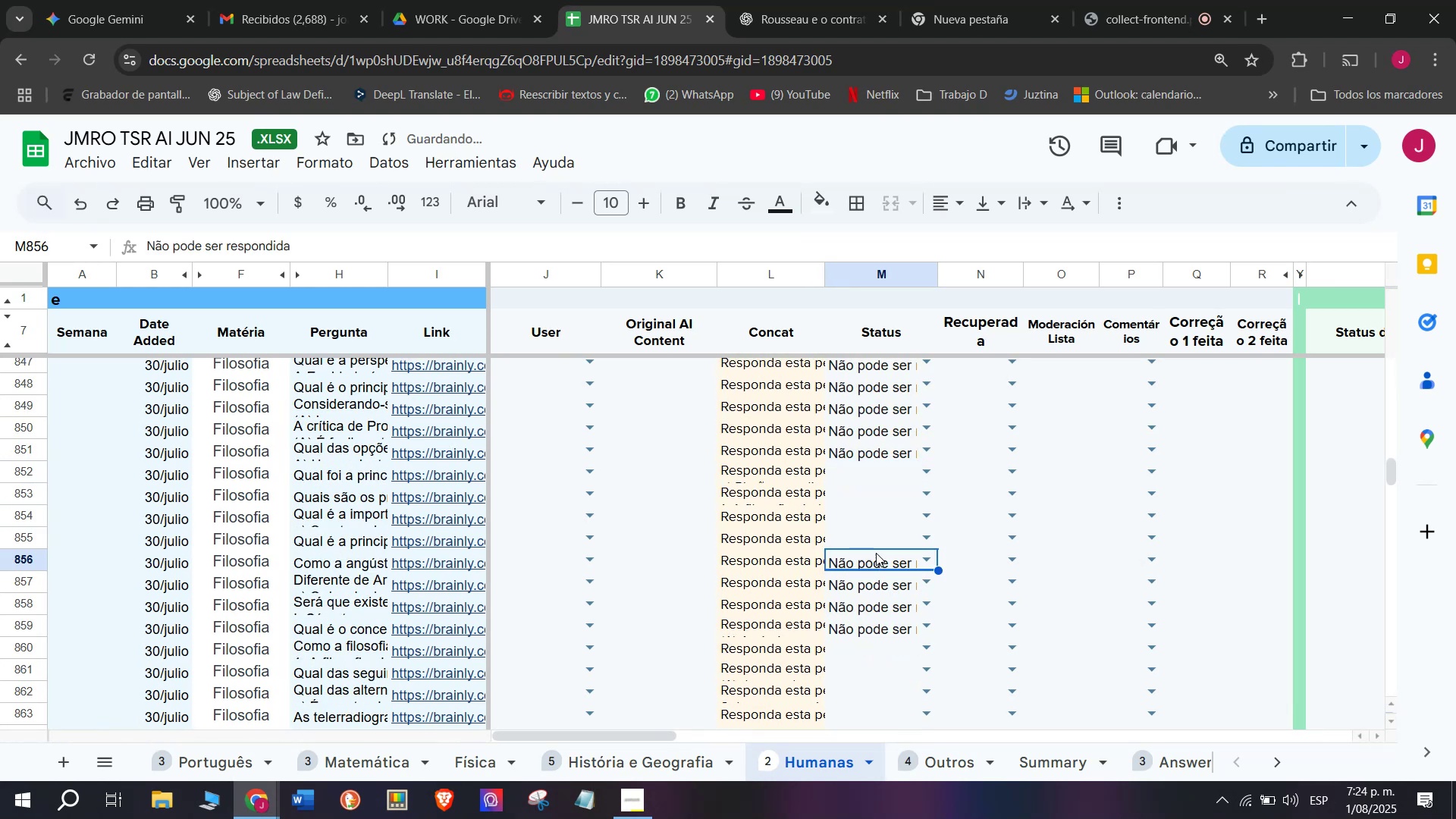 
key(Backspace)
 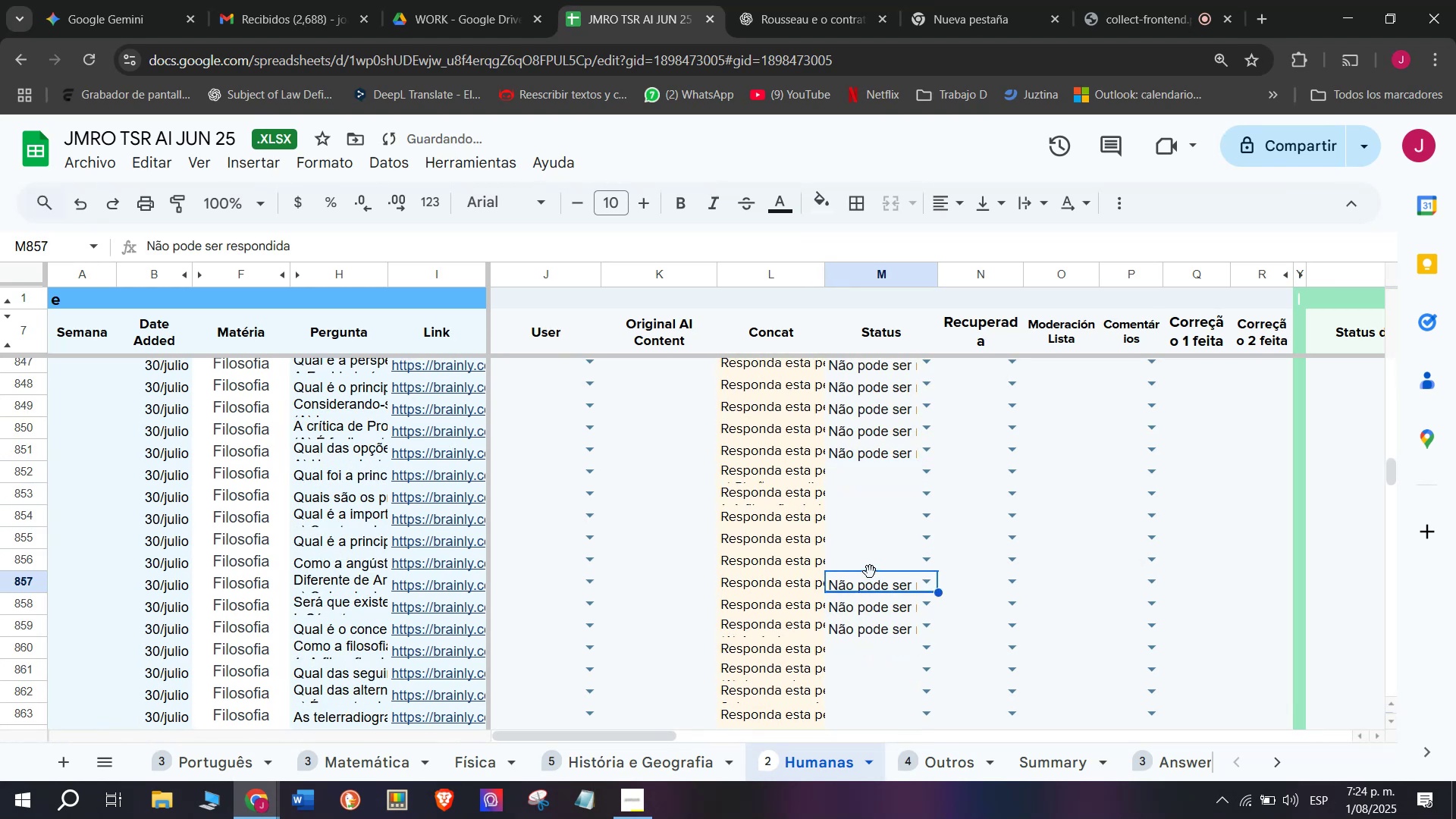 
key(Backspace)
 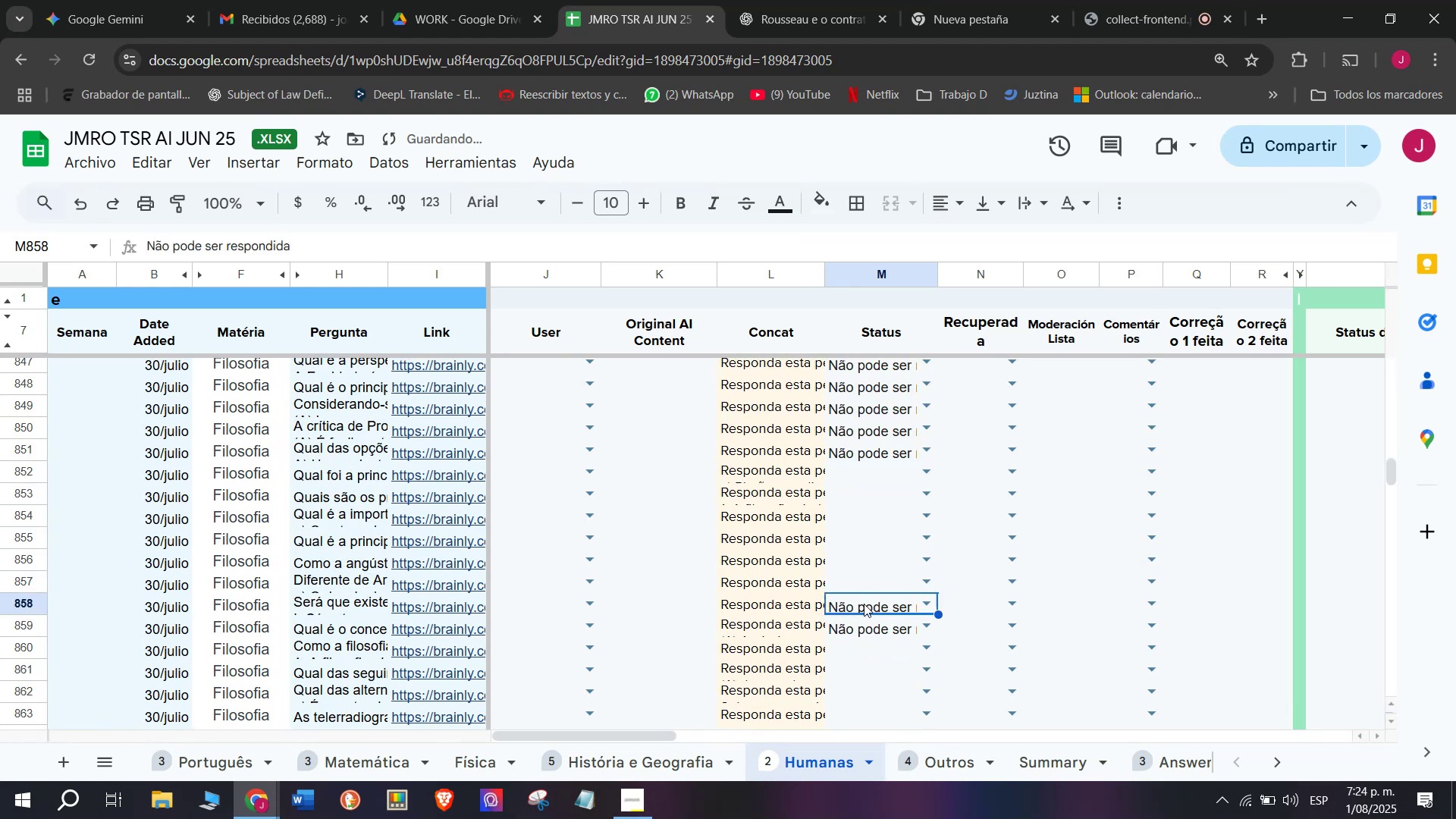 
key(Backspace)
 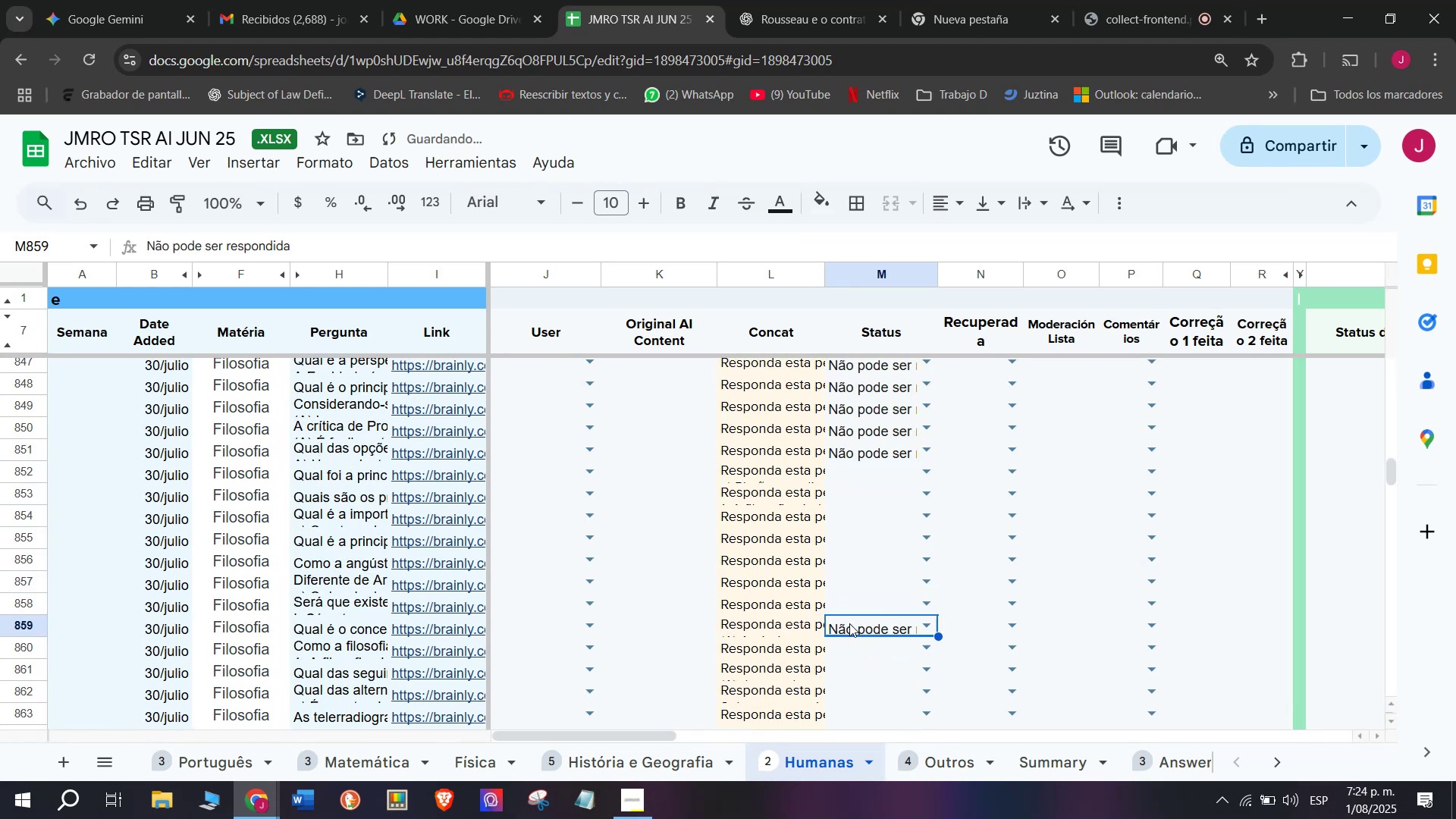 
key(Backspace)
 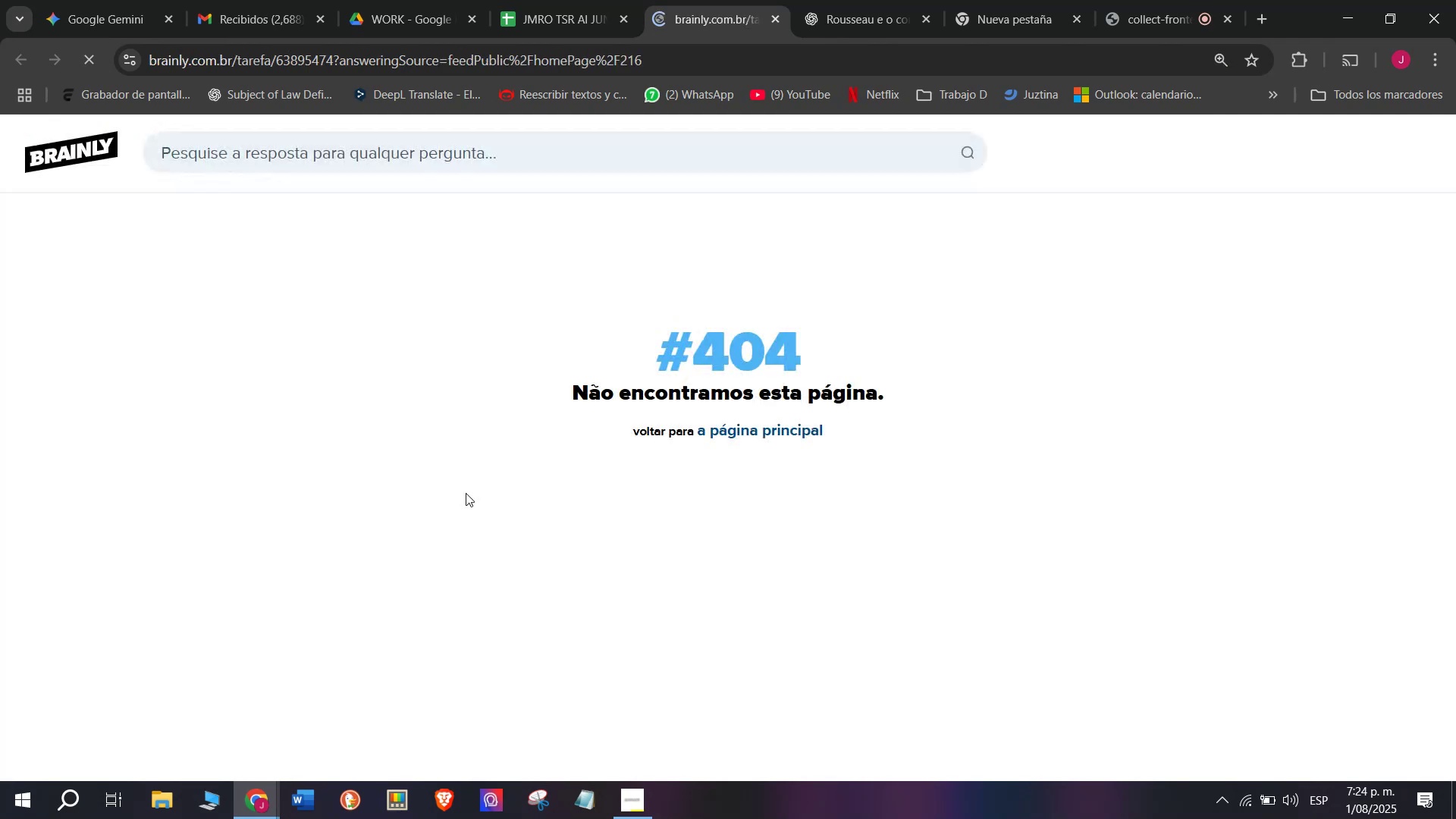 
wait(5.62)
 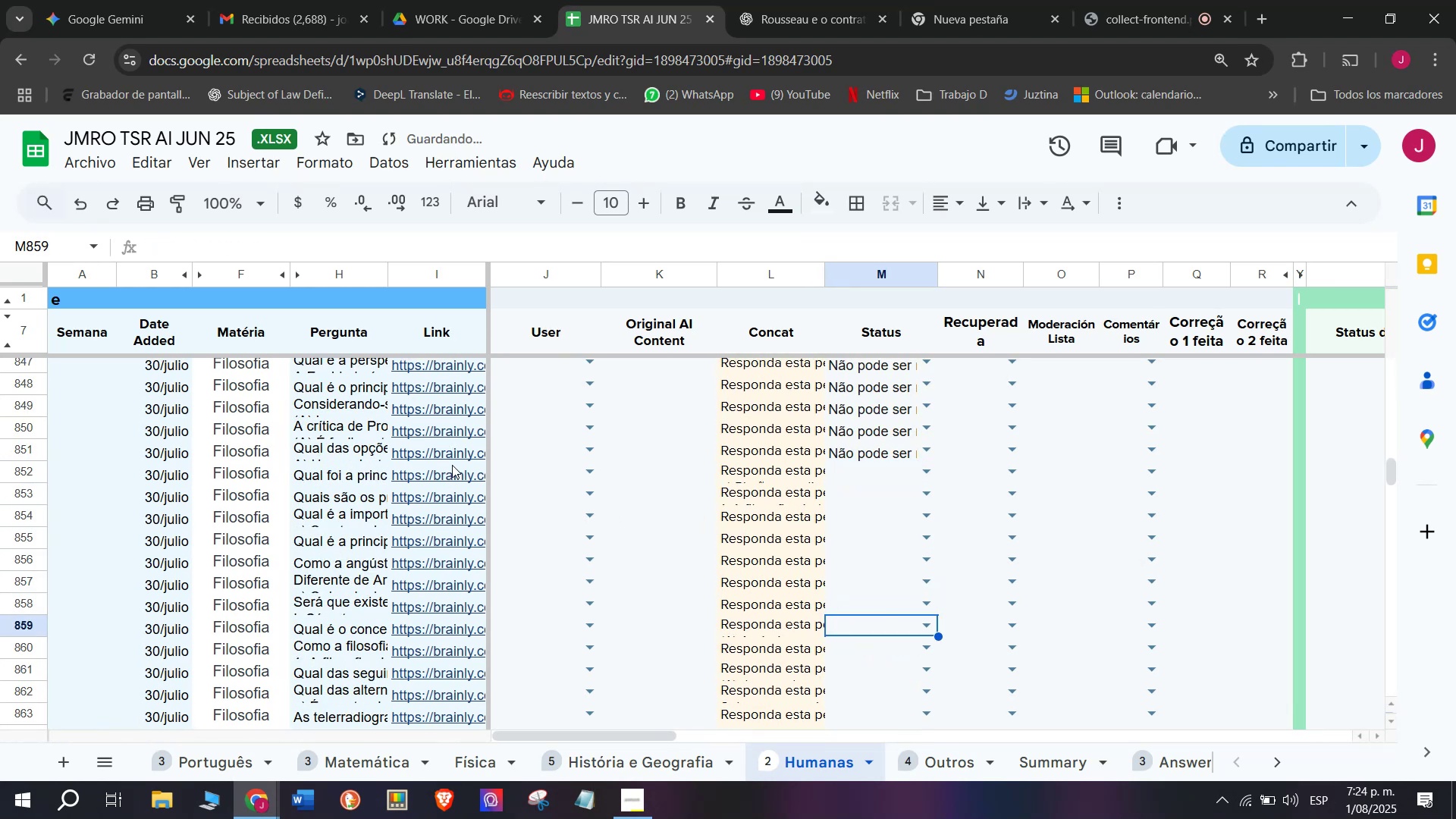 
left_click([781, 14])
 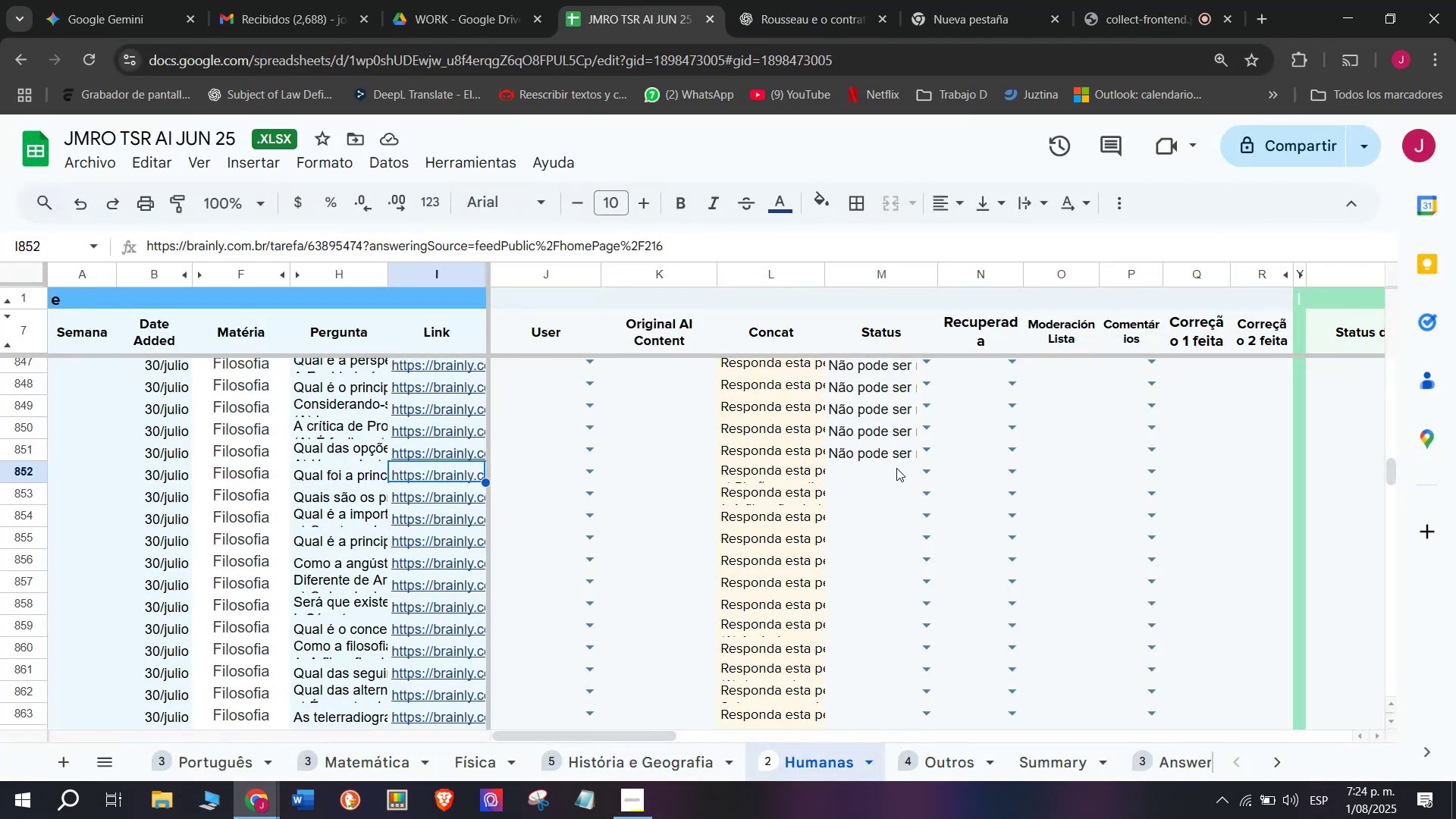 
left_click([924, 471])
 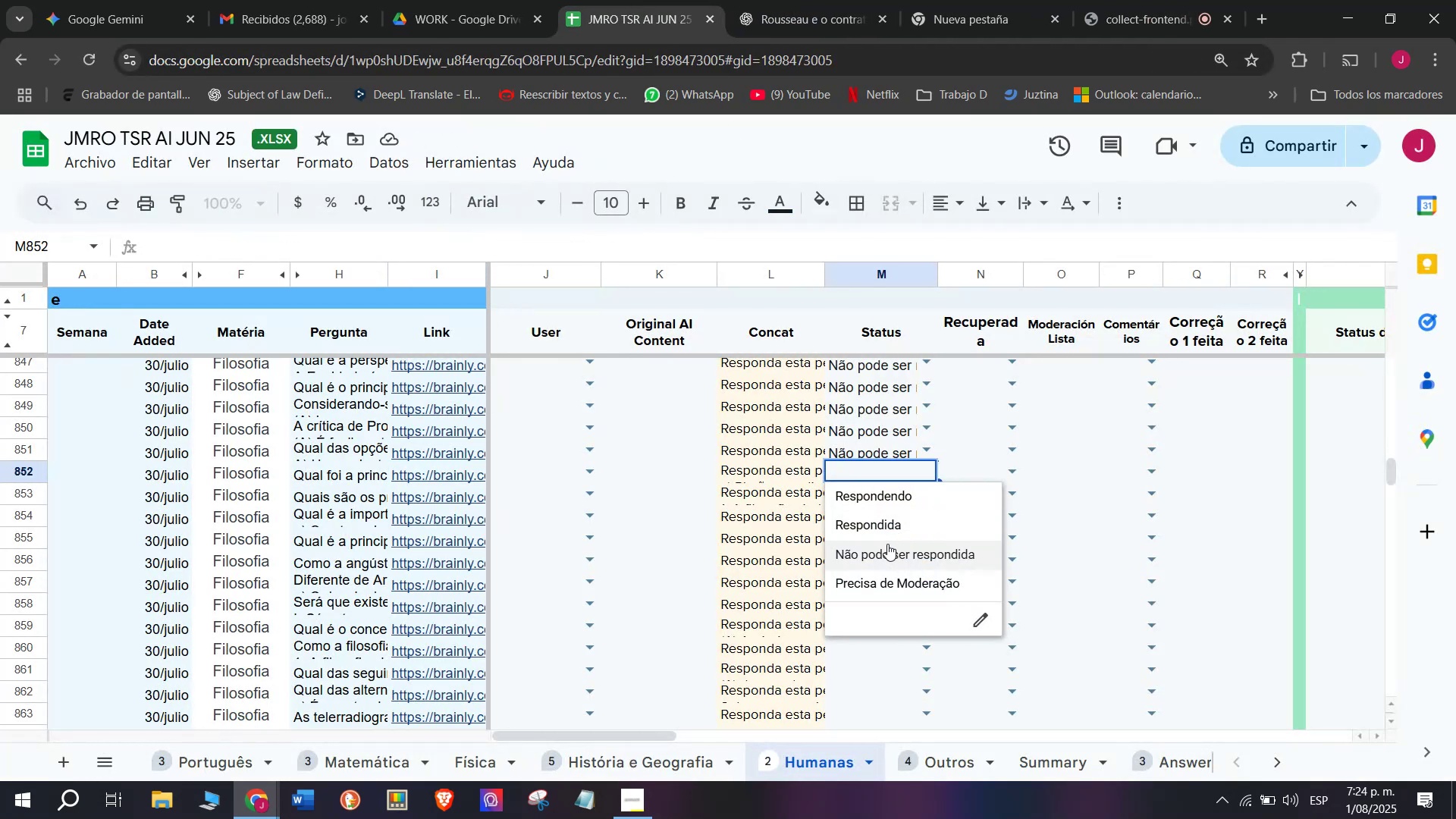 
left_click([883, 552])
 